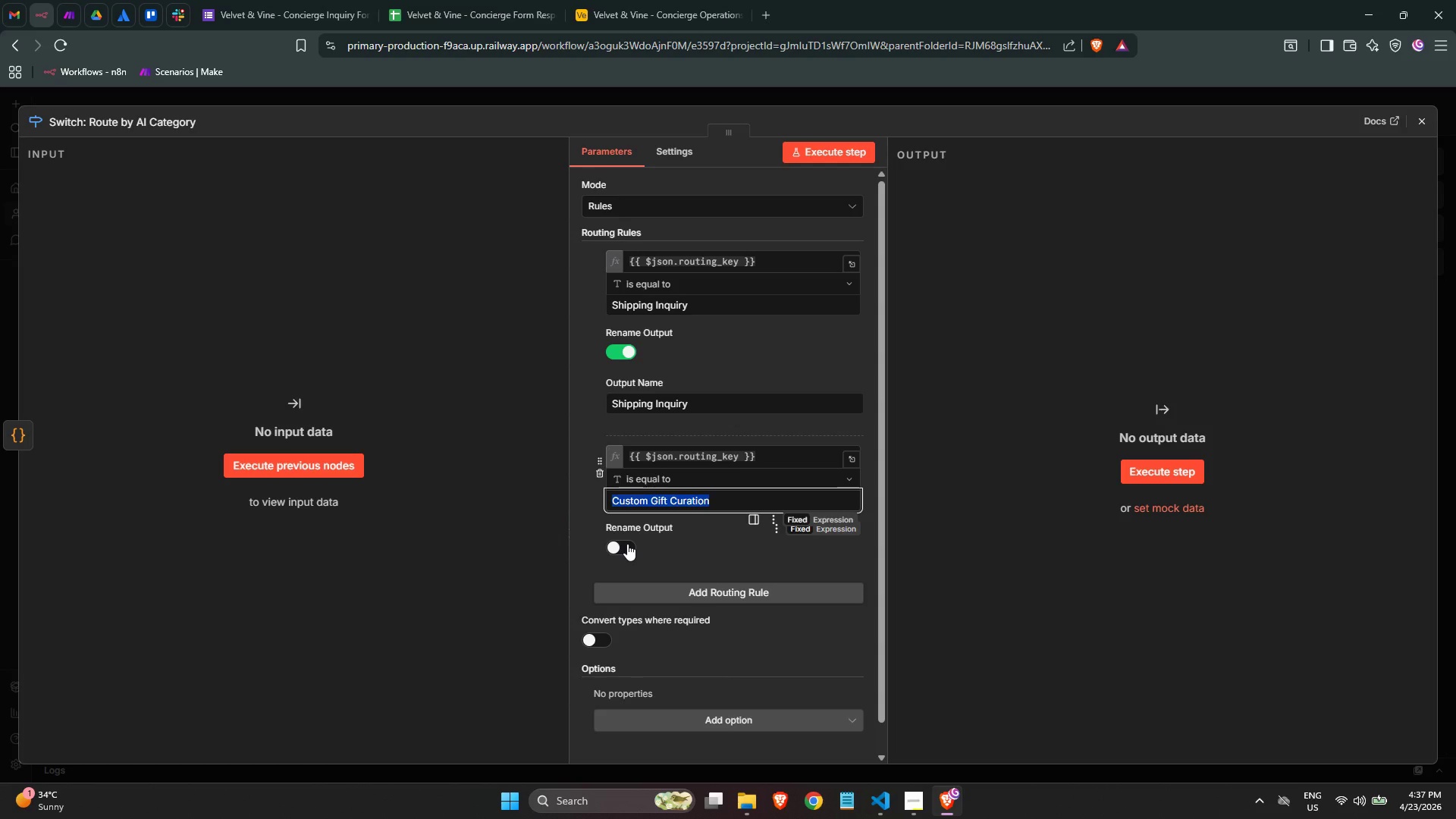 
key(Control+C)
 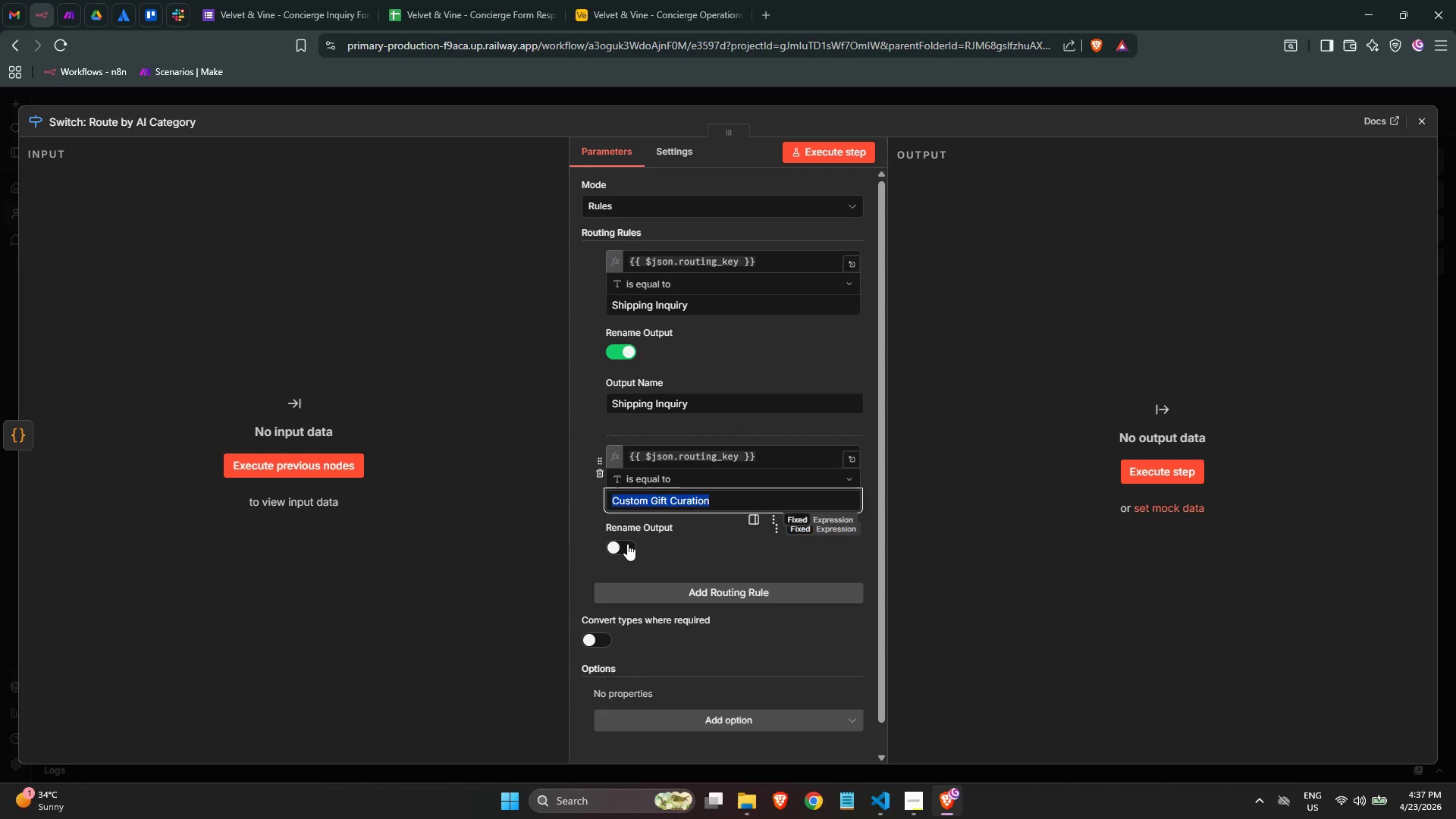 
left_click([627, 544])
 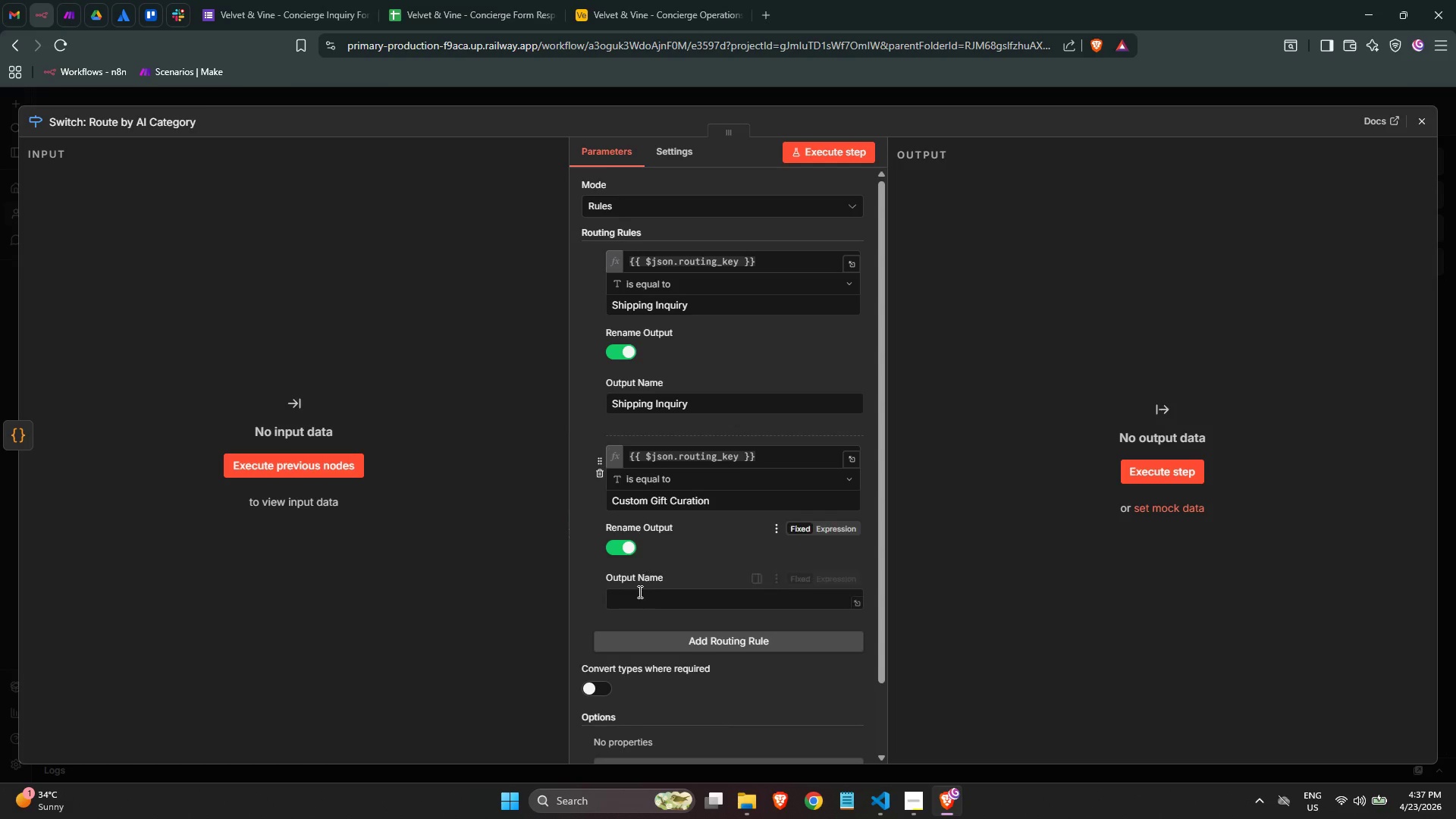 
left_click([640, 600])
 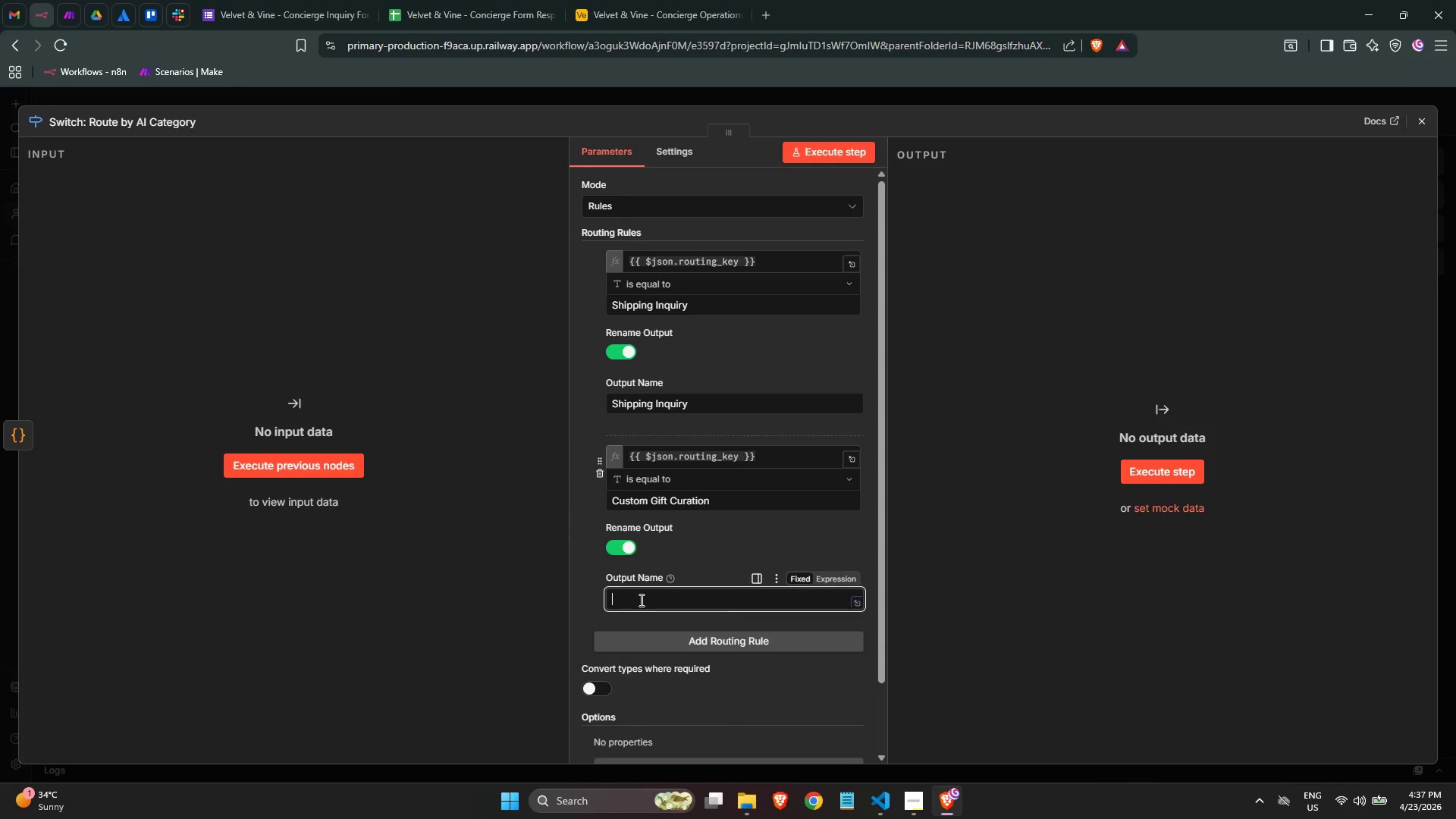 
key(Control+ControlLeft)
 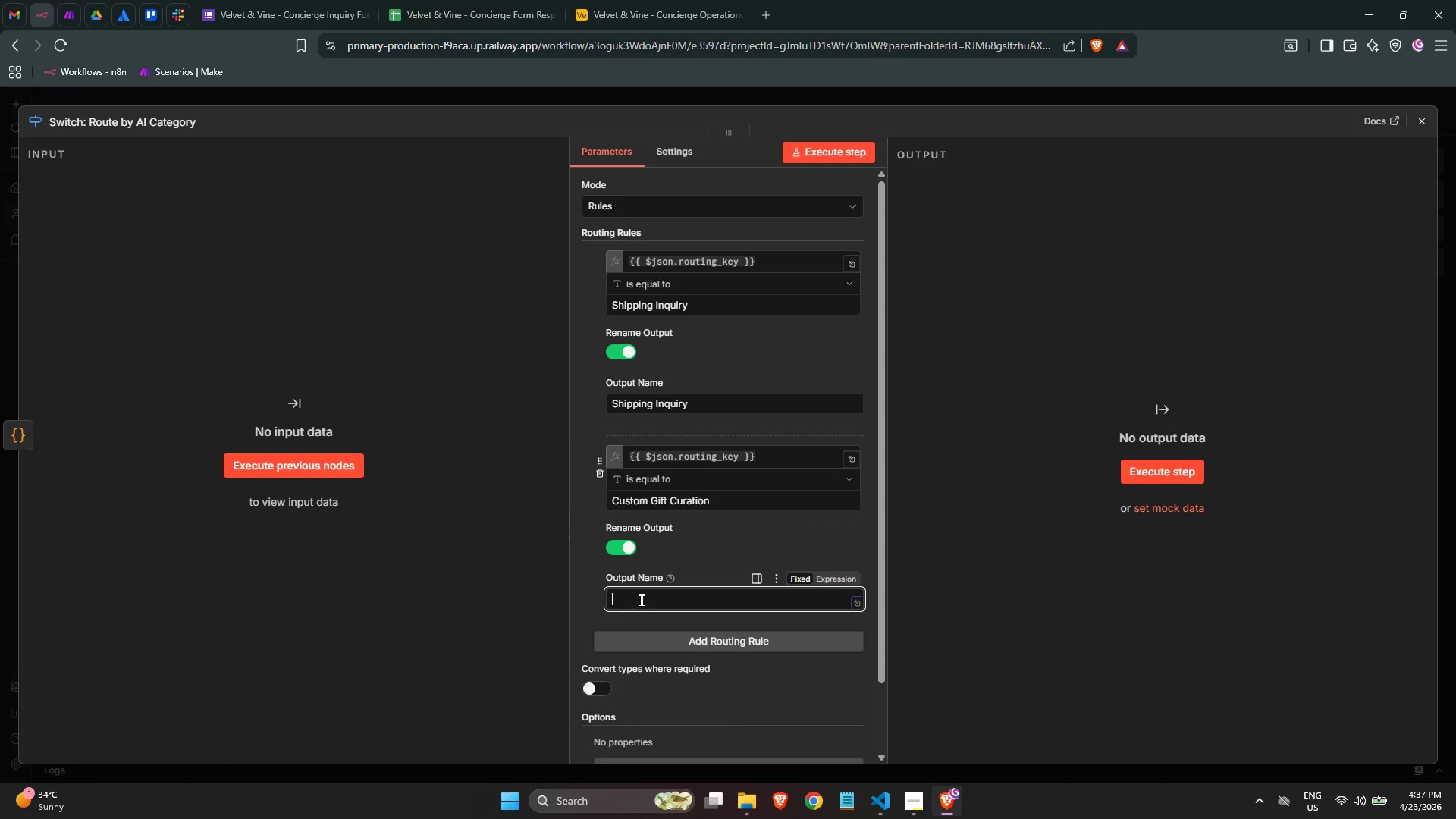 
key(Control+V)
 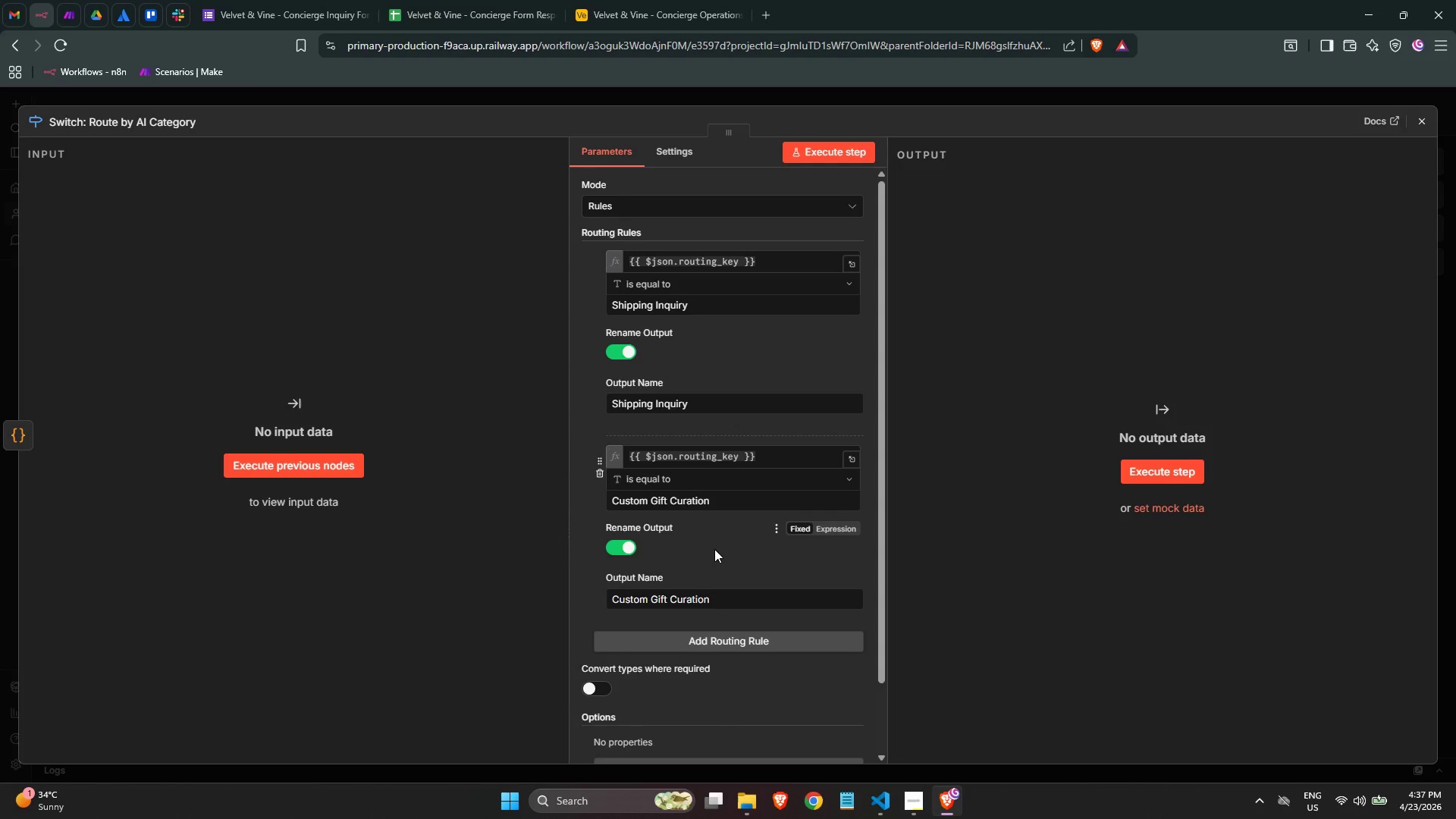 
scroll: coordinate [714, 549], scroll_direction: down, amount: 1.0
 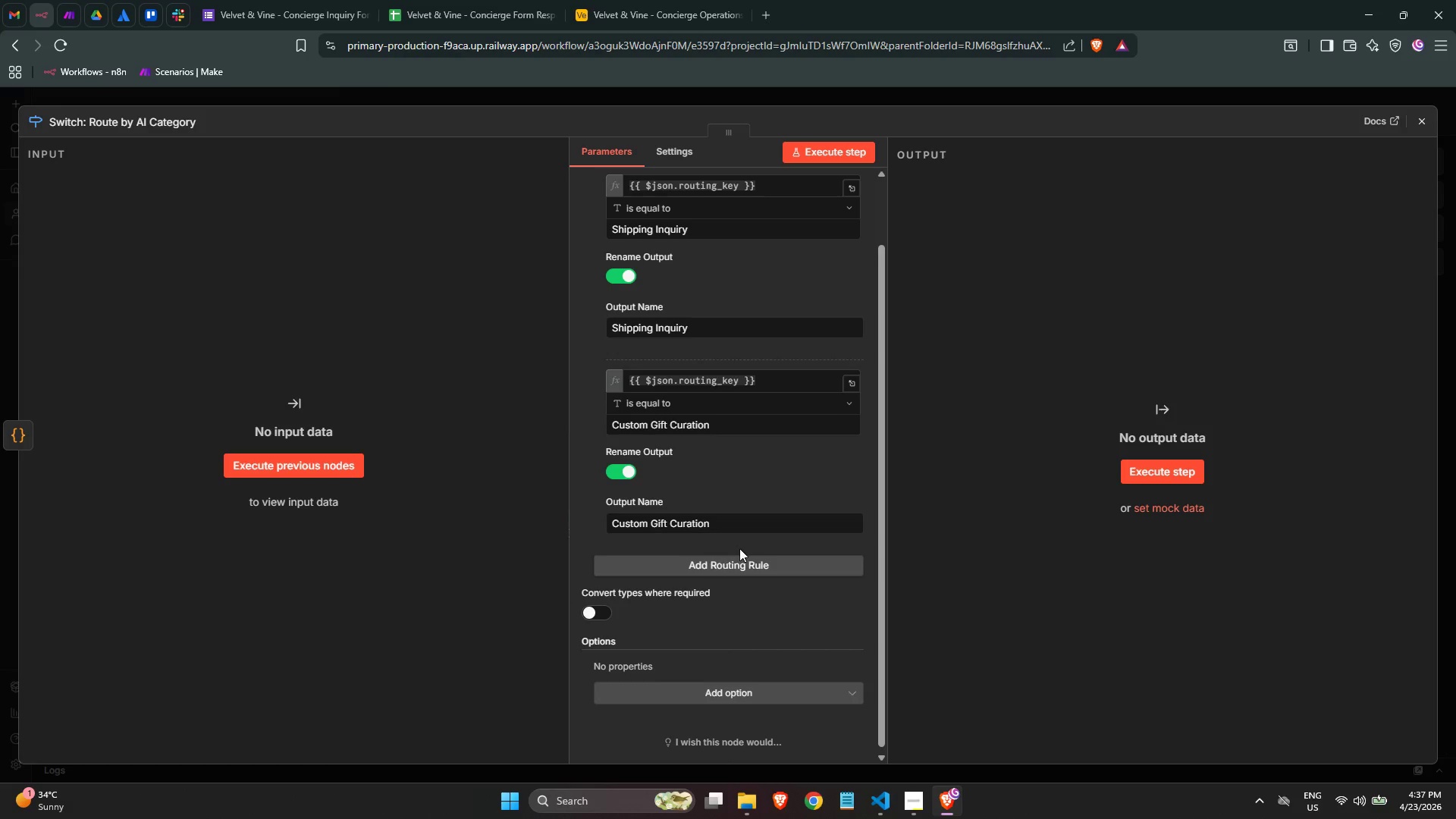 
wait(31.24)
 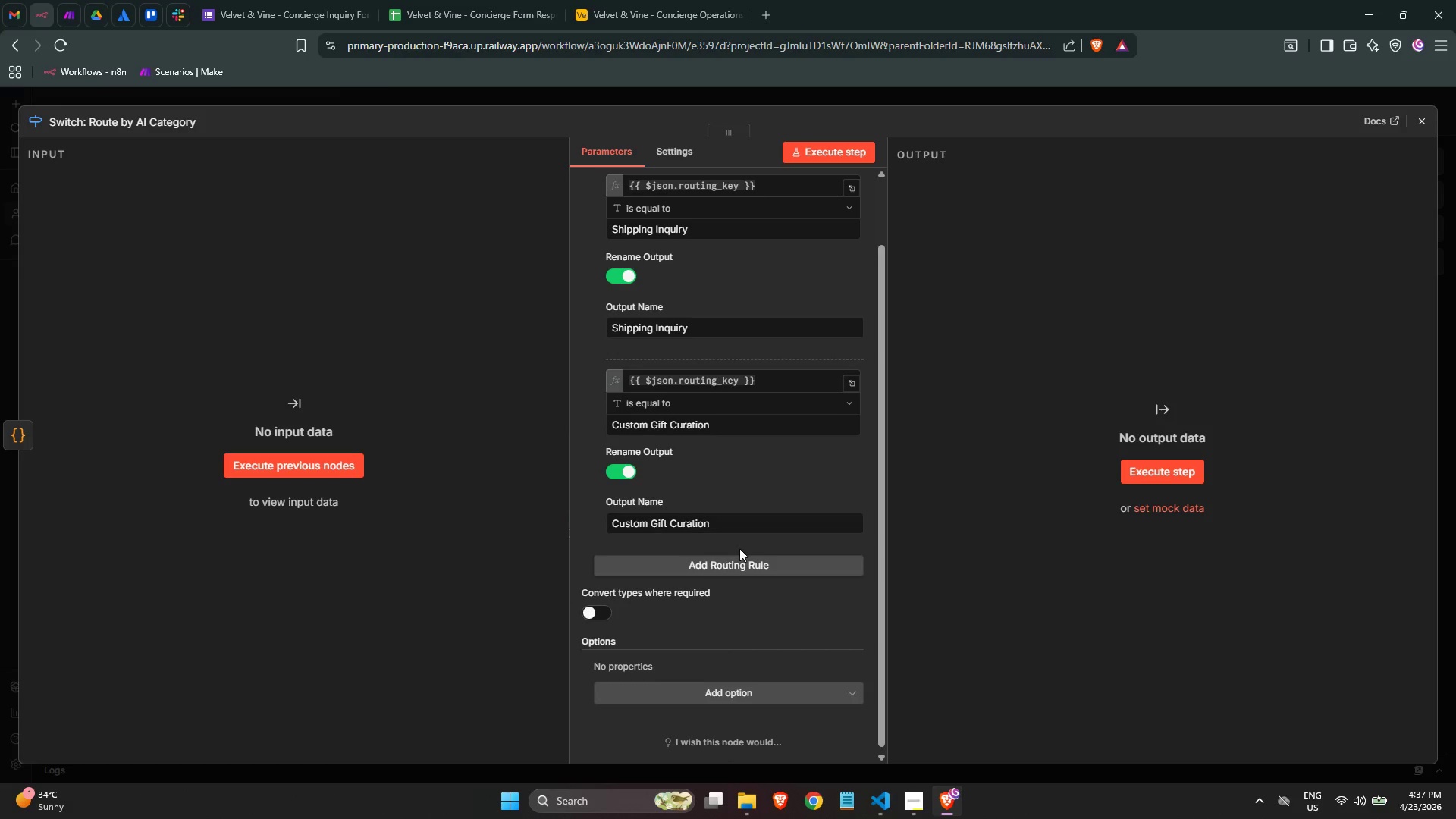 
left_click([732, 558])
 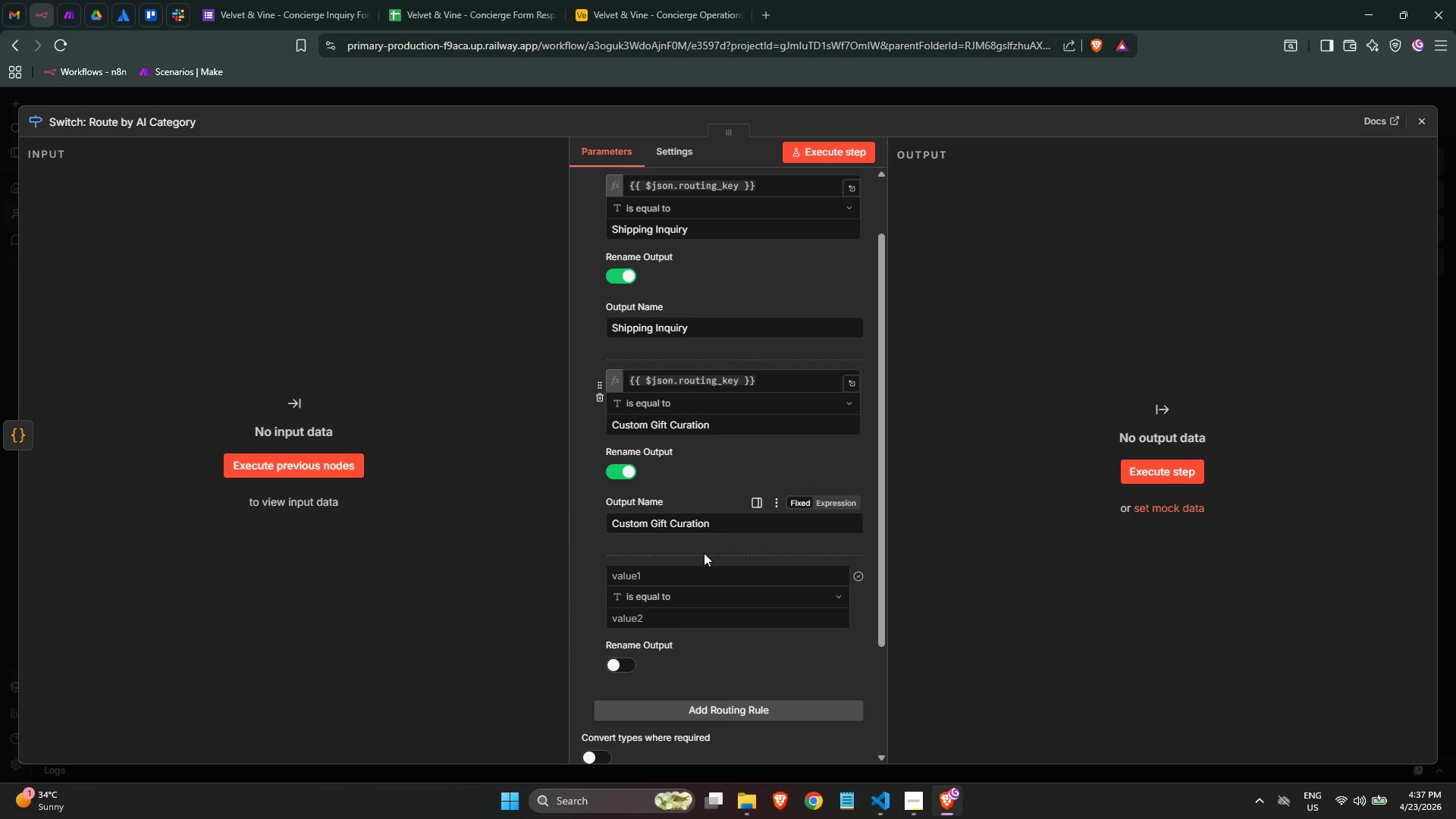 
left_click([784, 378])
 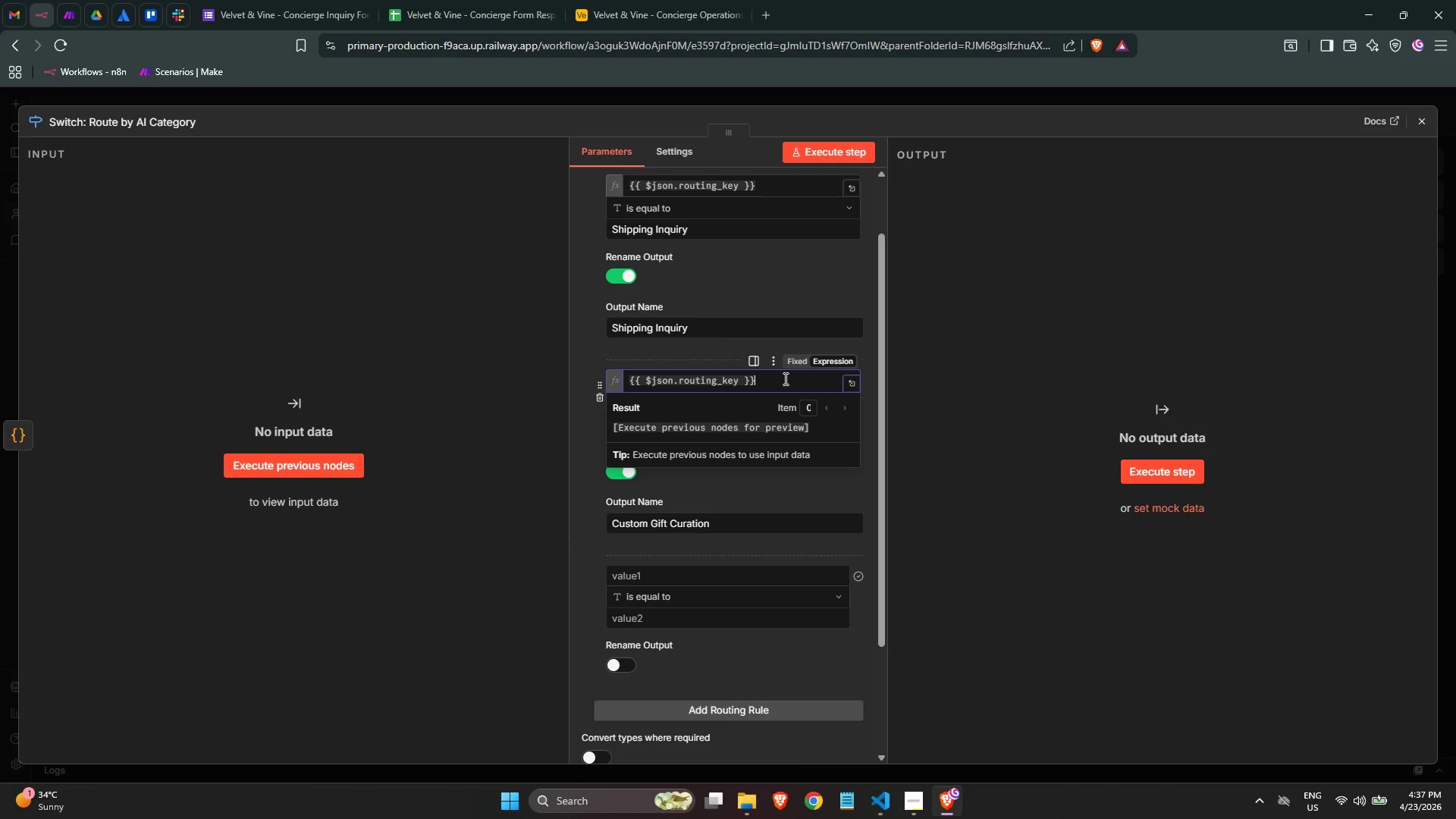 
key(Control+ControlLeft)
 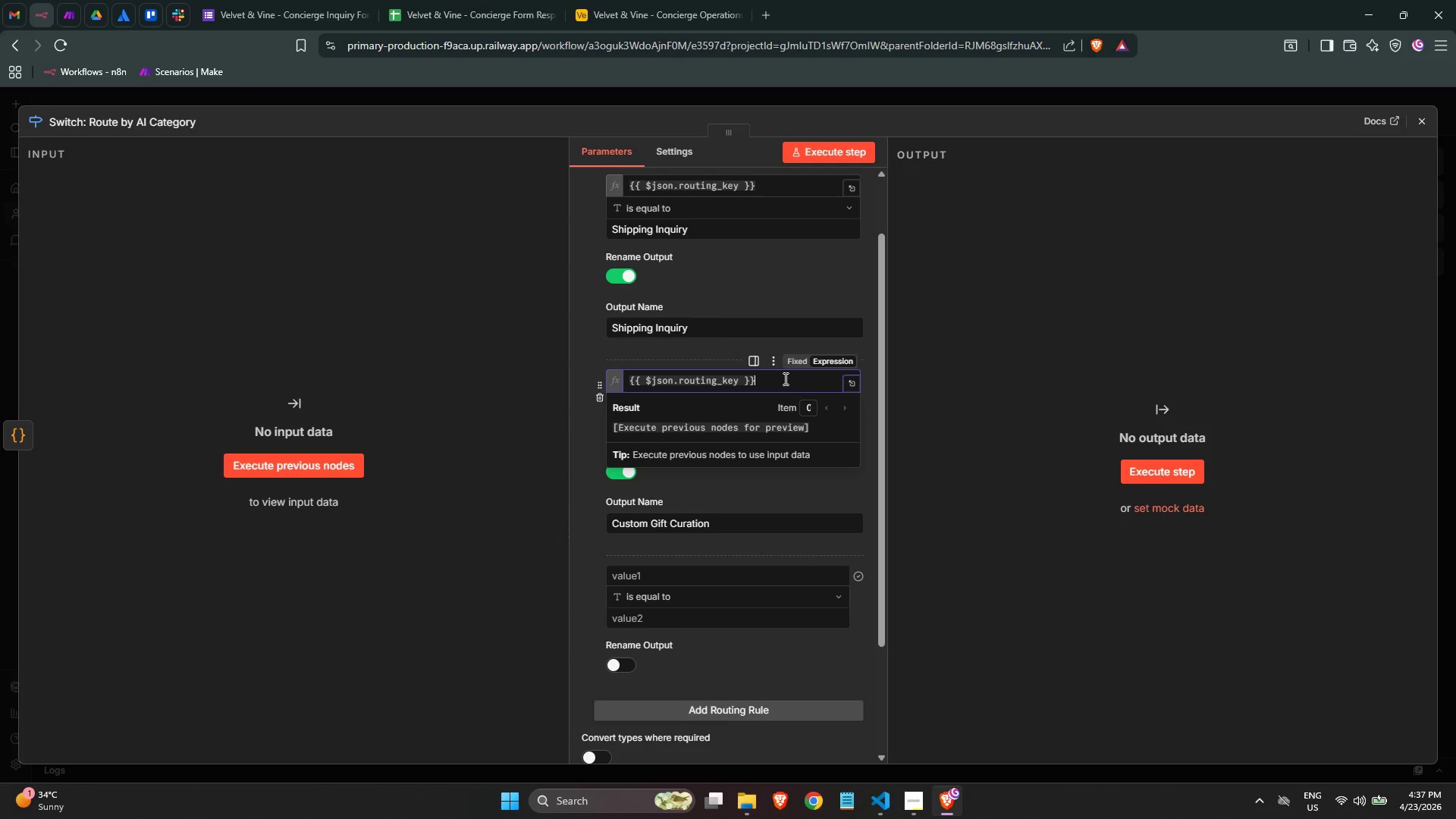 
key(Control+ControlLeft)
 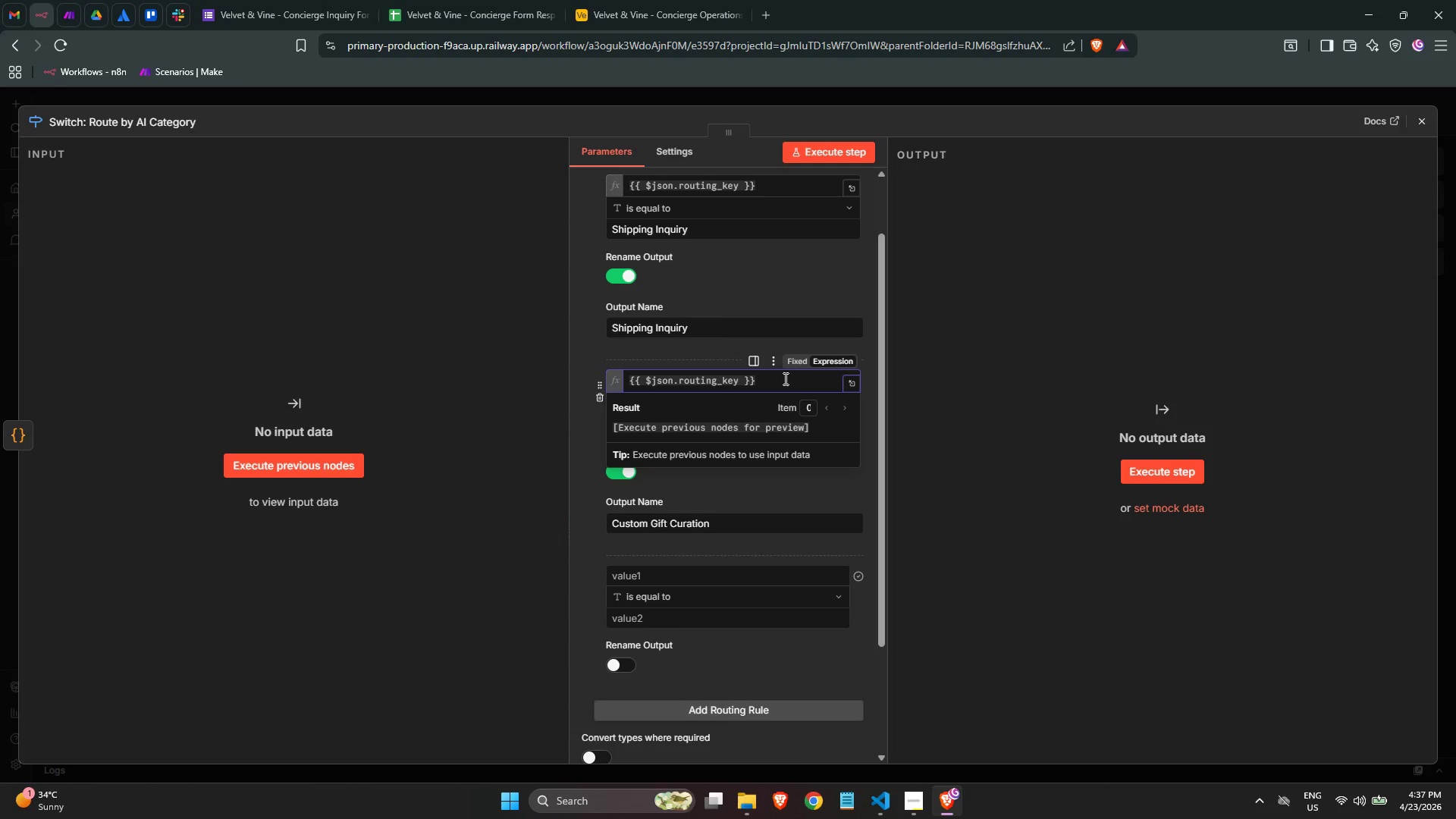 
key(Control+ControlLeft)
 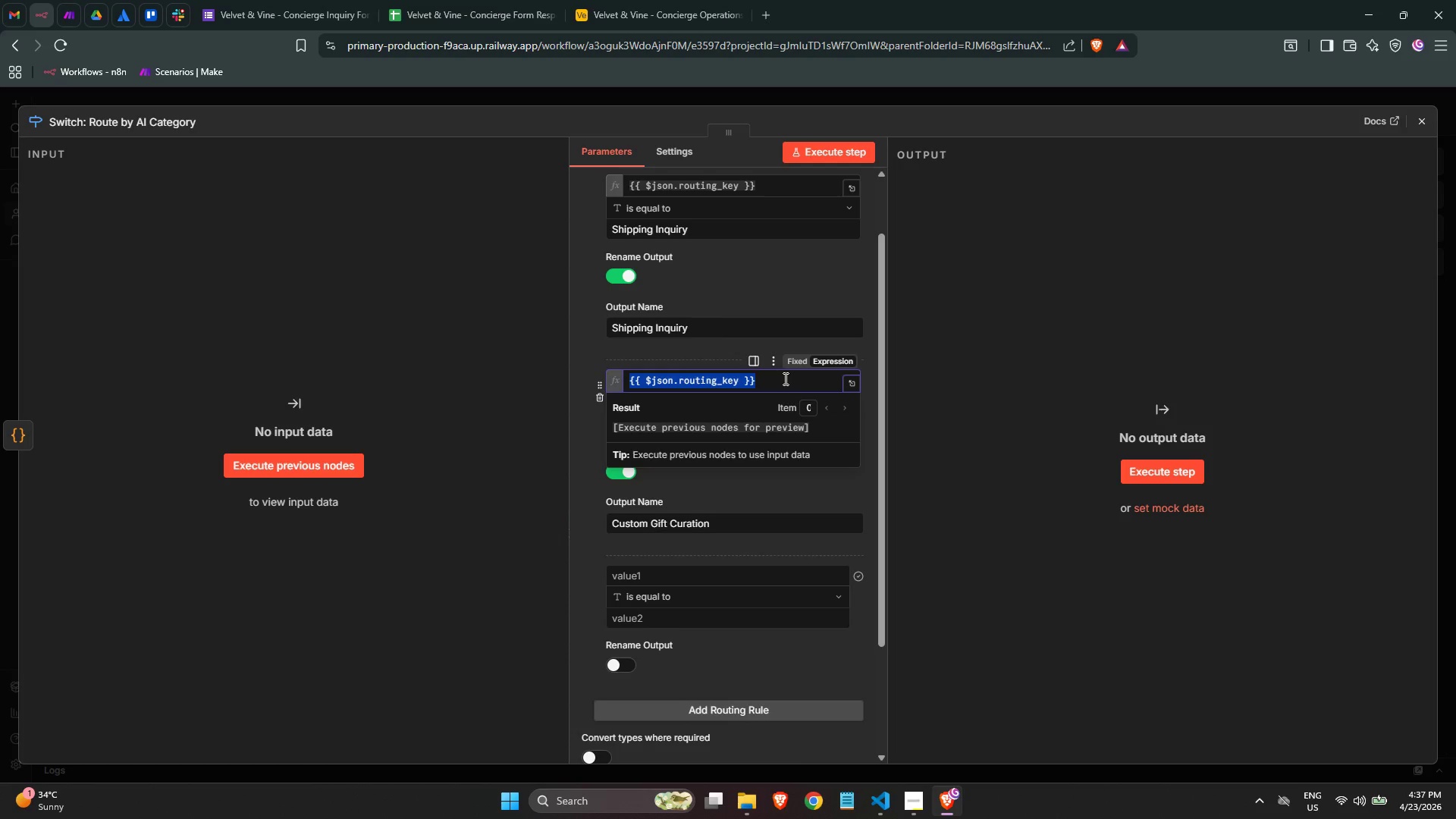 
key(Control+A)
 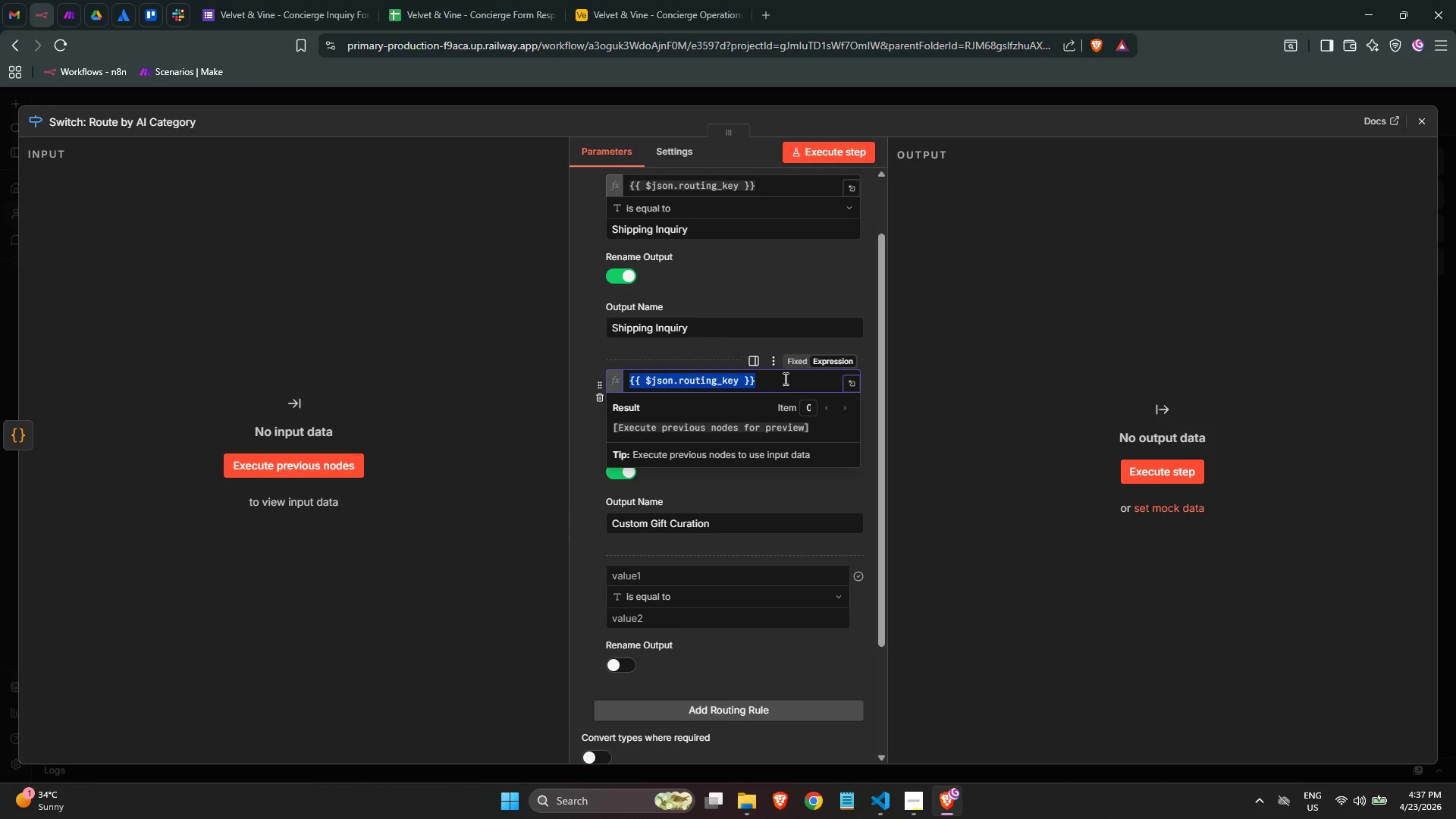 
key(Control+C)
 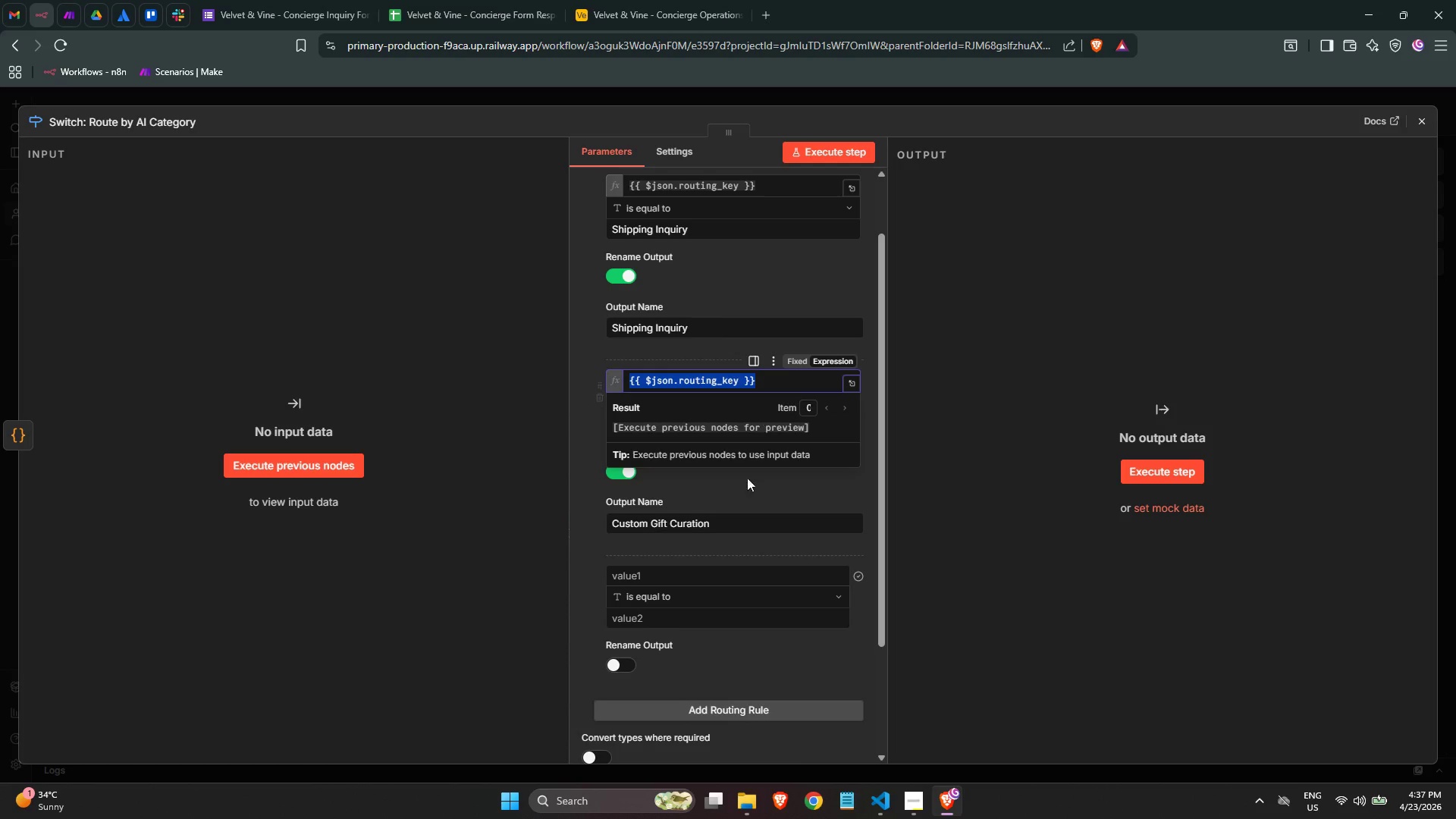 
key(Control+C)
 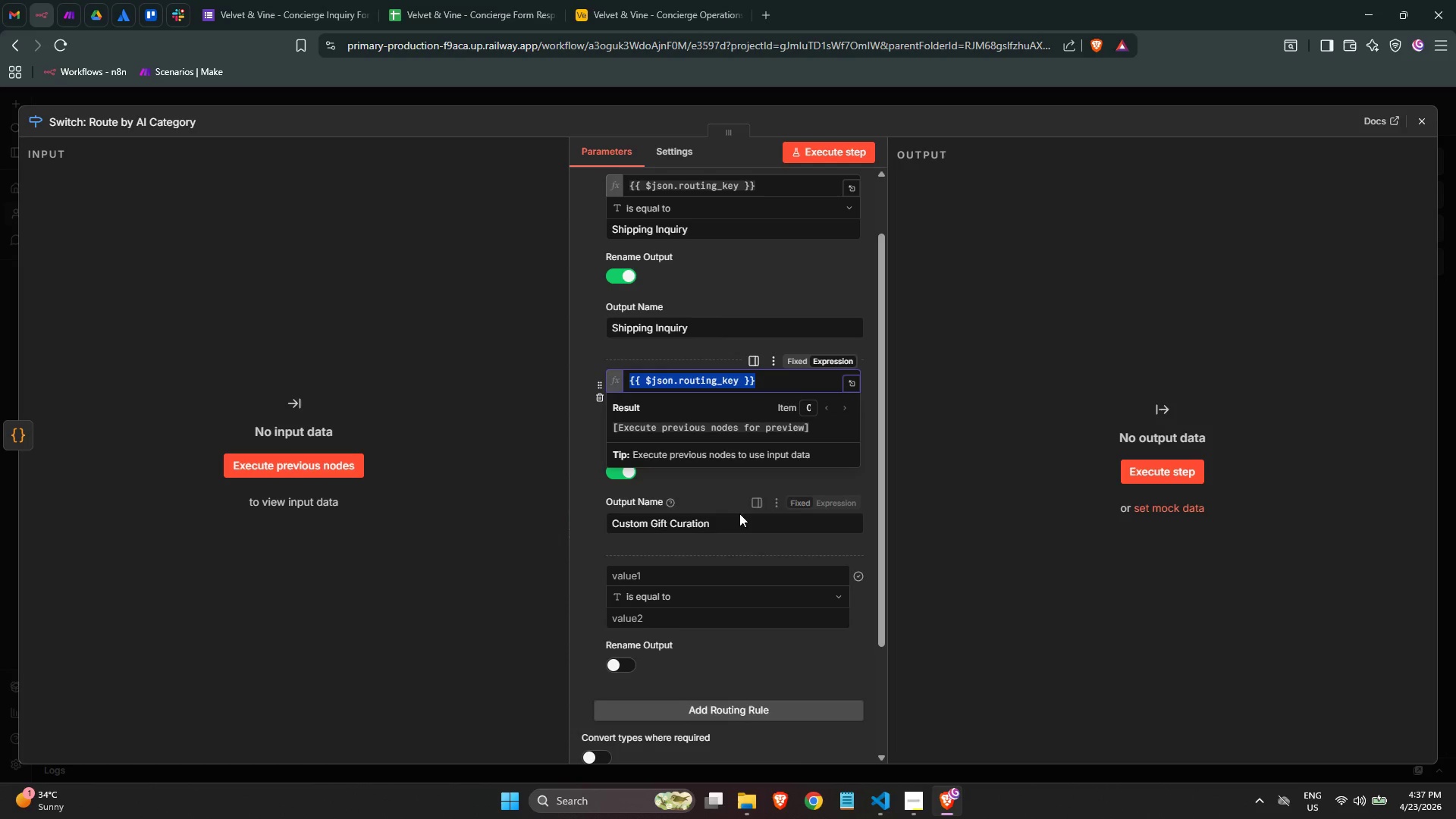 
key(Control+C)
 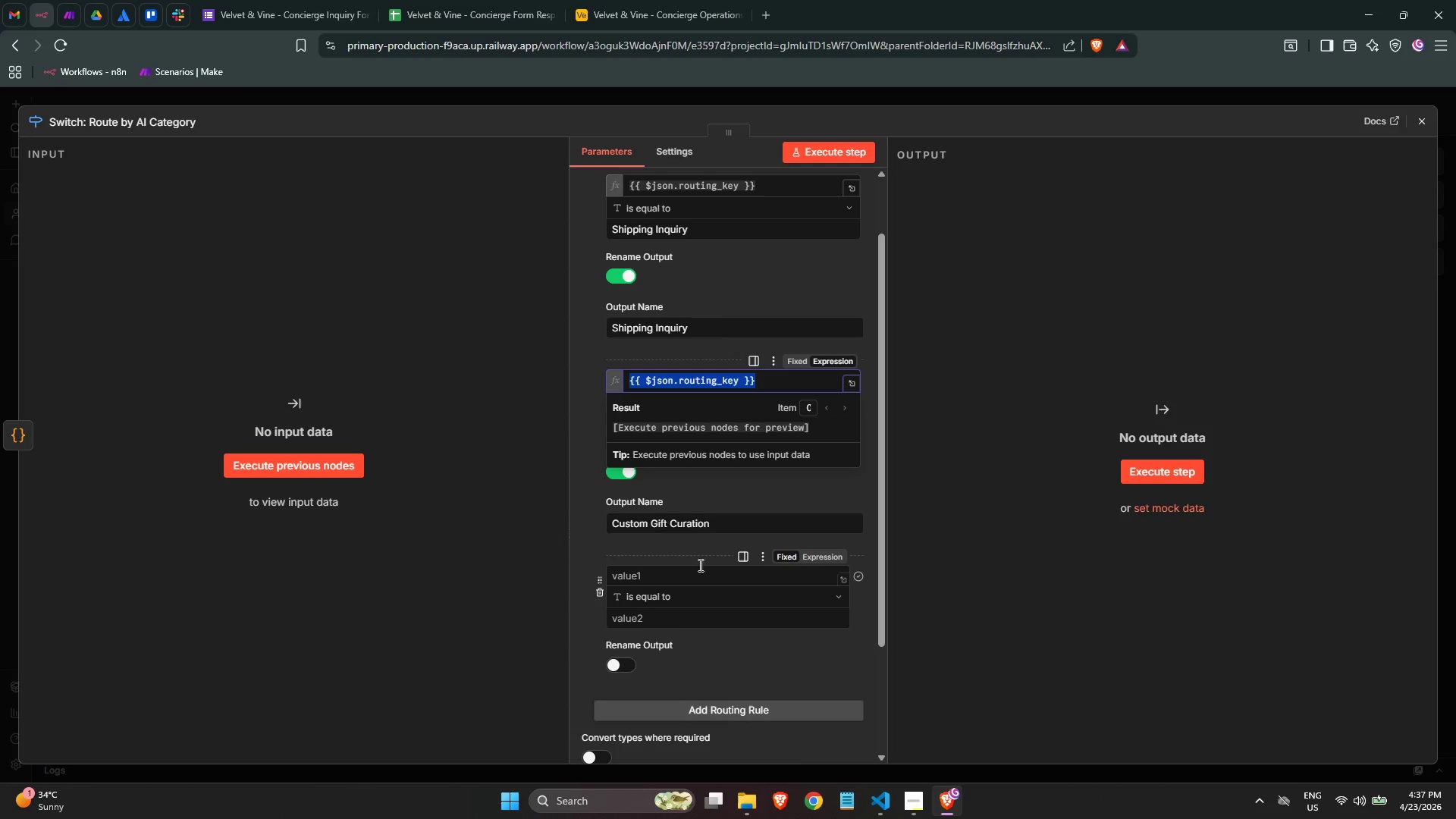 
left_click([699, 565])
 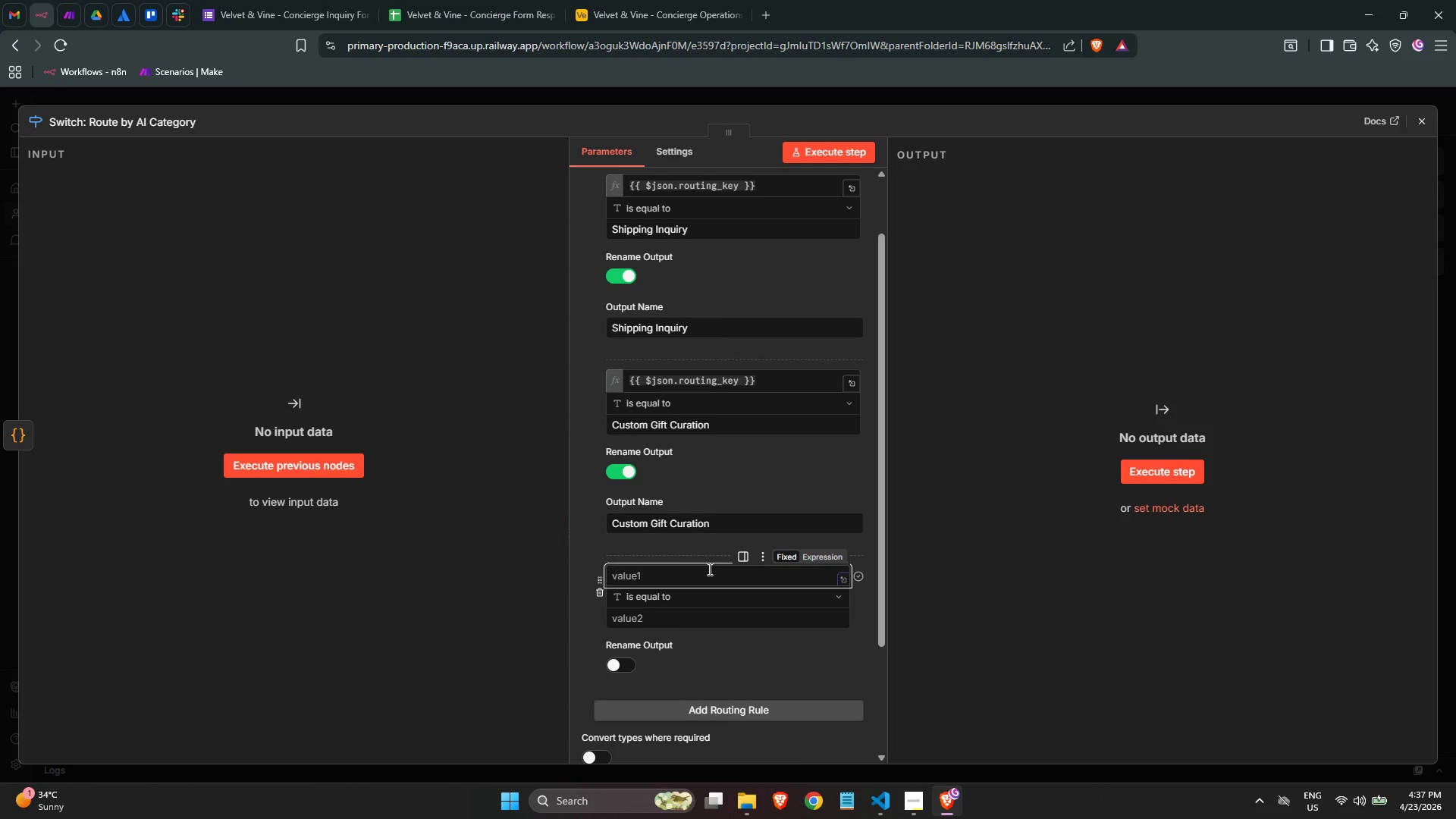 
key(Control+ControlLeft)
 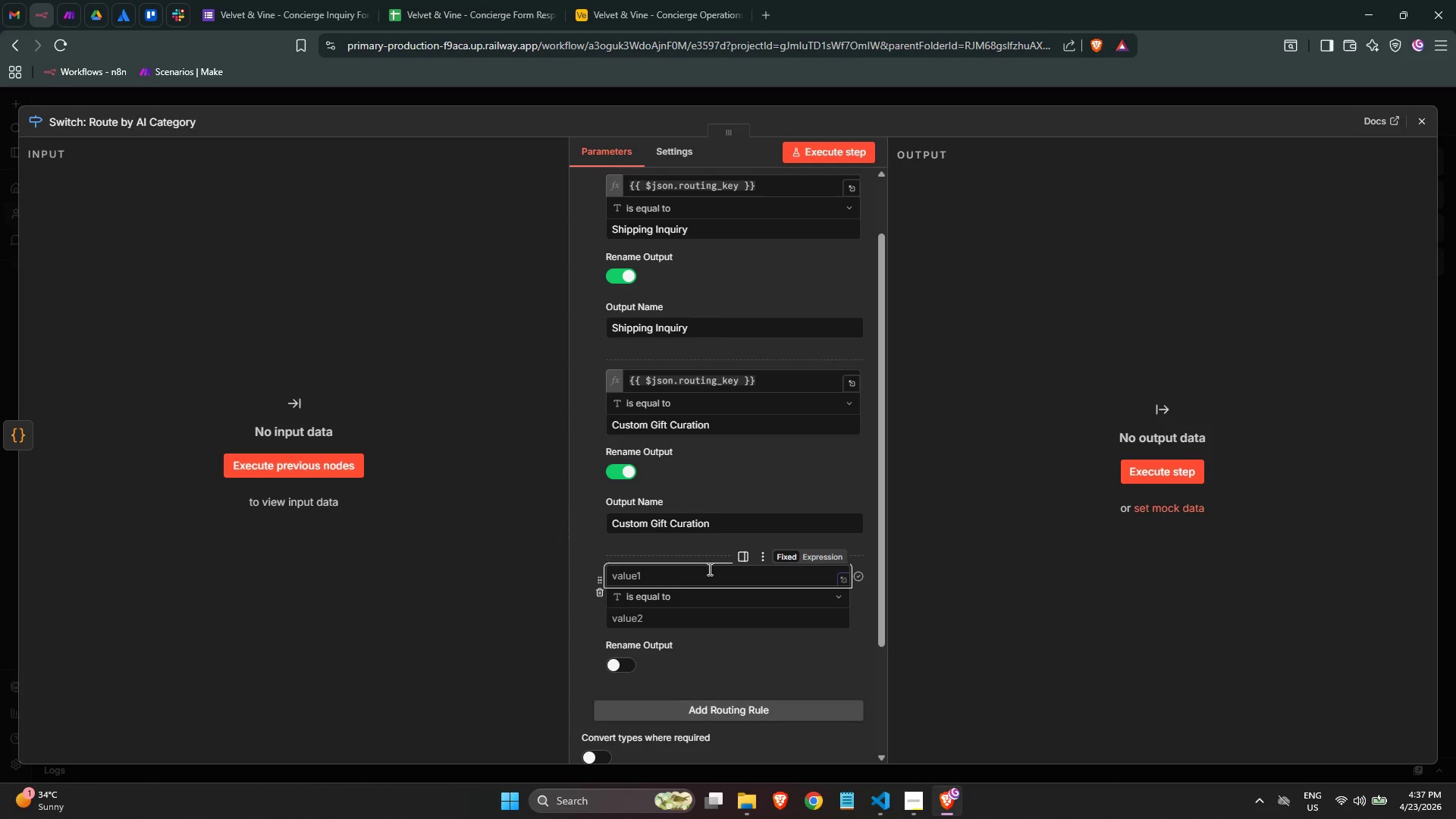 
key(Control+V)
 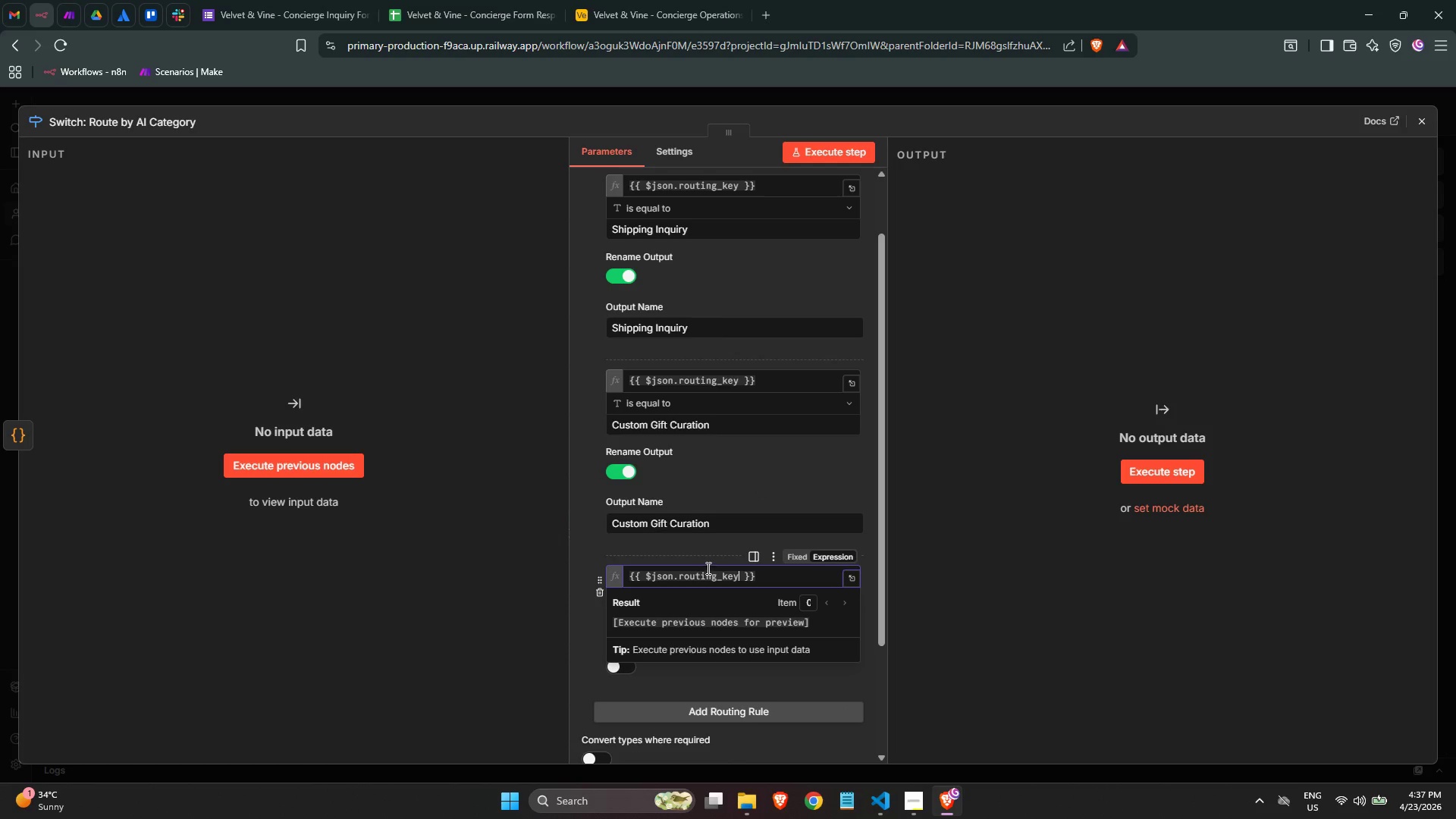 
left_click([689, 549])
 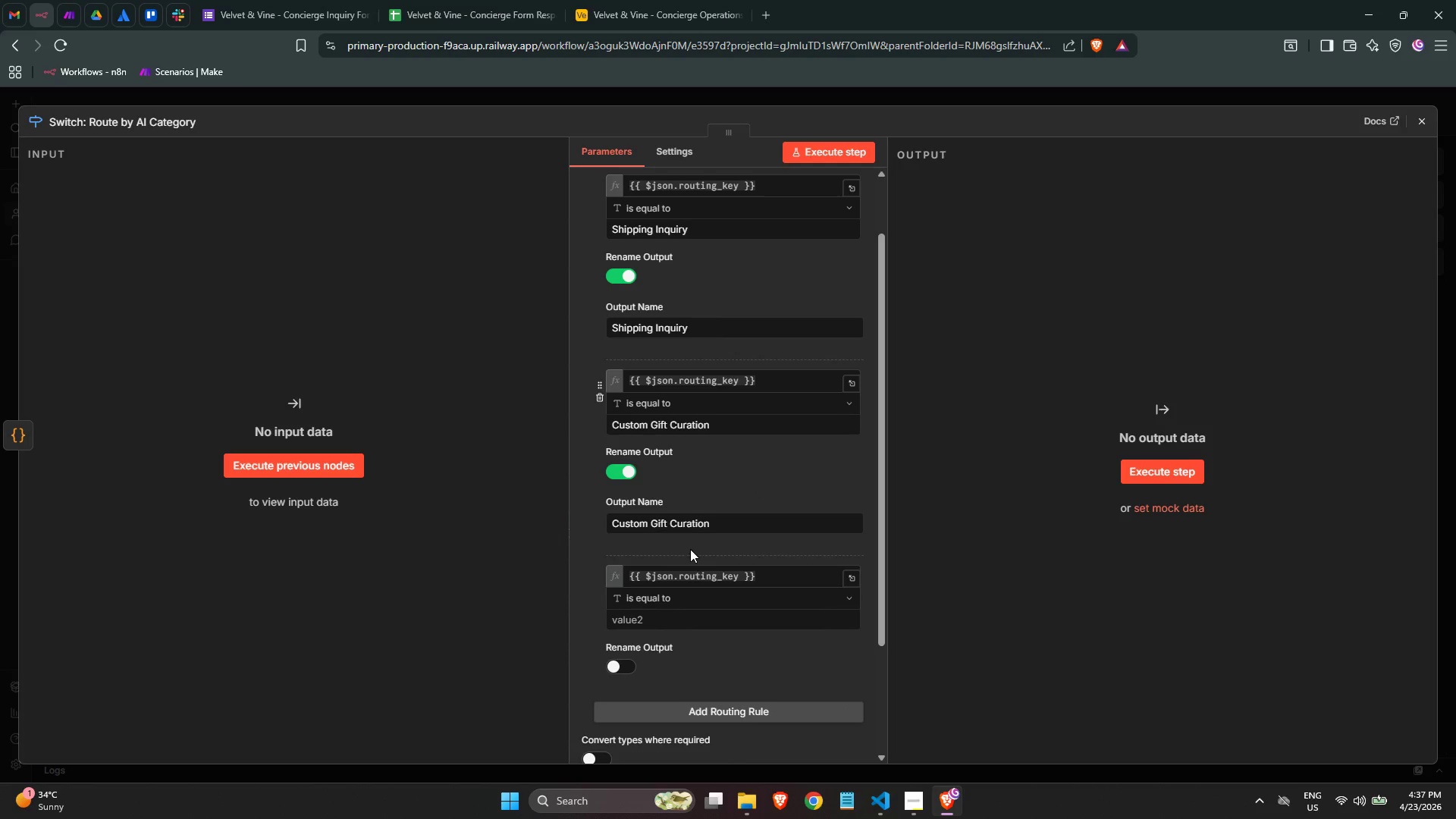 
scroll: coordinate [692, 551], scroll_direction: down, amount: 1.0
 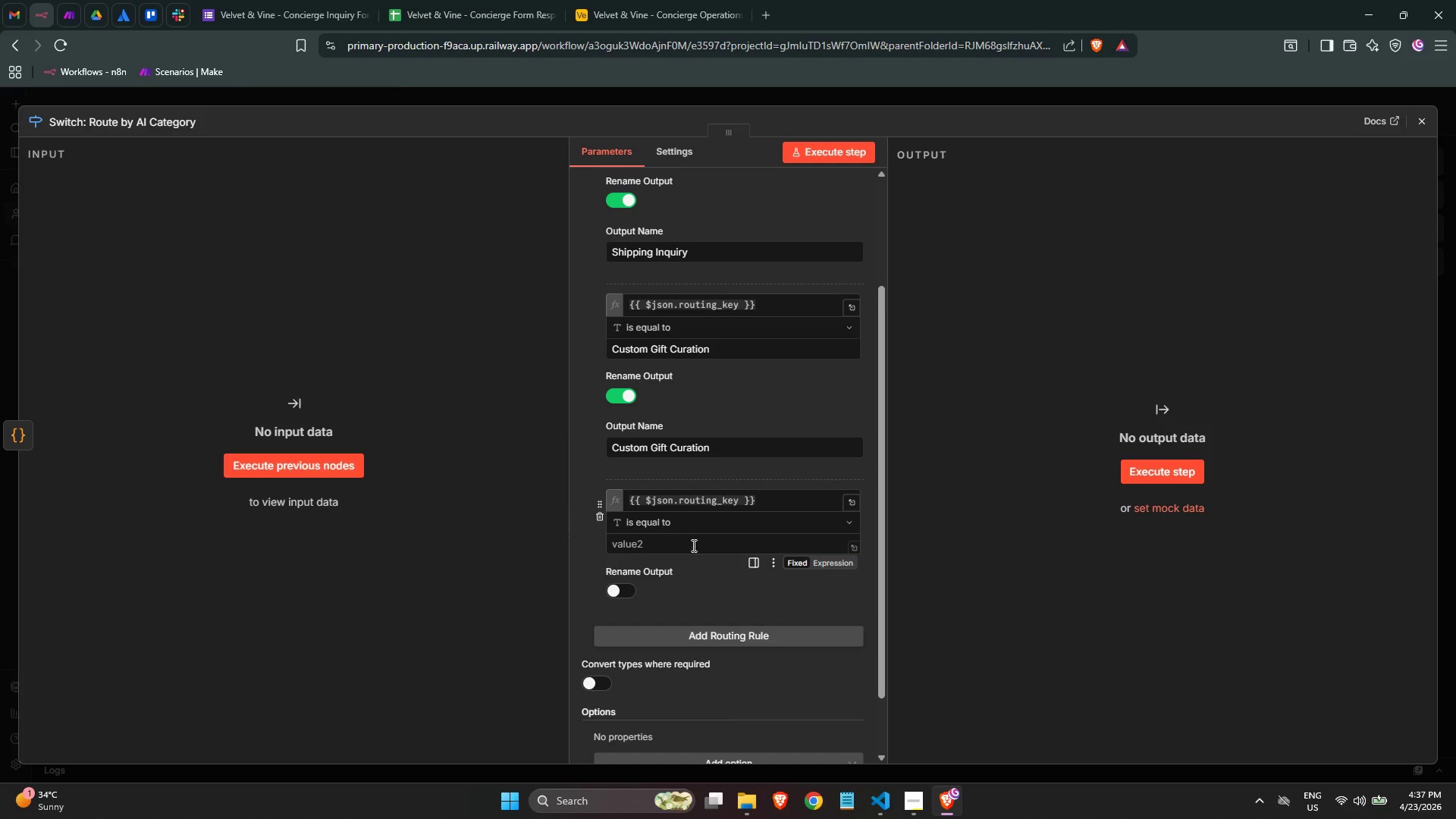 
left_click([692, 545])
 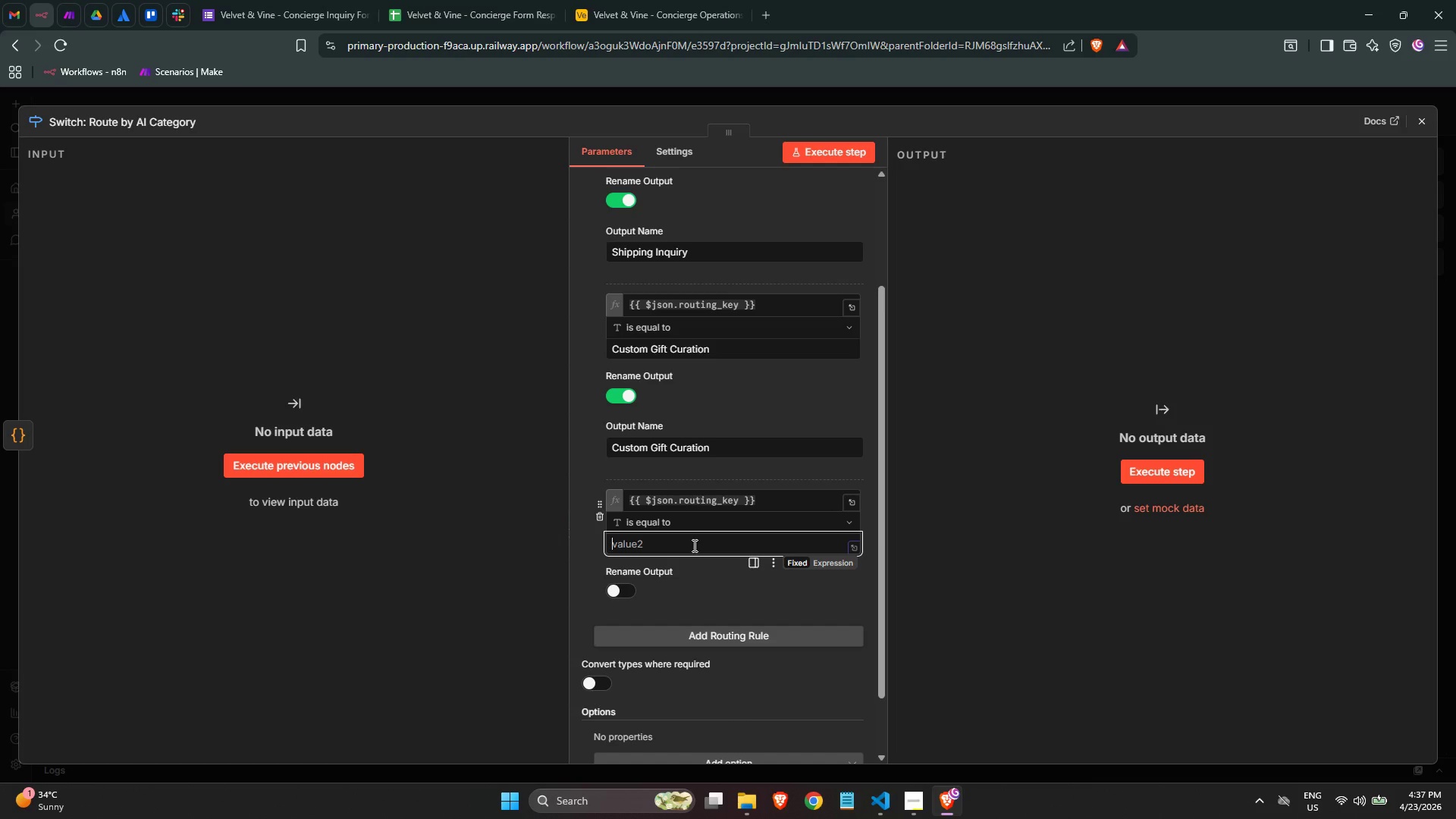 
type(Wholesale Vendor Pitch)
 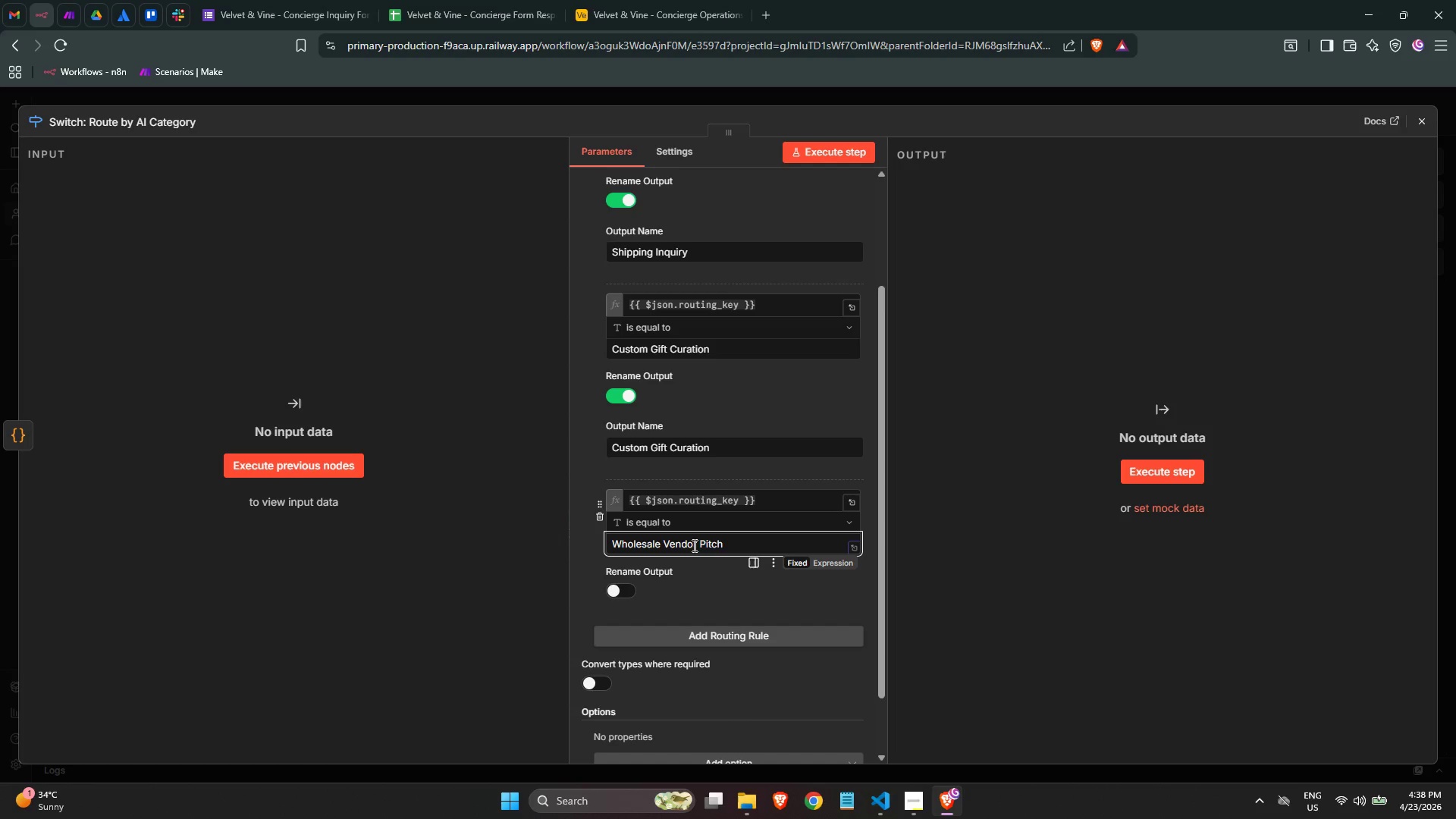 
key(Control+ControlLeft)
 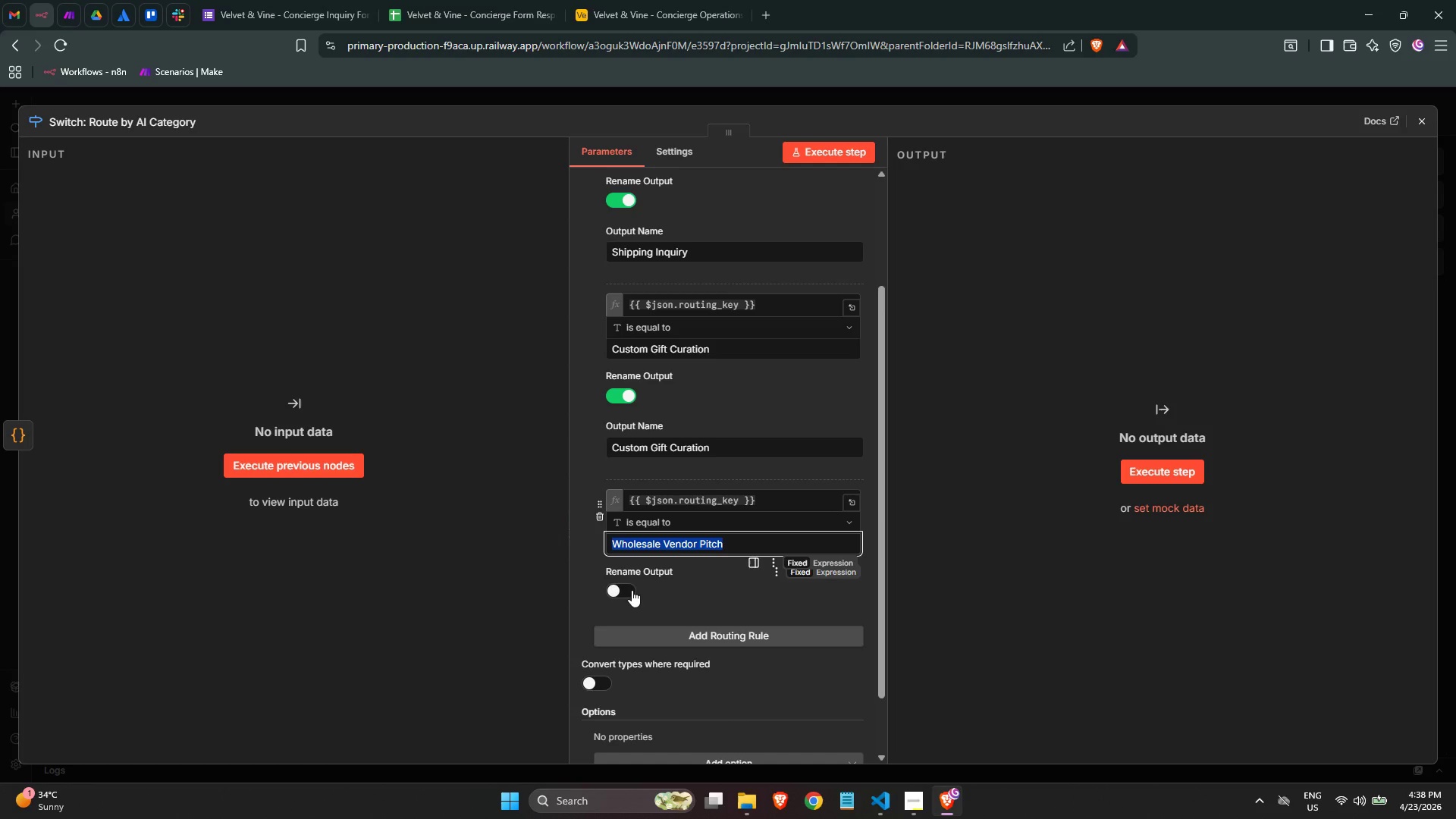 
key(Control+A)
 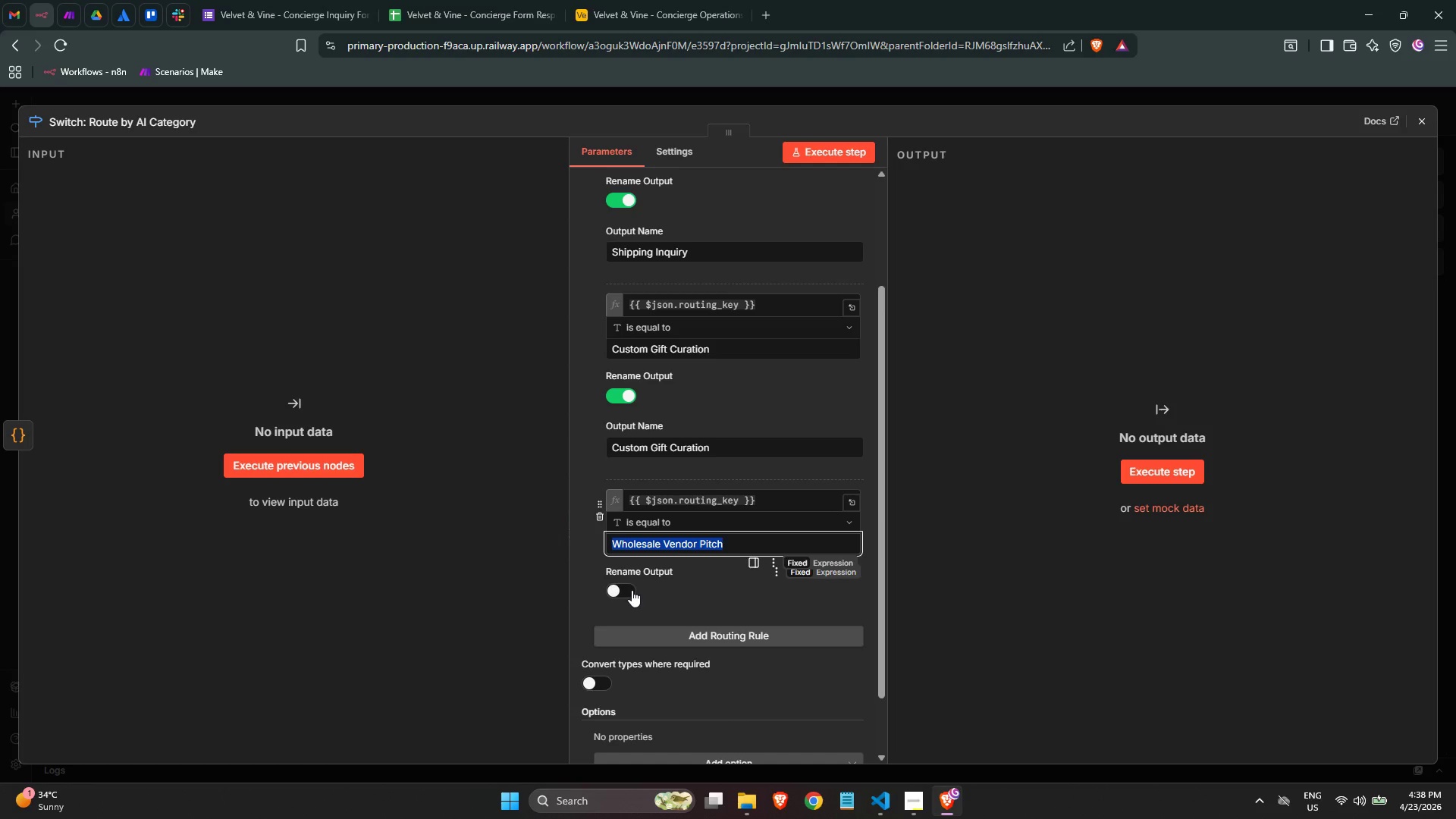 
key(Control+C)
 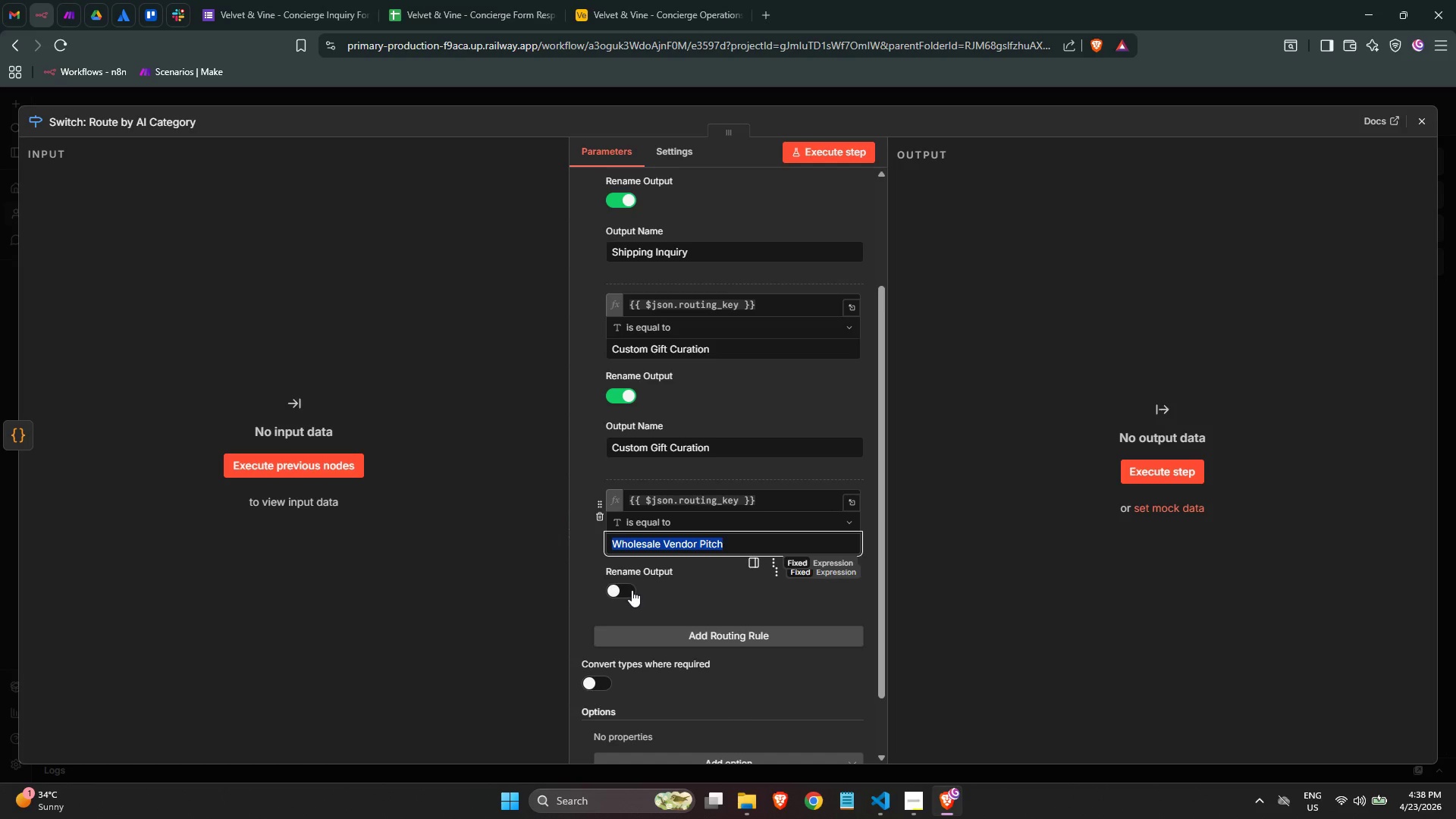 
key(Control+C)
 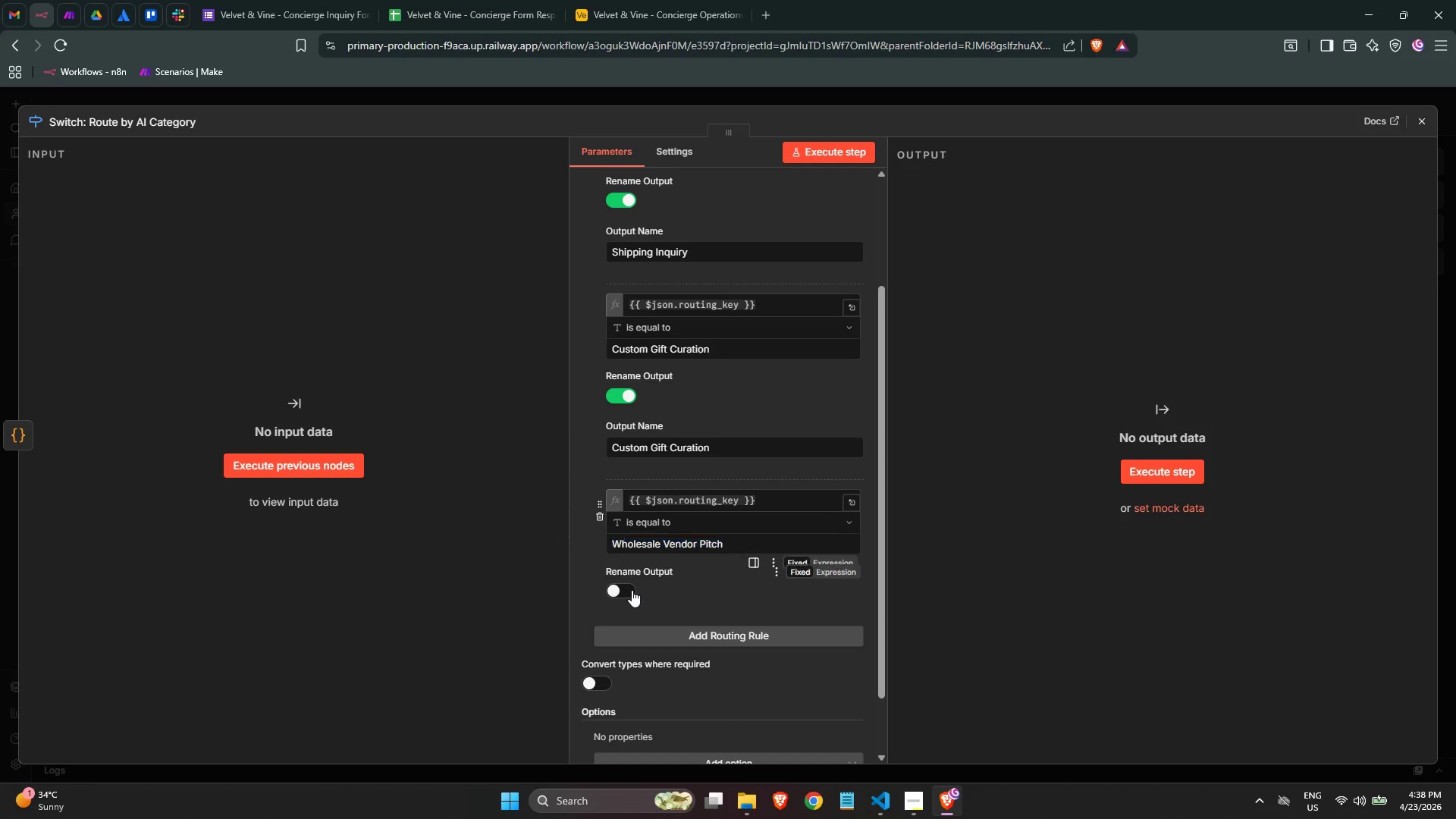 
left_click([632, 590])
 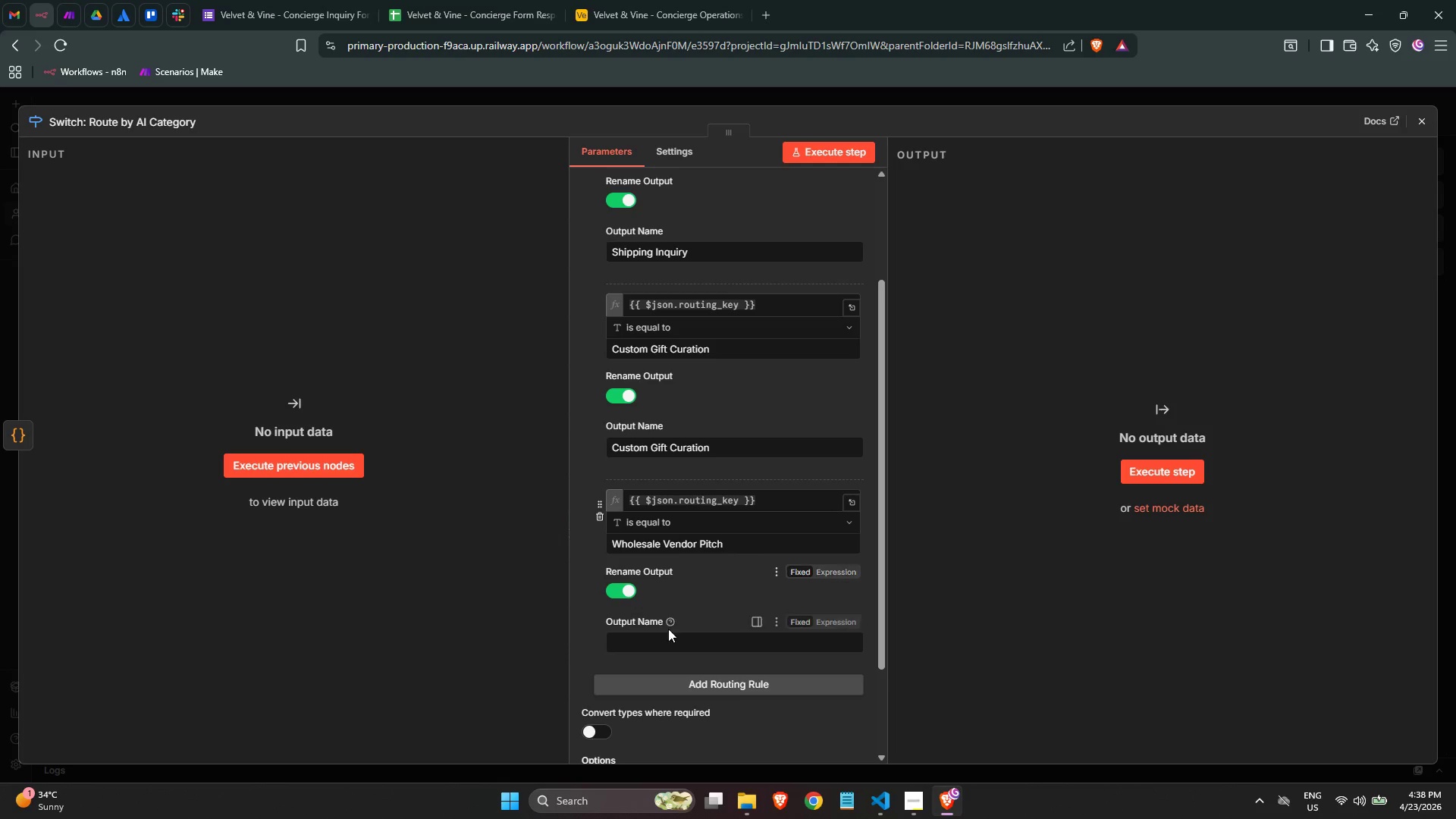 
left_click([668, 636])
 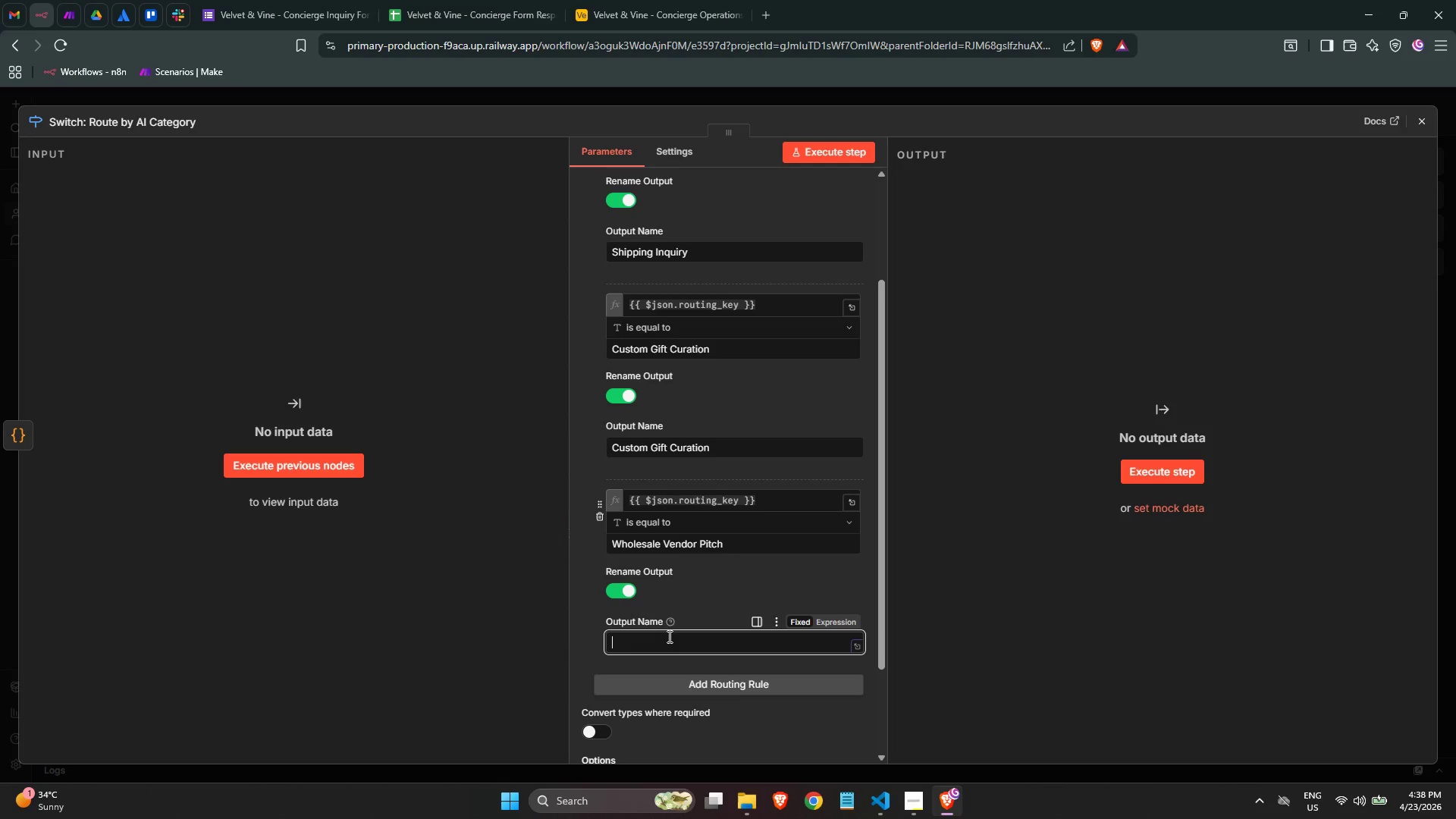 
key(Control+ControlLeft)
 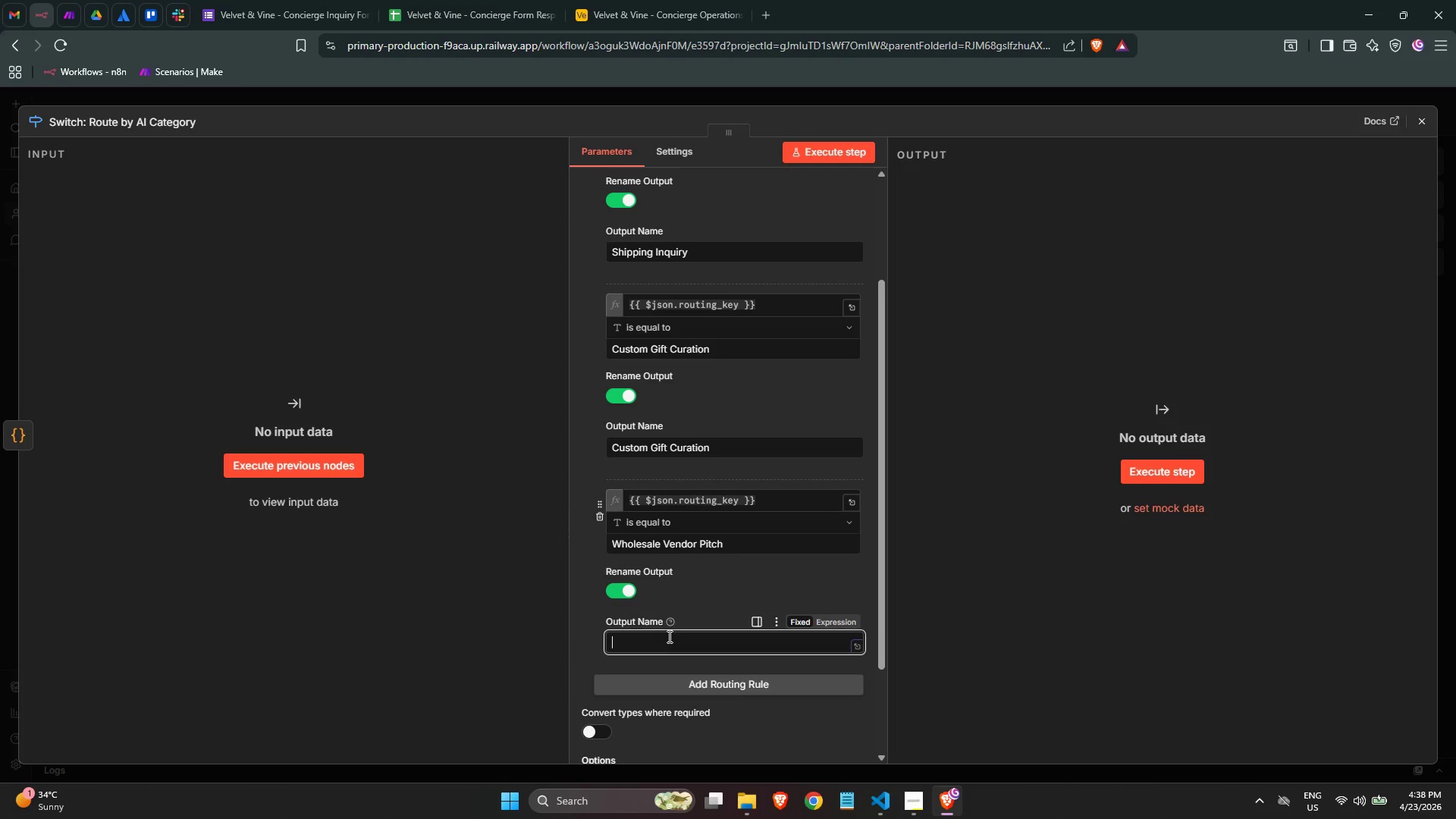 
key(Control+V)
 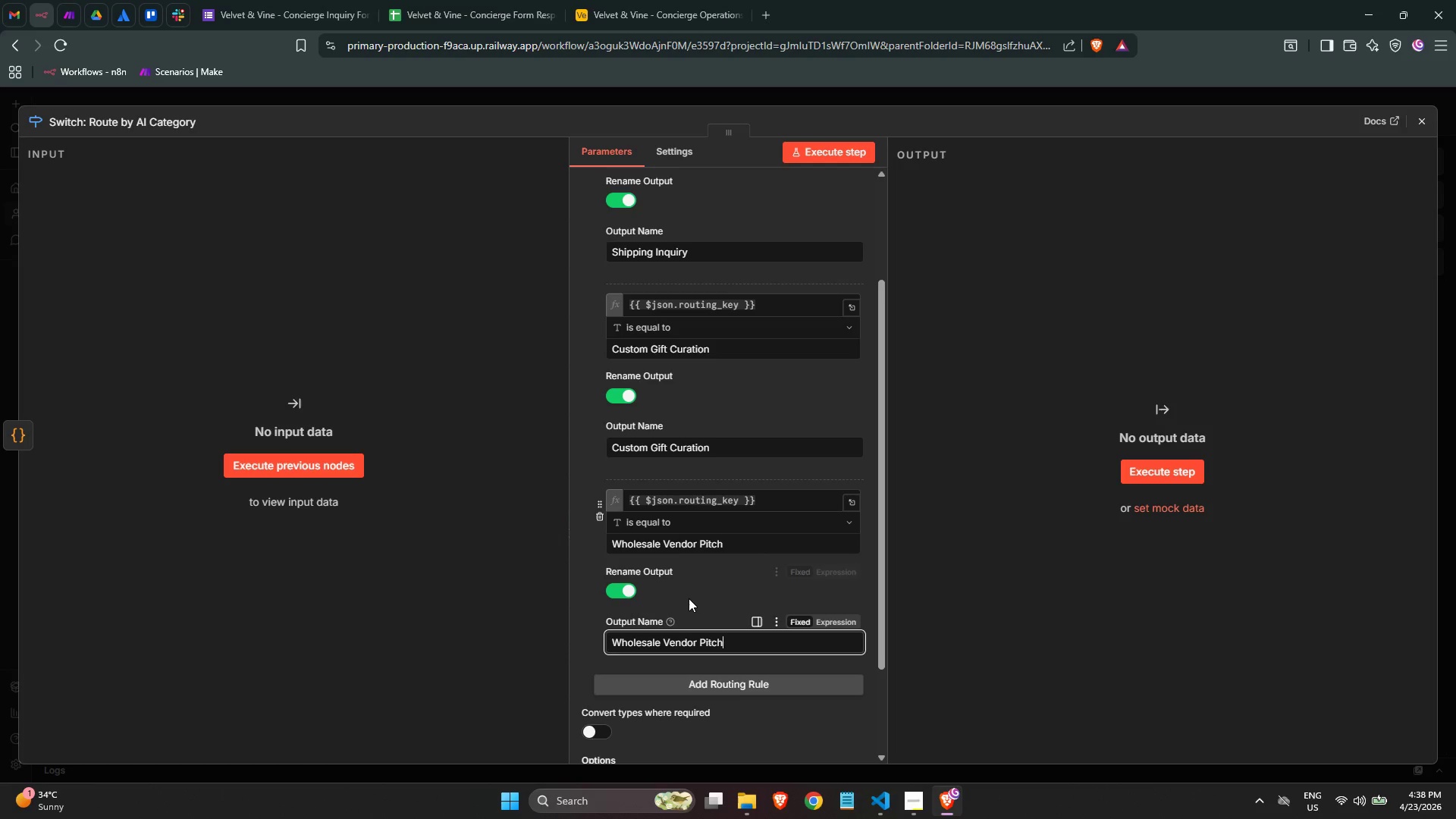 
left_click([689, 598])
 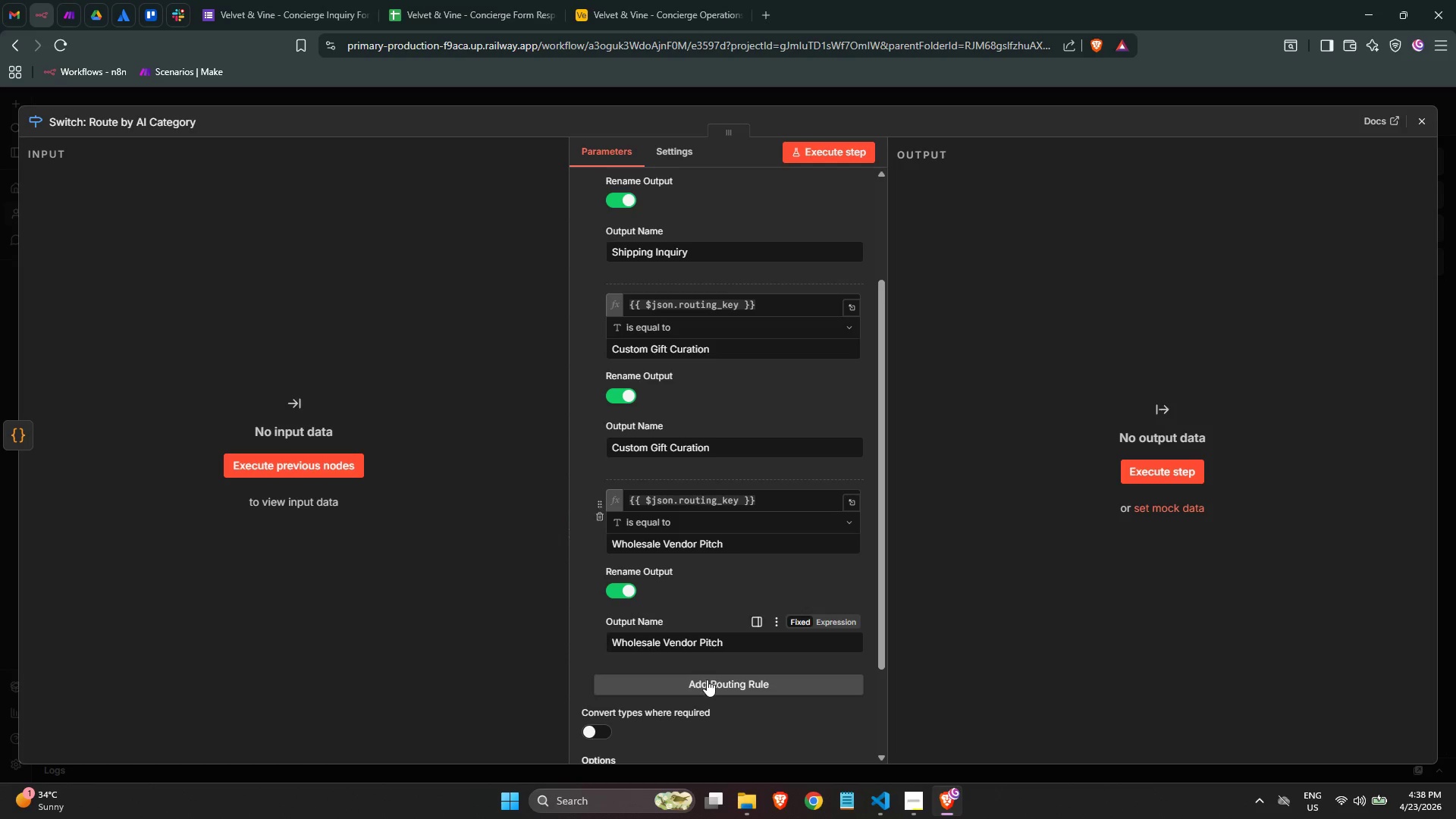 
left_click([707, 679])
 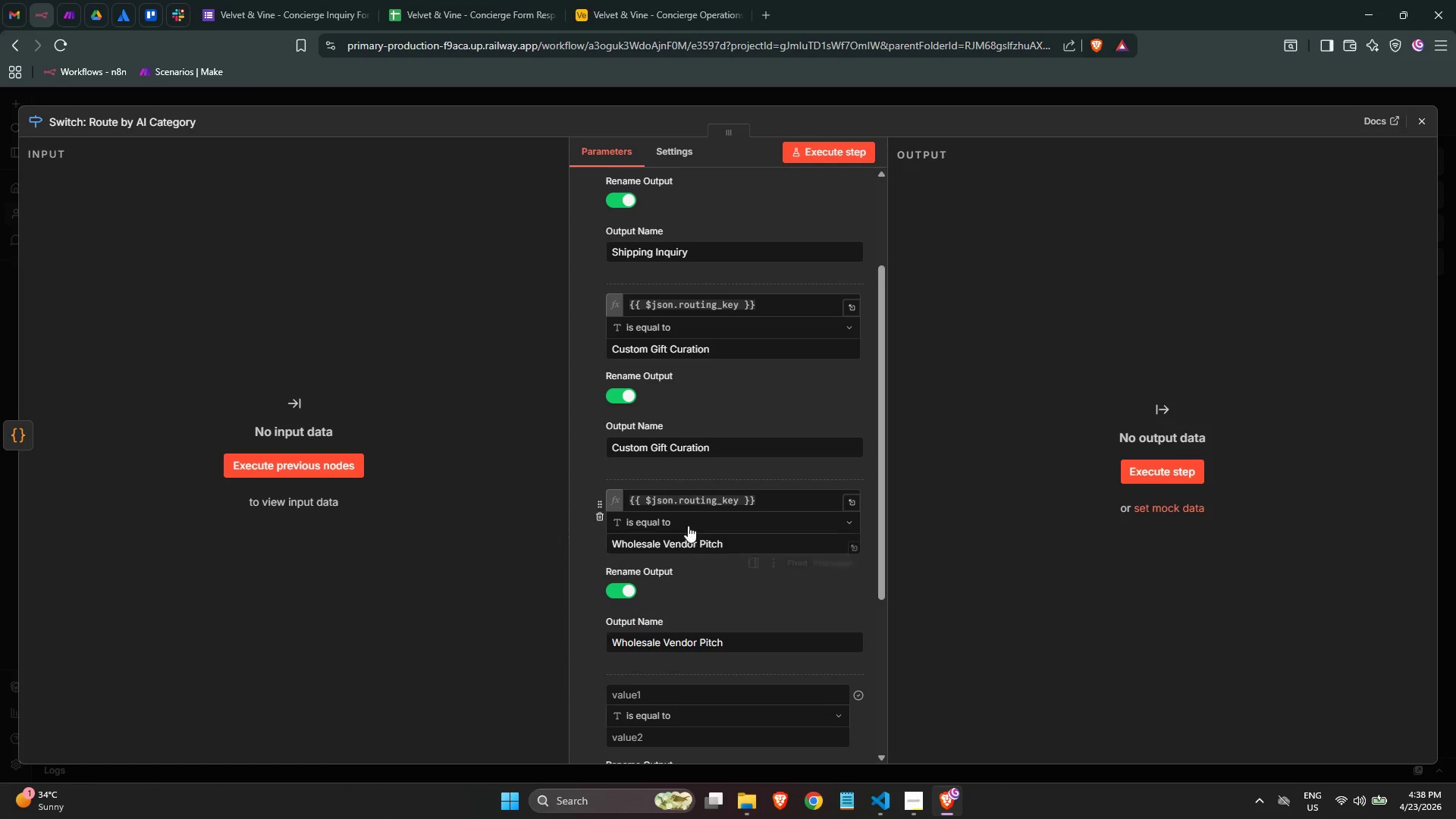 
scroll: coordinate [688, 524], scroll_direction: down, amount: 1.0
 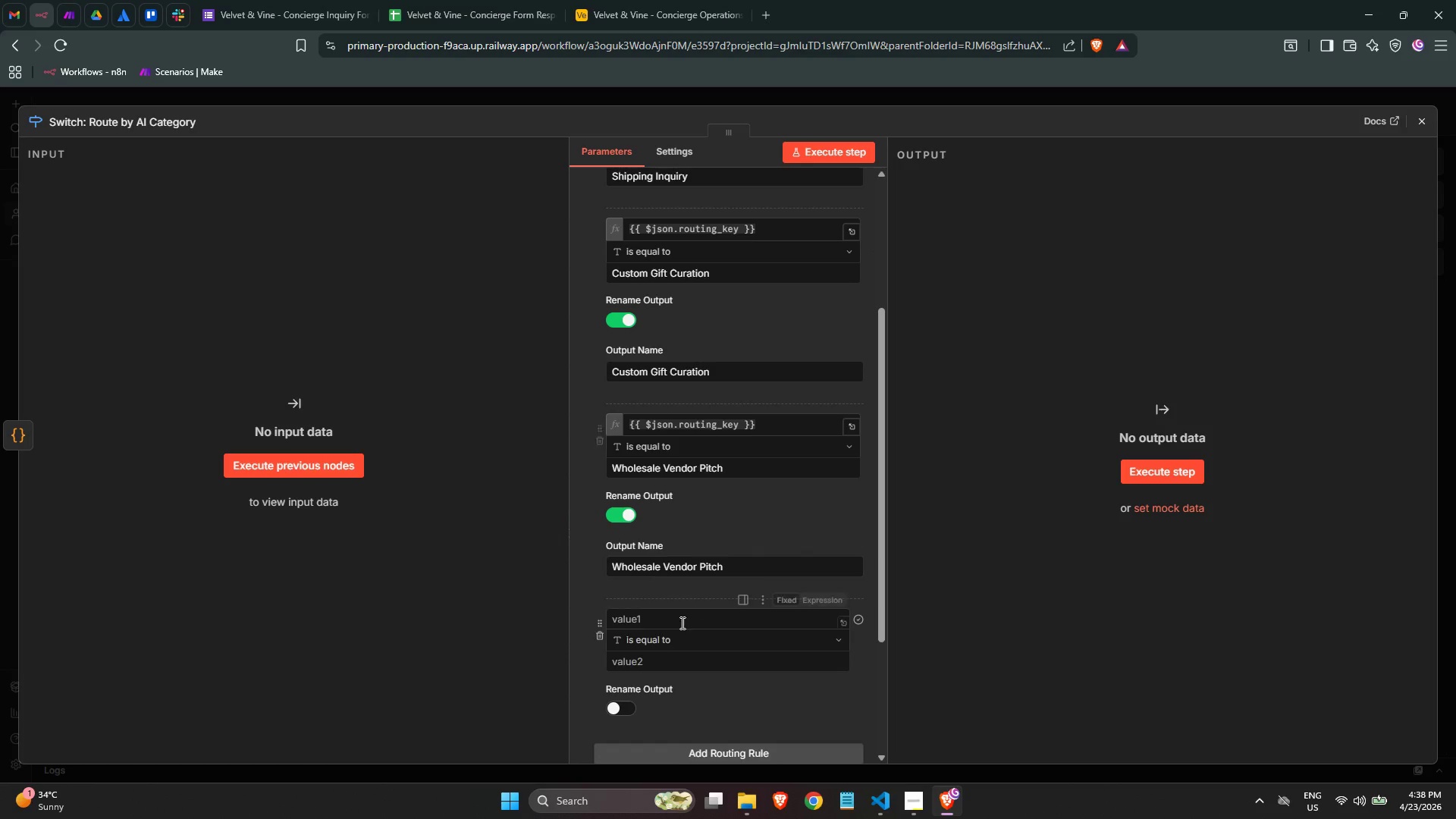 
left_click([681, 623])
 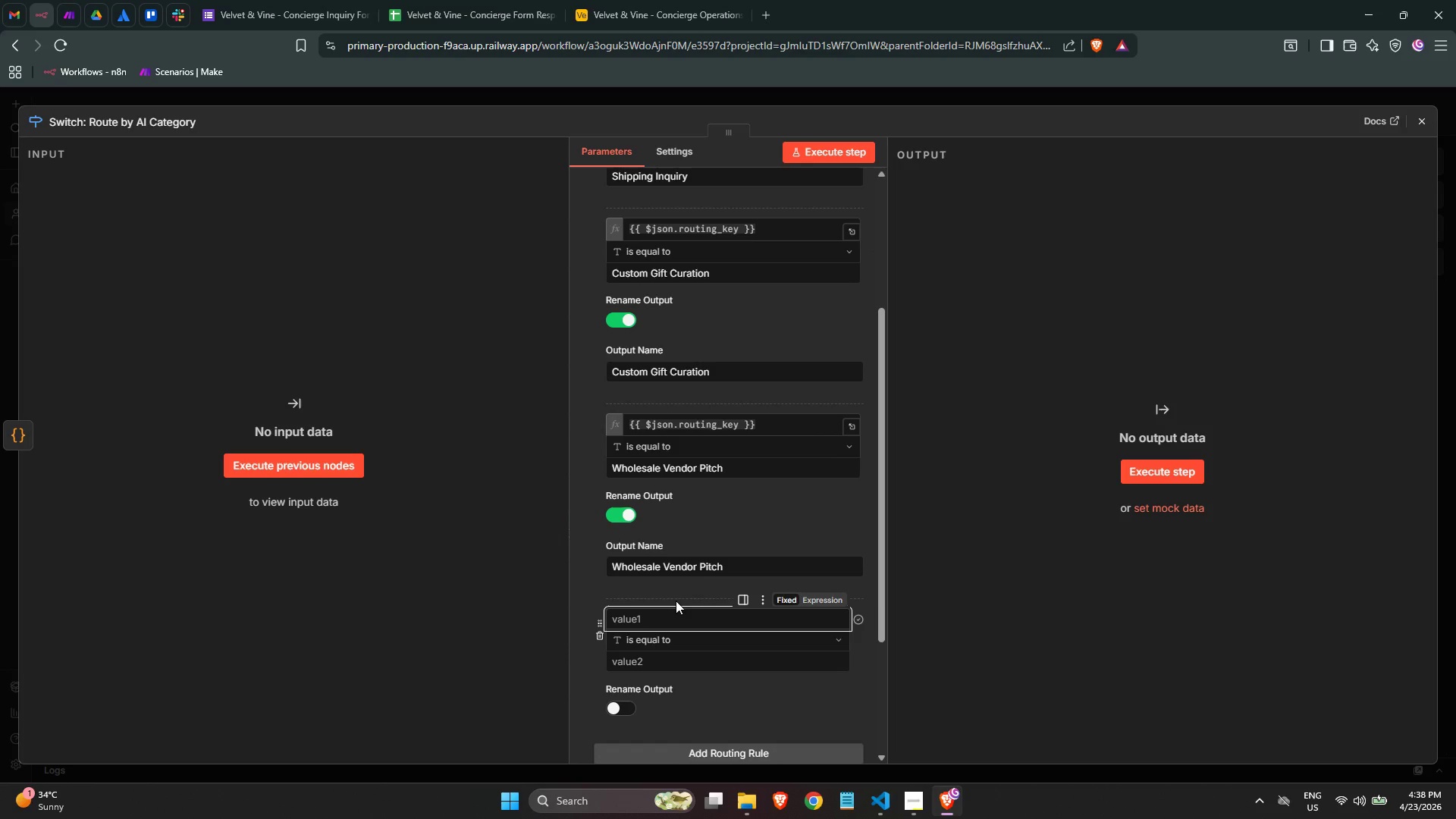 
wait(6.5)
 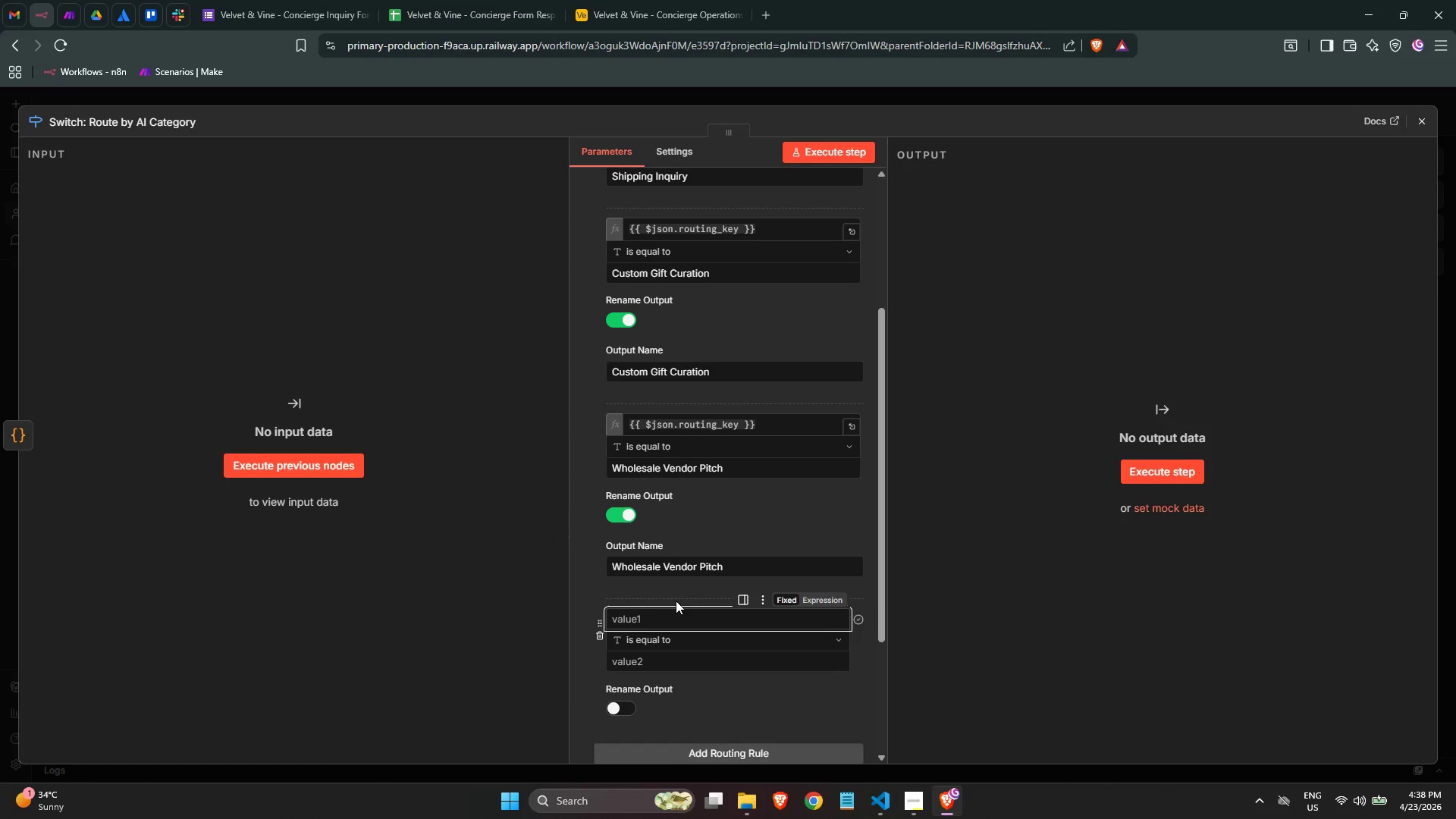 
key(Control+ControlLeft)
 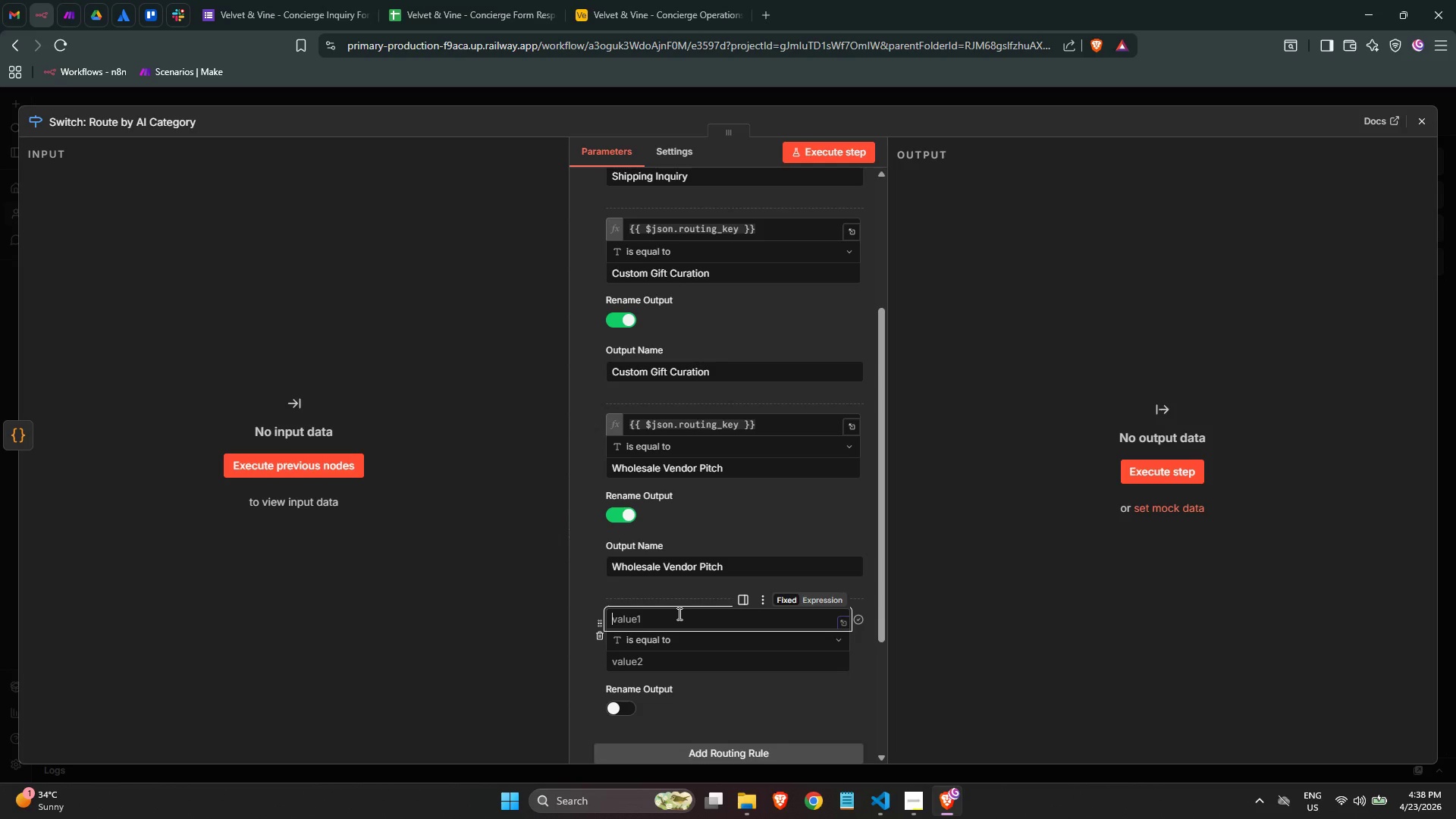 
key(Control+V)
 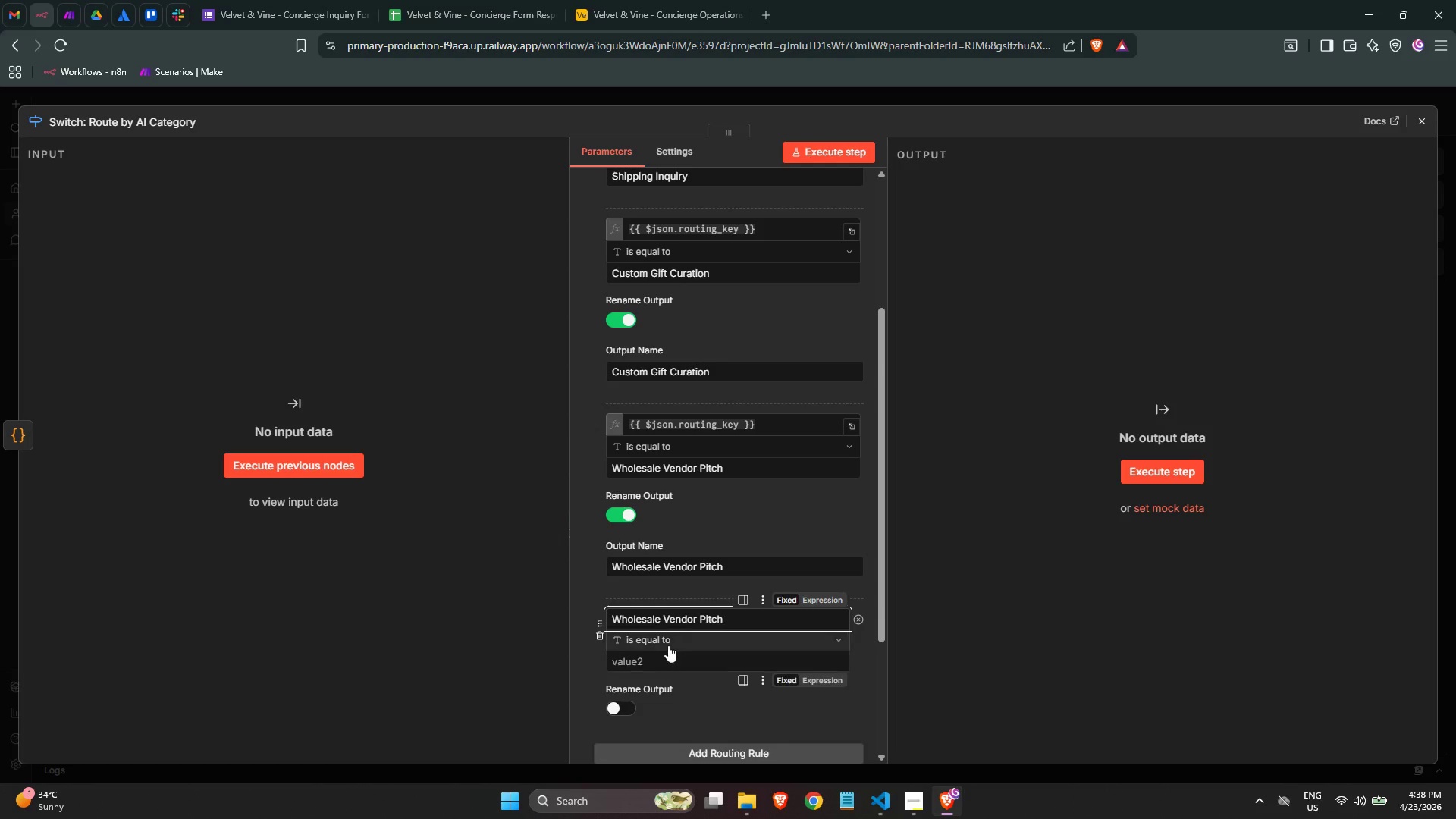 
key(Control+ControlLeft)
 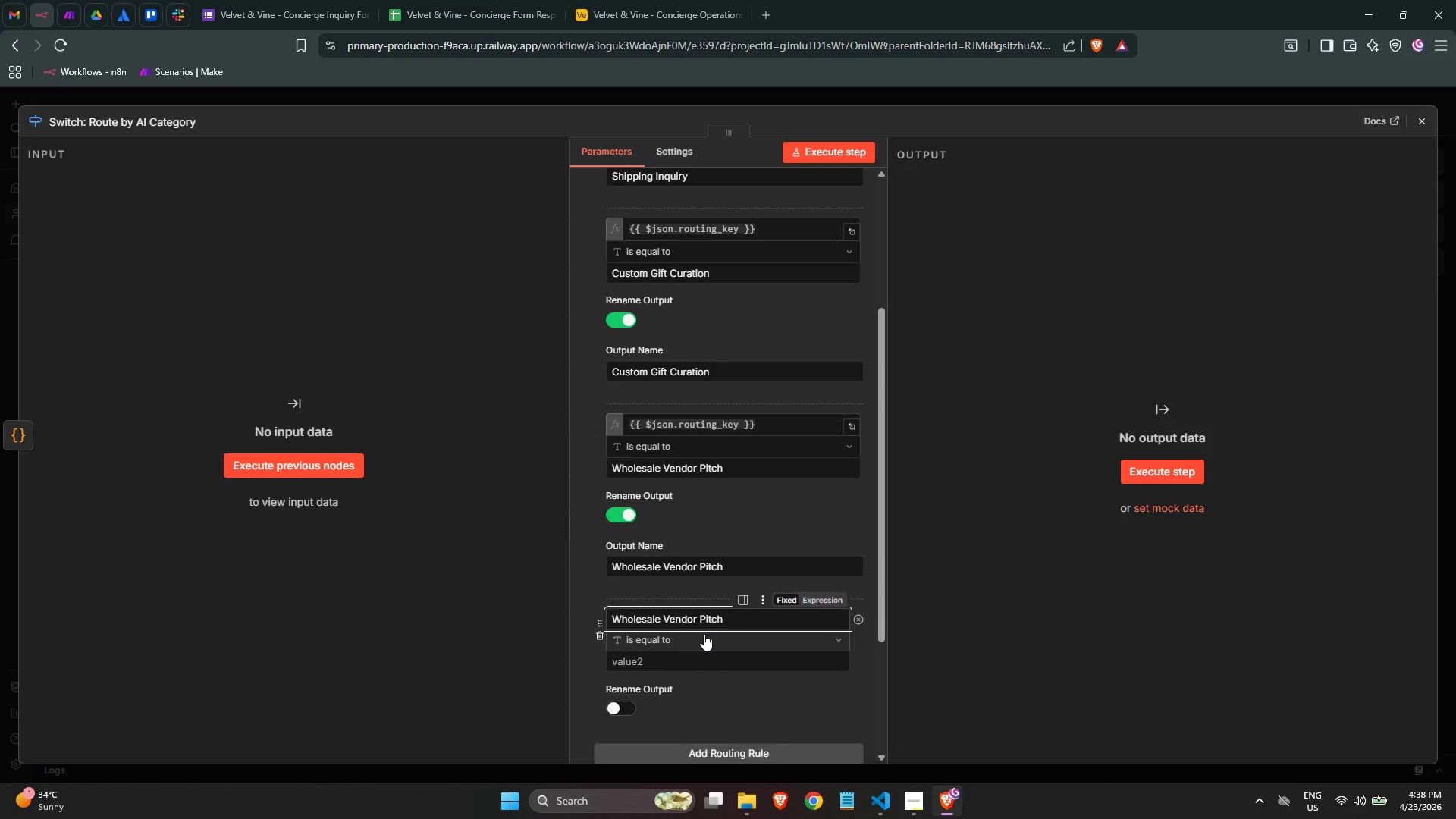 
key(Control+Z)
 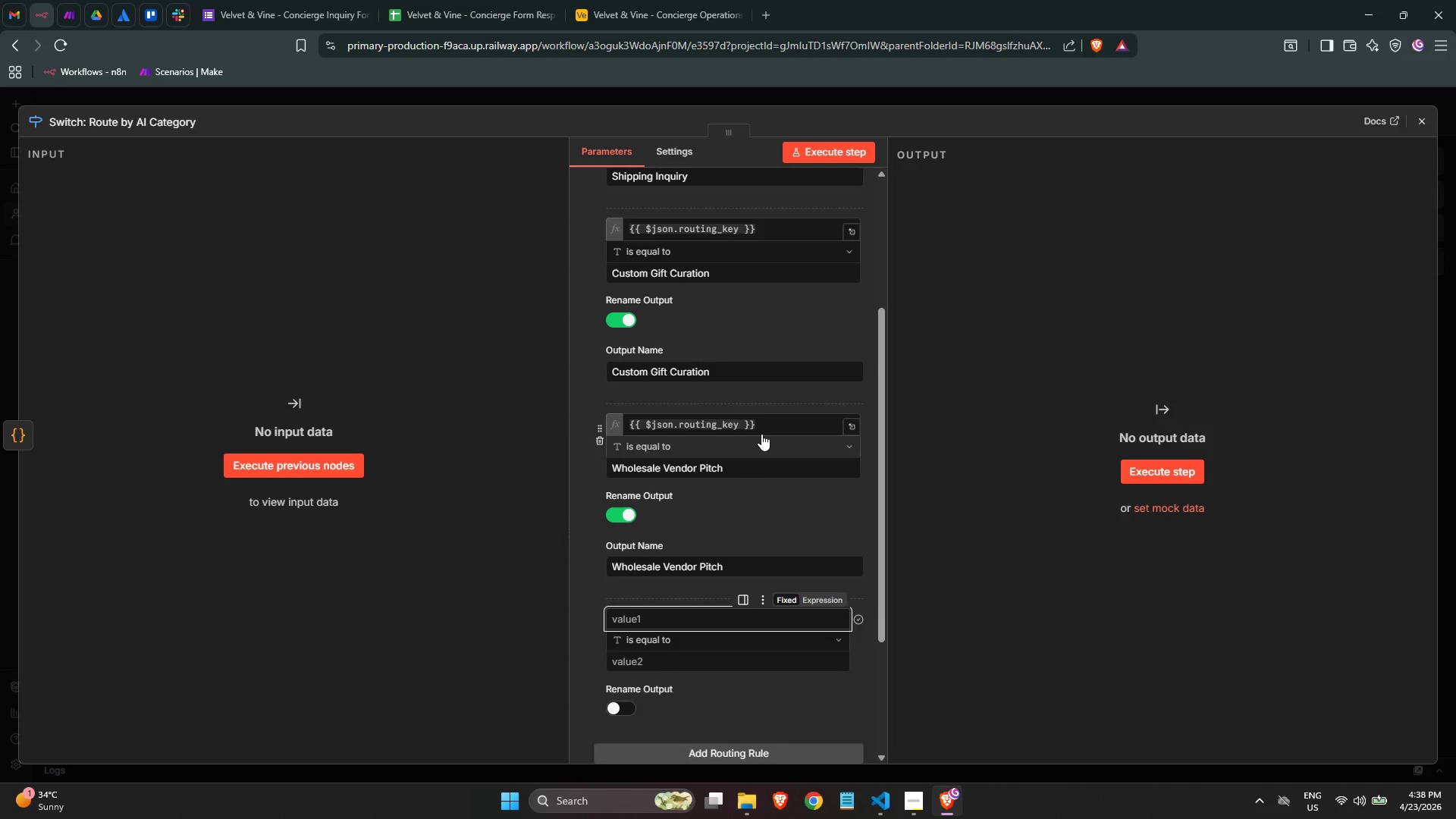 
key(Control+ControlLeft)
 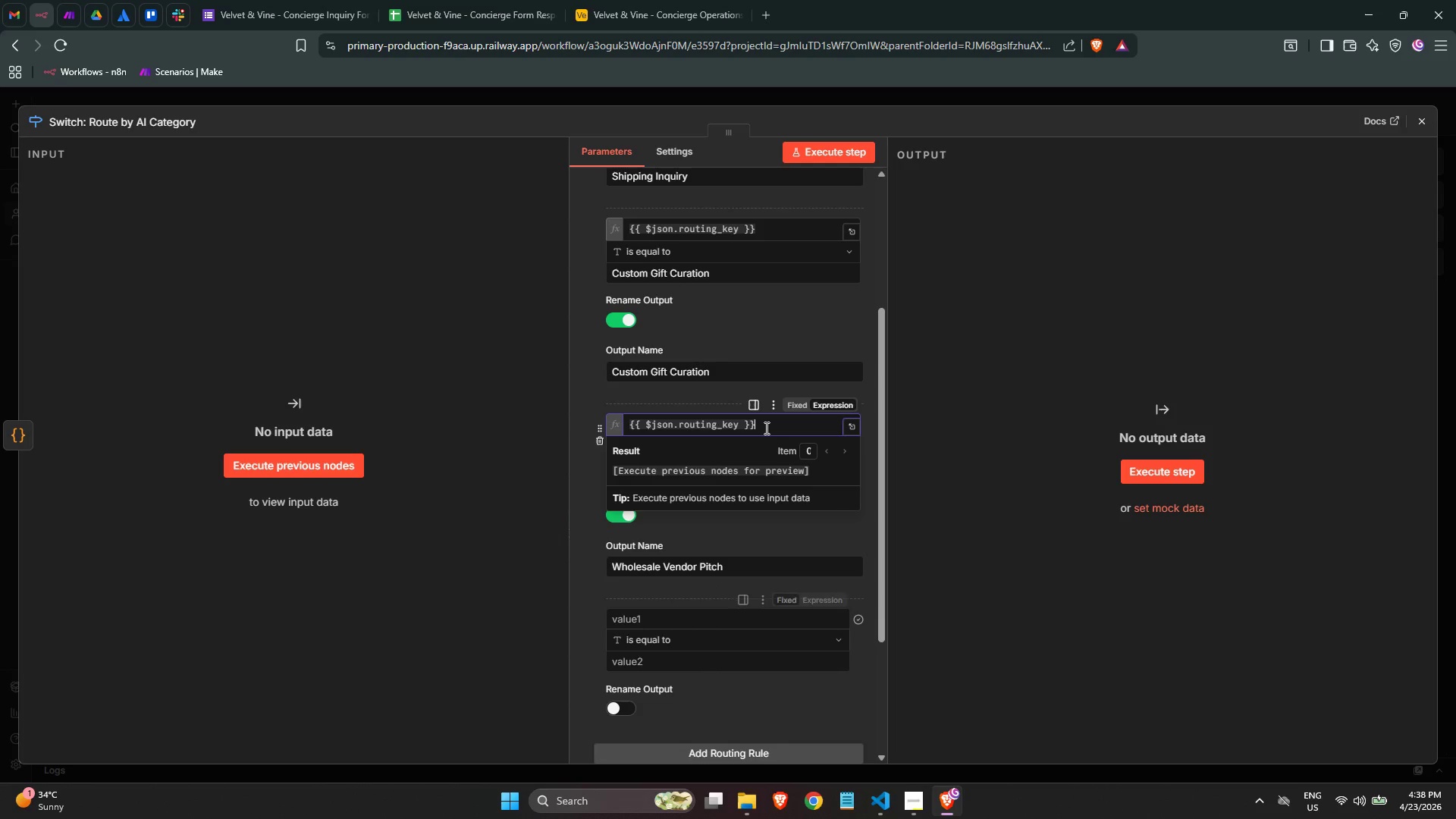 
key(Control+A)
 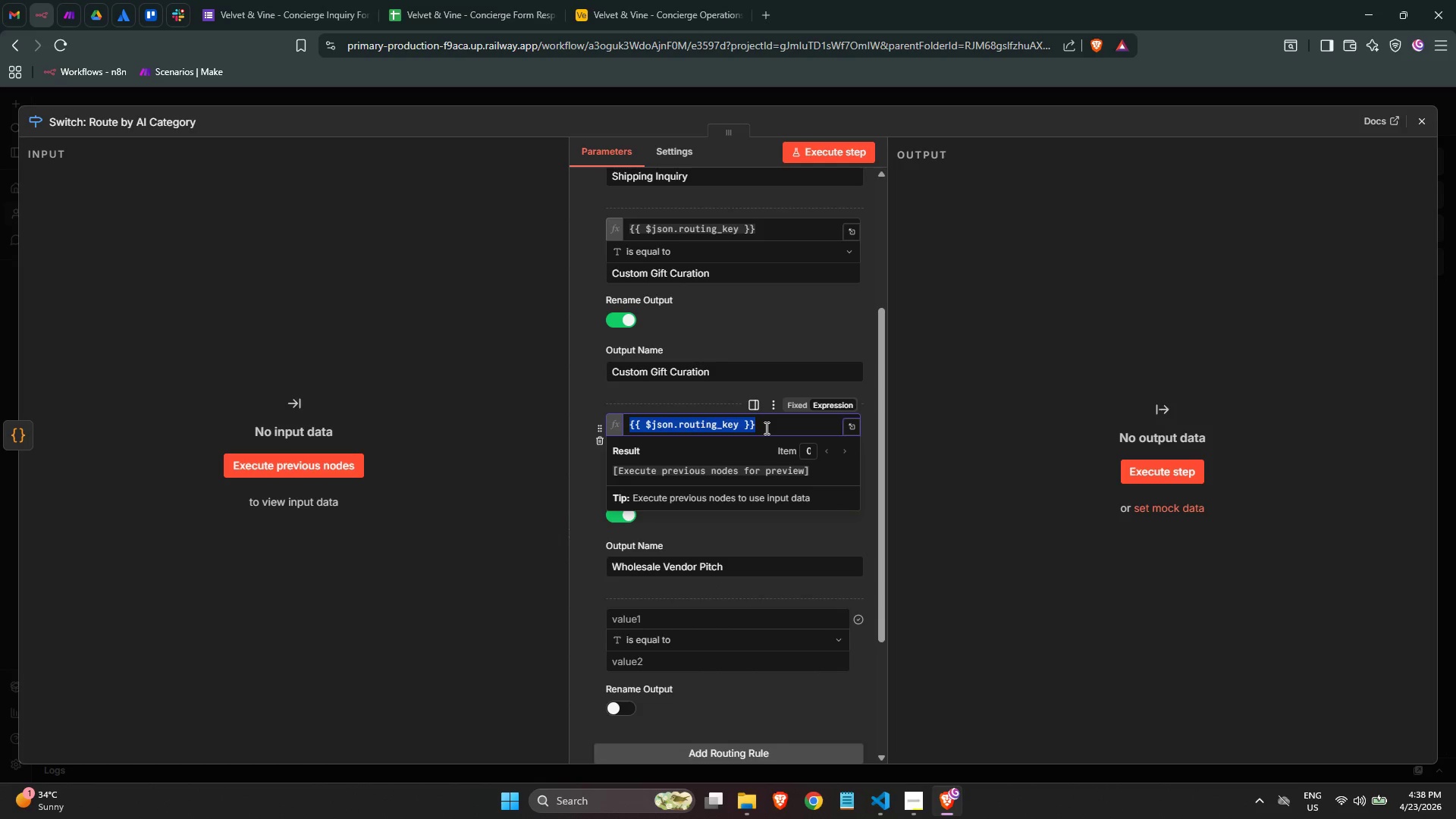 
key(Control+C)
 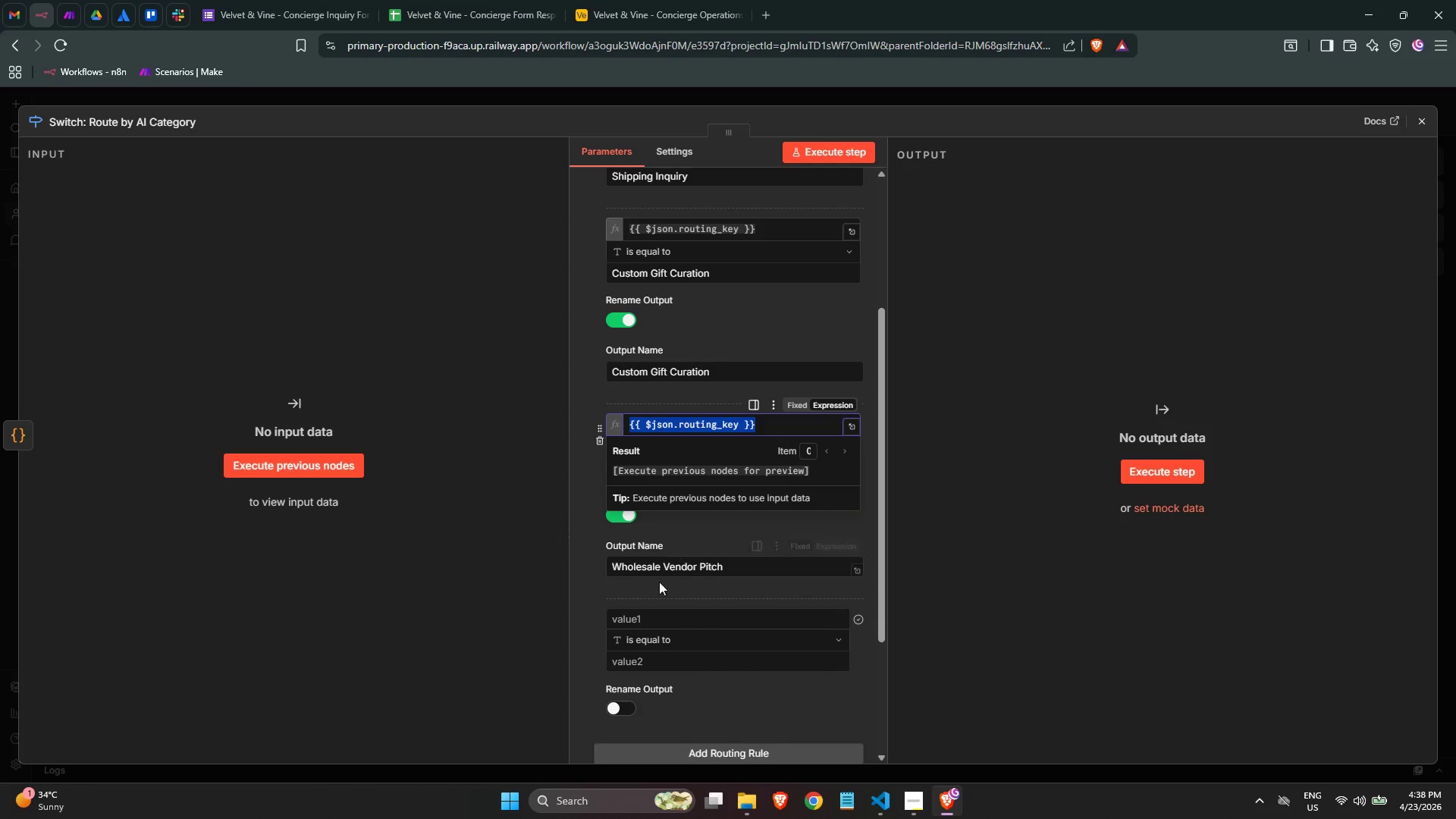 
key(Control+C)
 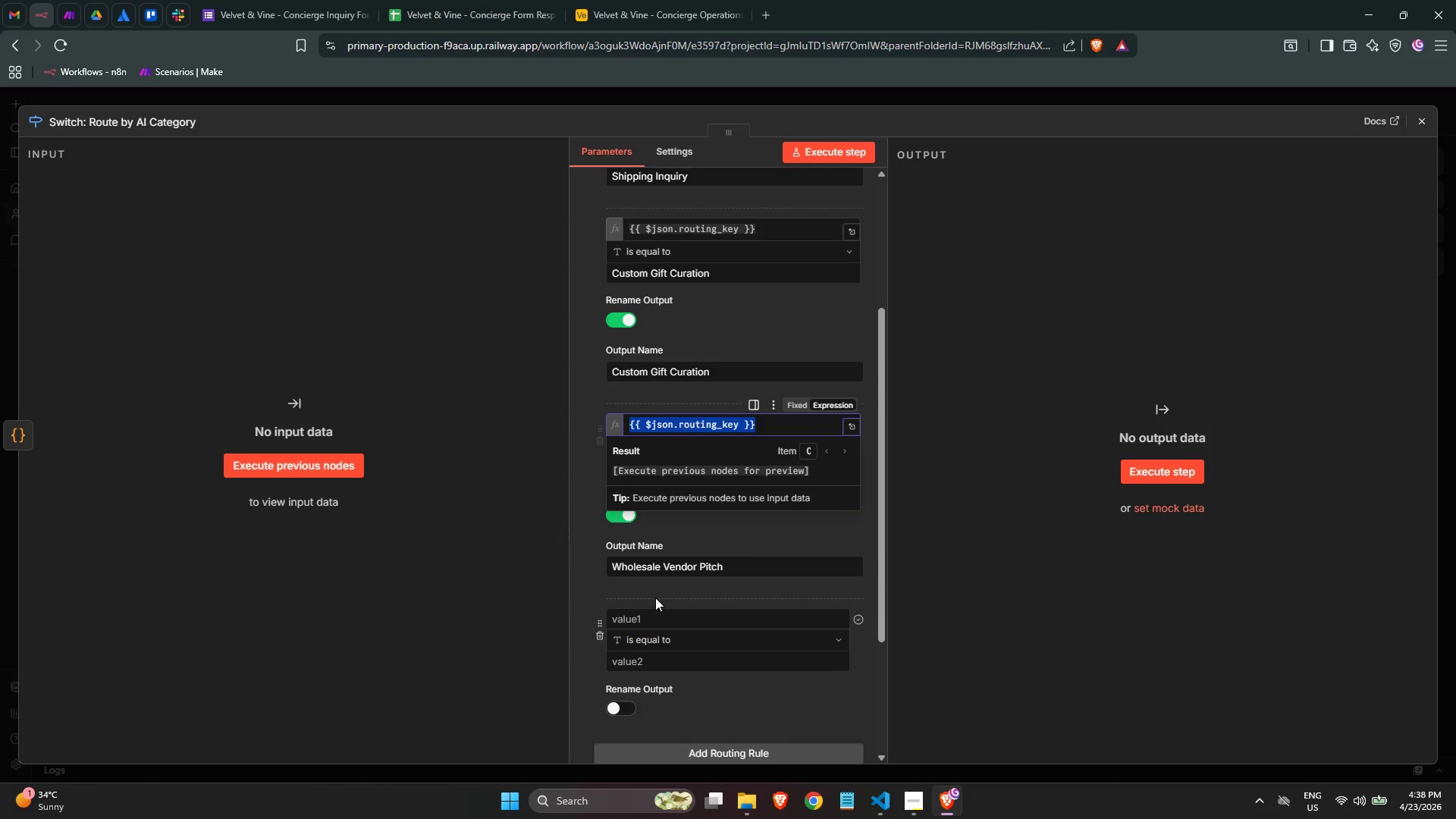 
key(Control+C)
 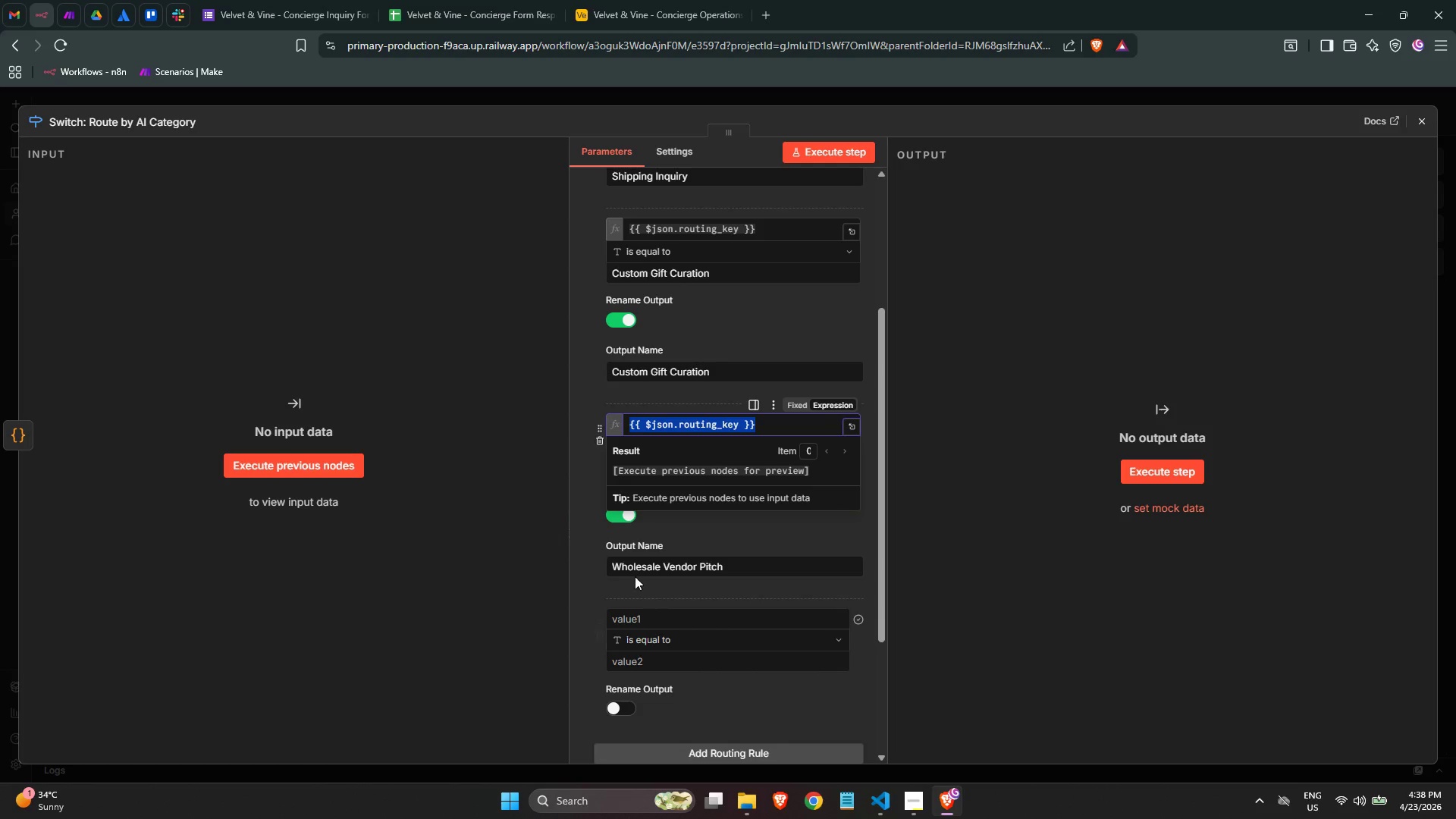 
key(Control+C)
 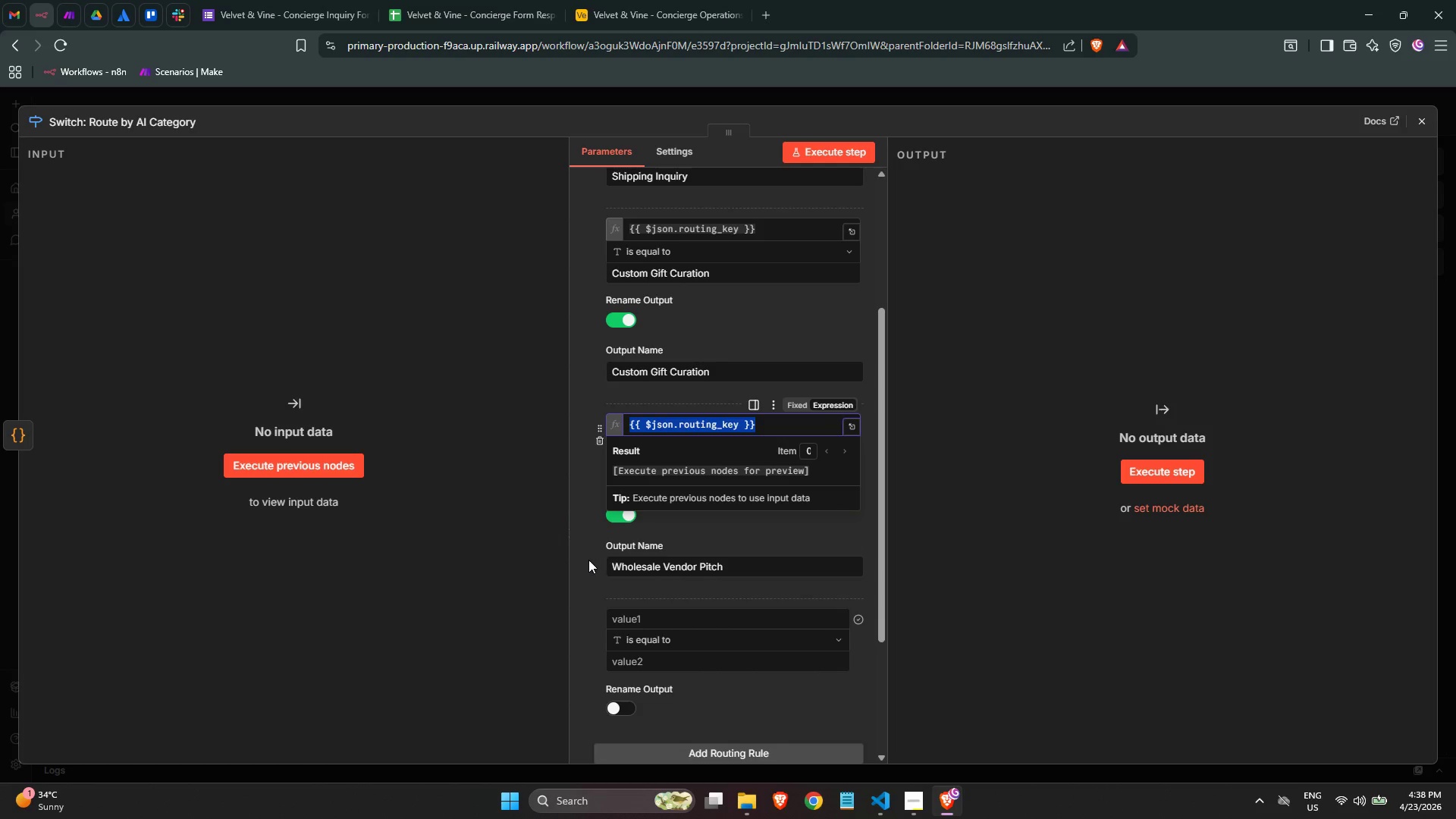 
left_click([587, 554])
 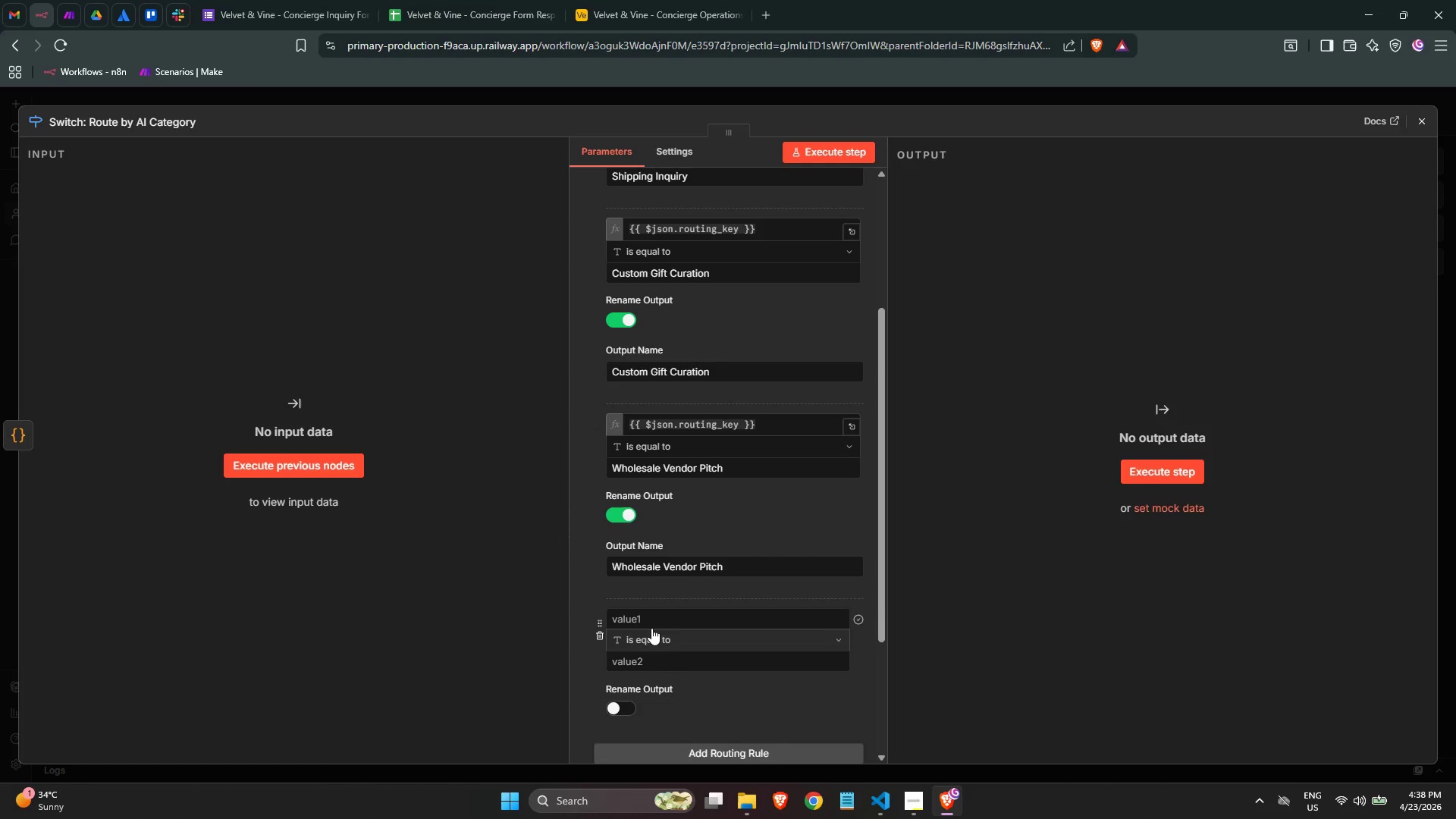 
left_click([651, 617])
 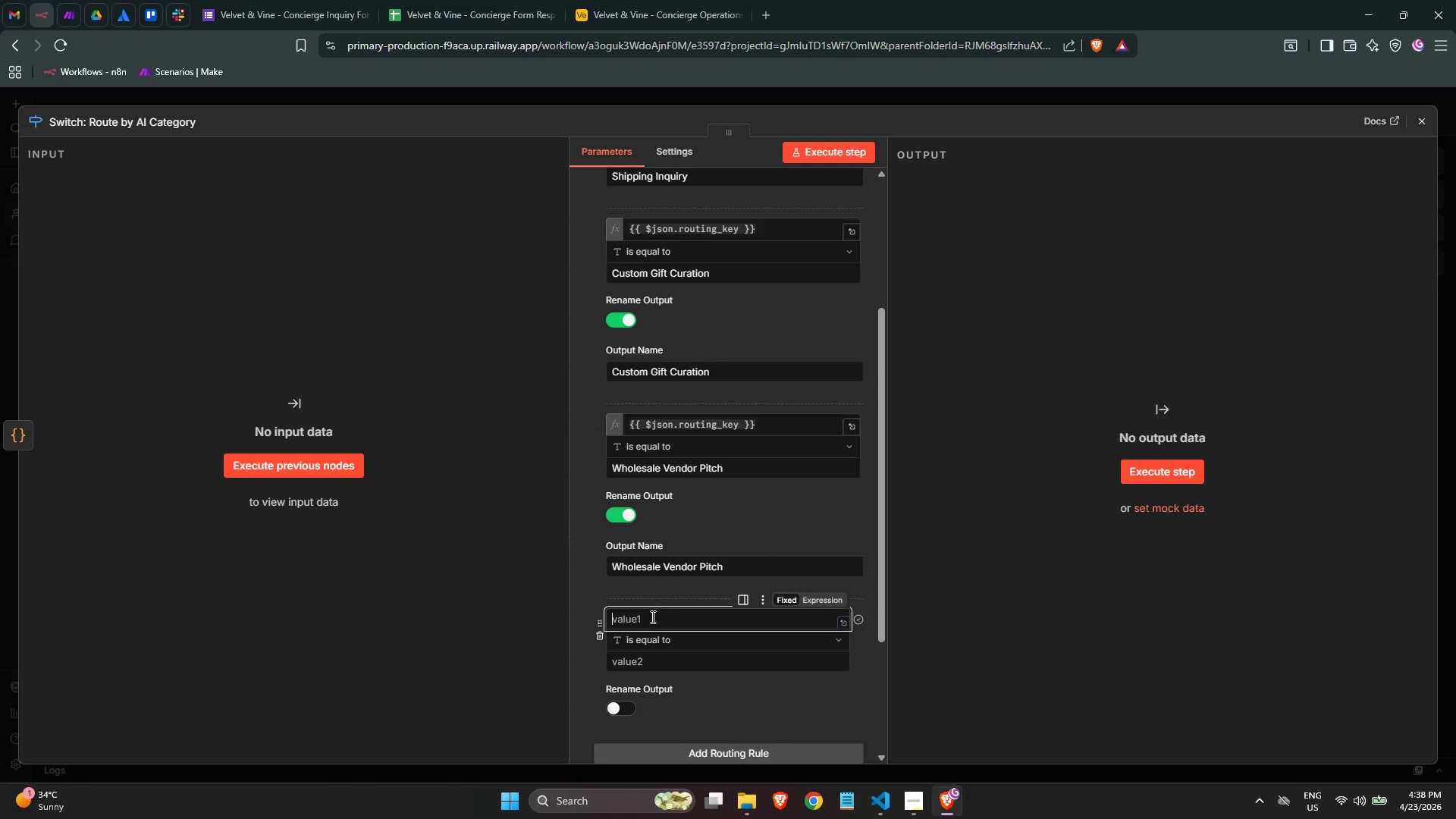 
key(Control+ControlLeft)
 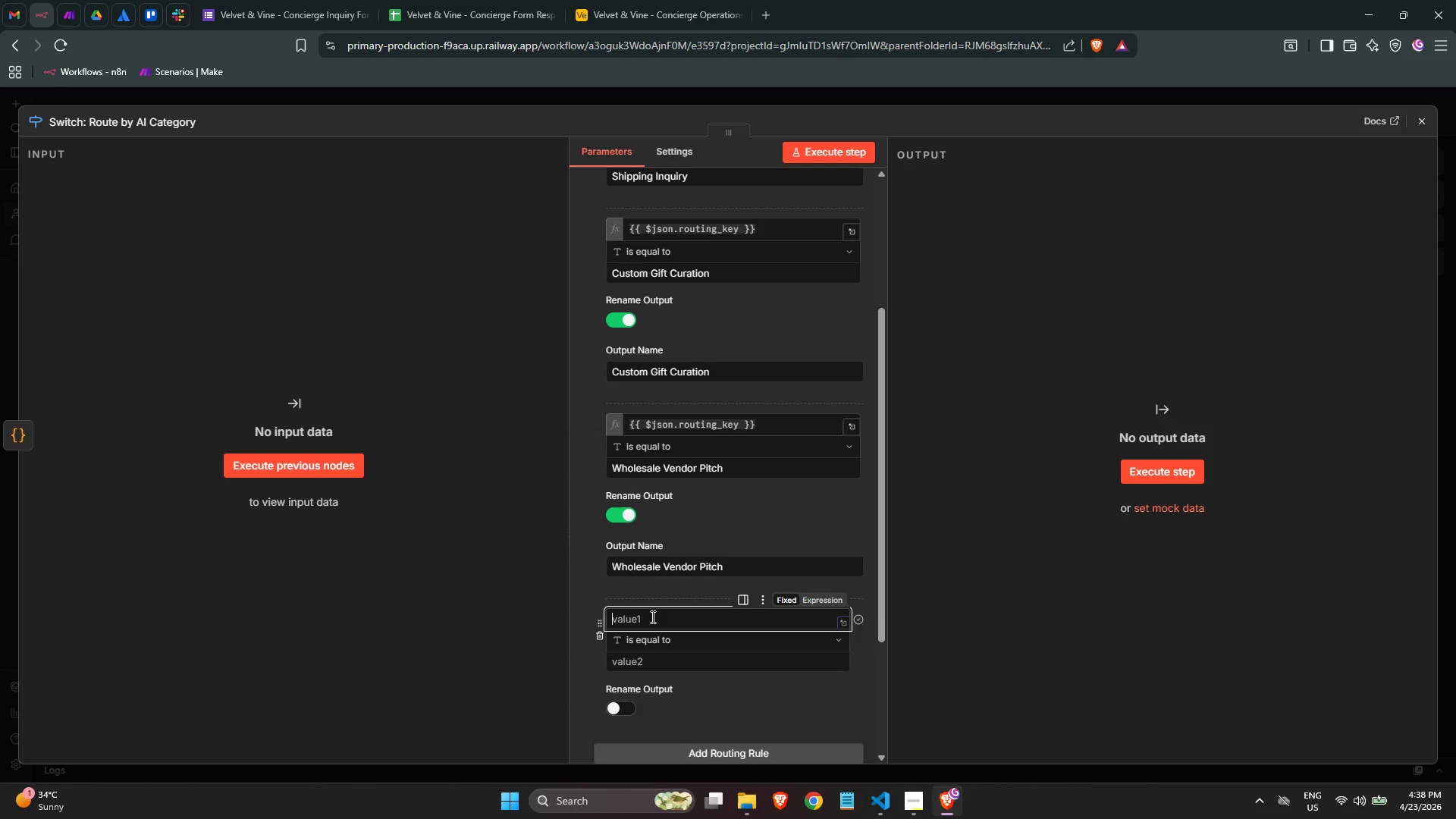 
key(Control+V)
 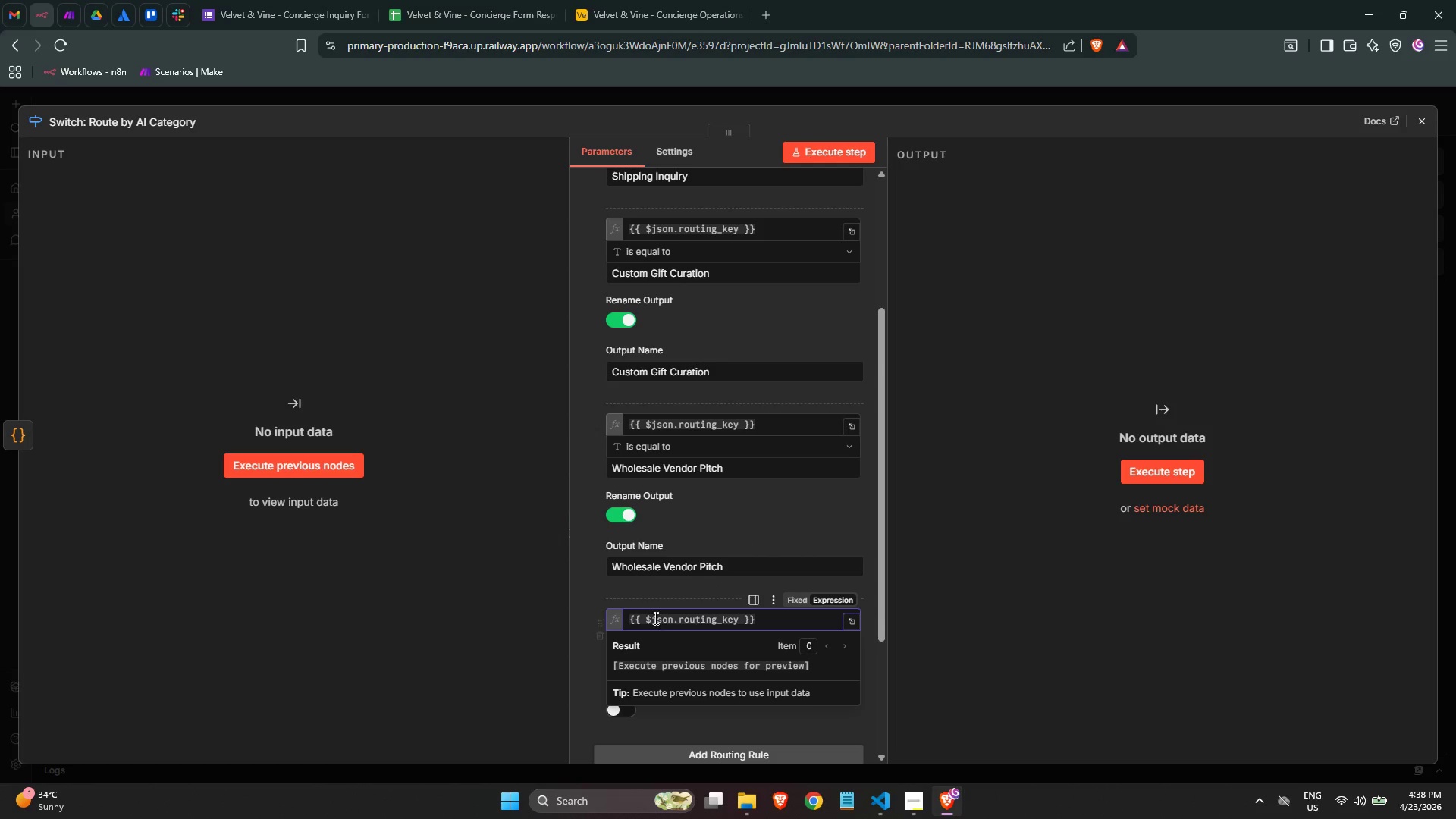 
left_click([618, 592])
 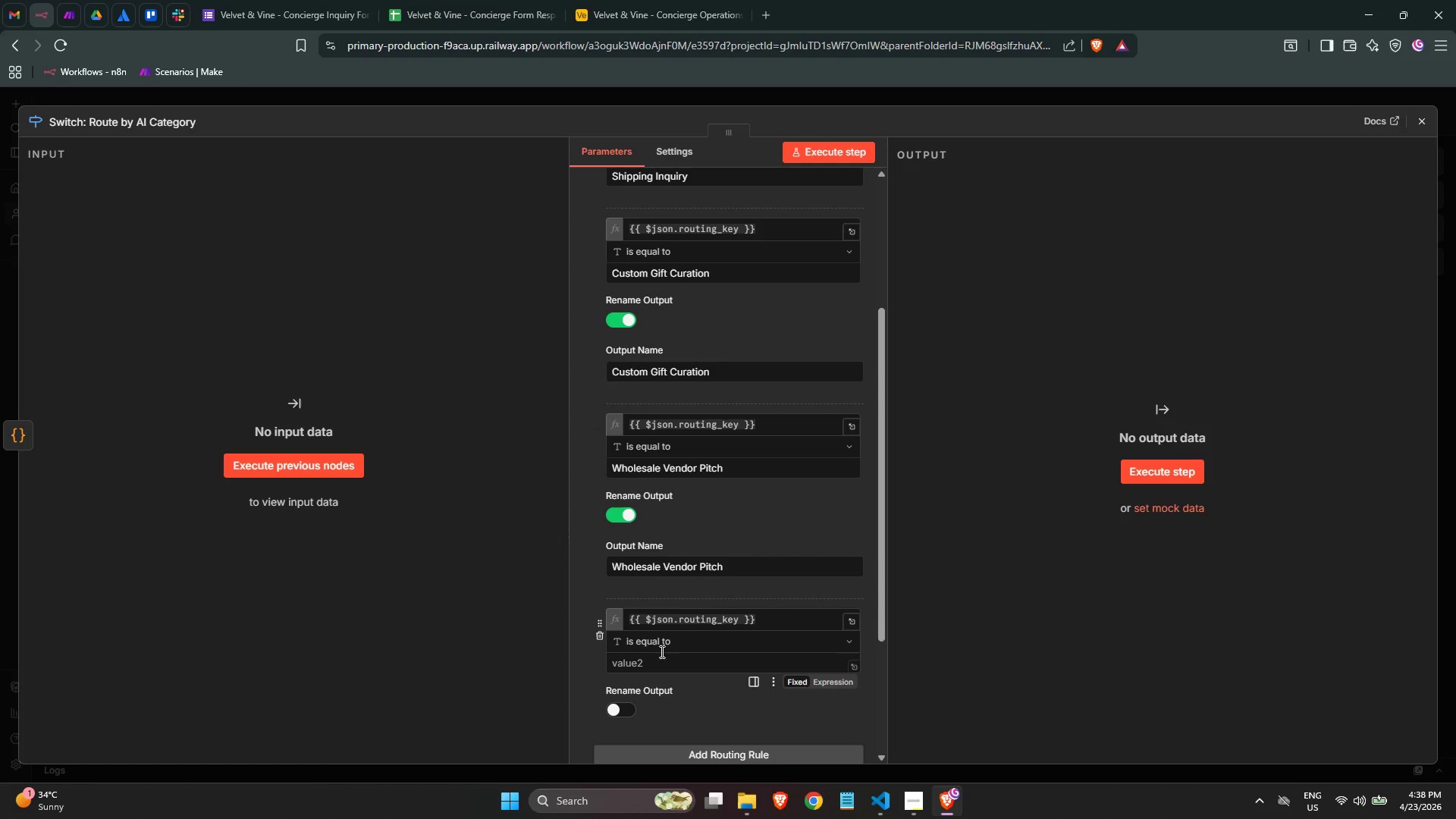 
left_click([664, 667])
 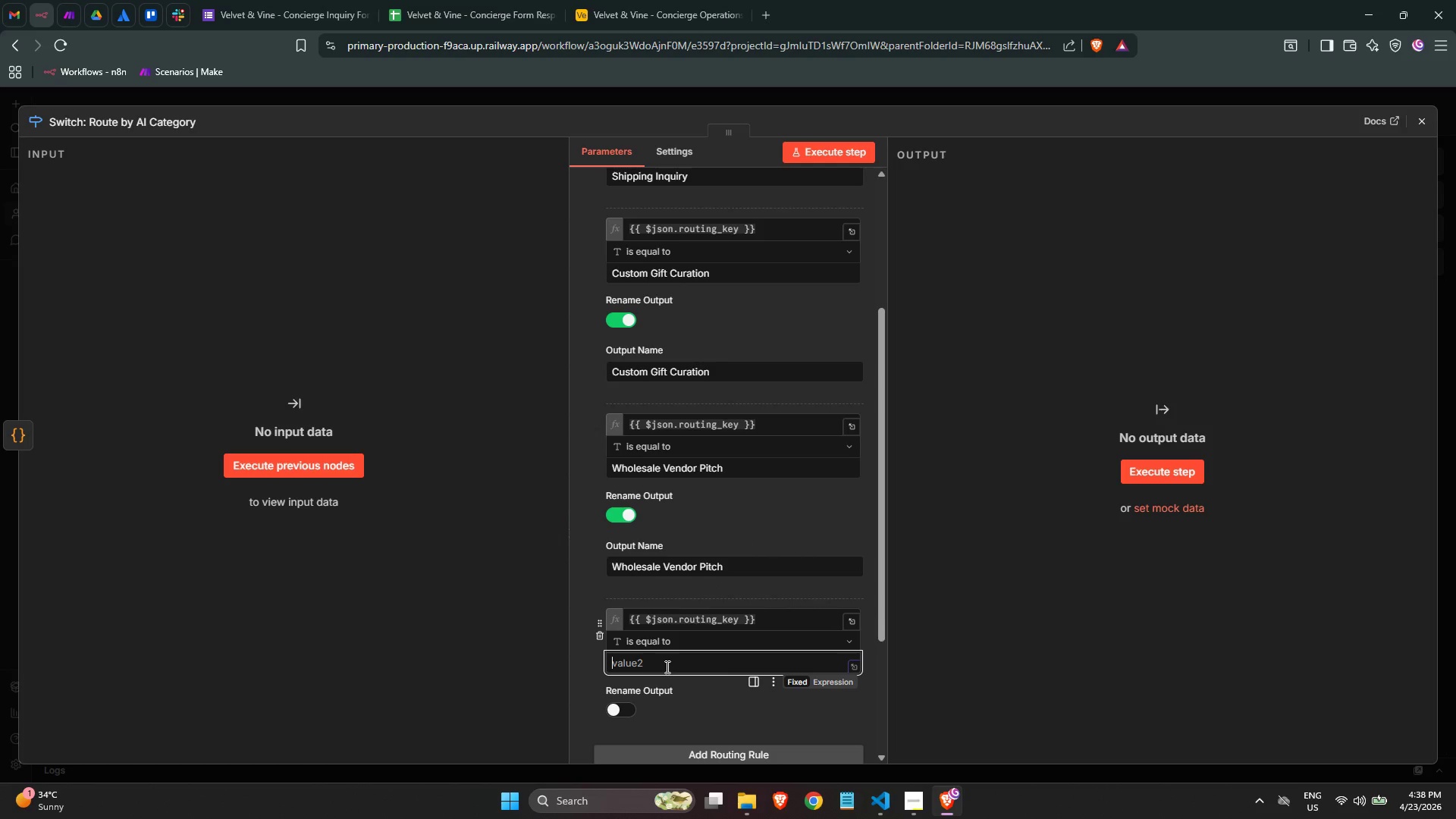 
type(Ma)
key(Backspace)
type(u)
key(Backspace)
type(anue)
key(Backspace)
type(al Review Reu)
key(Backspace)
type(quired)
 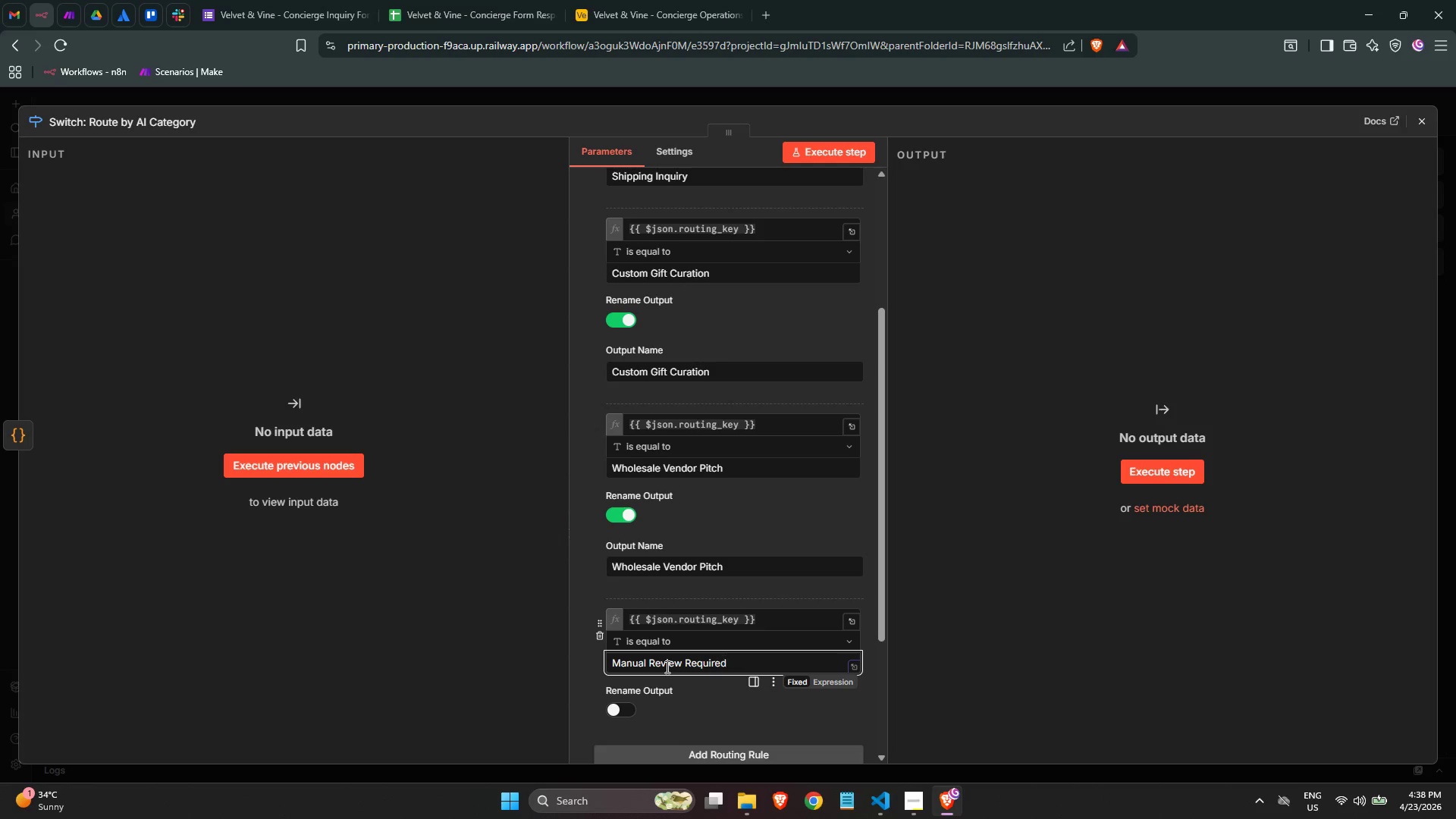 
wait(7.38)
 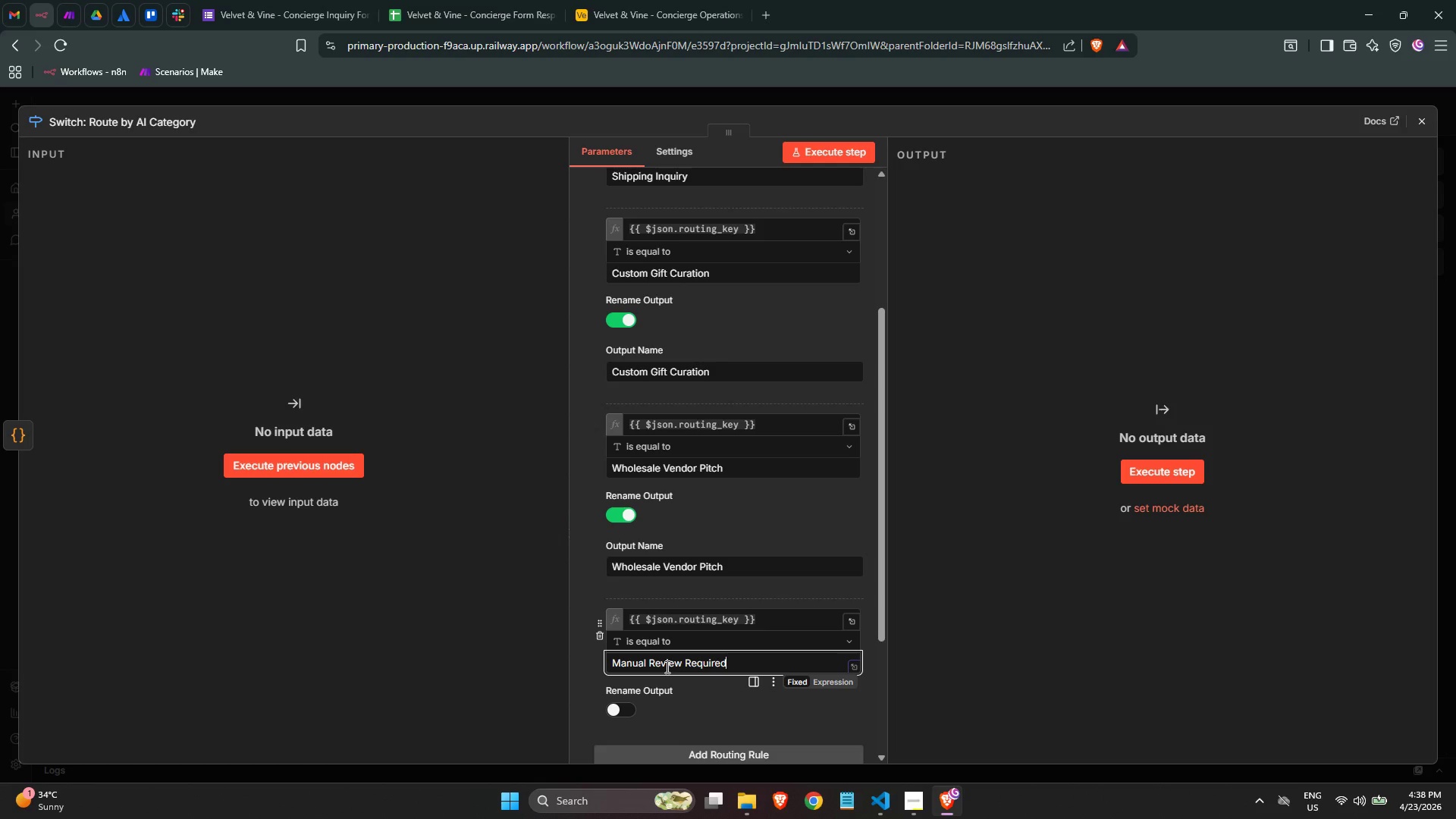 
key(Control+ControlLeft)
 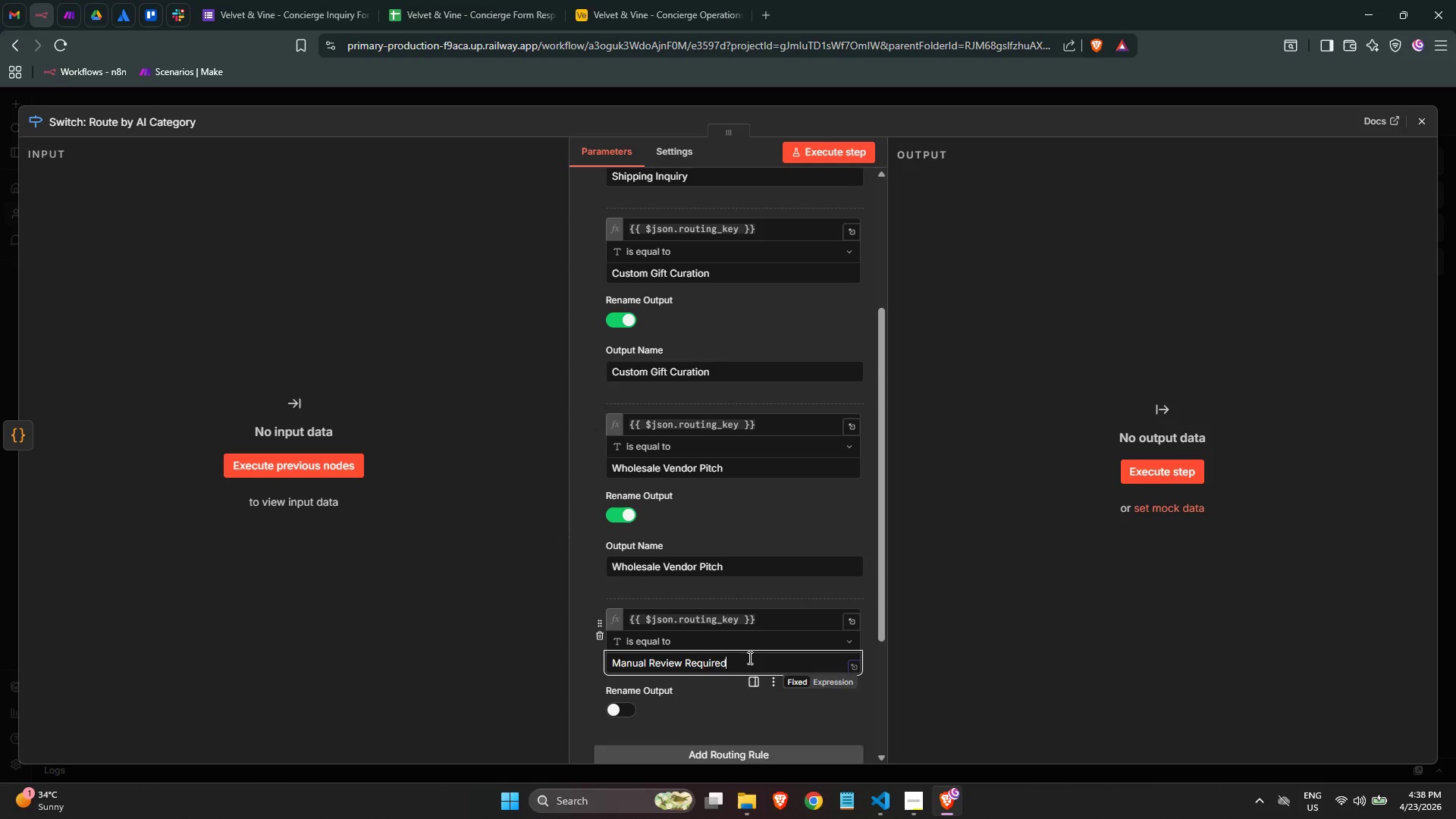 
key(Control+A)
 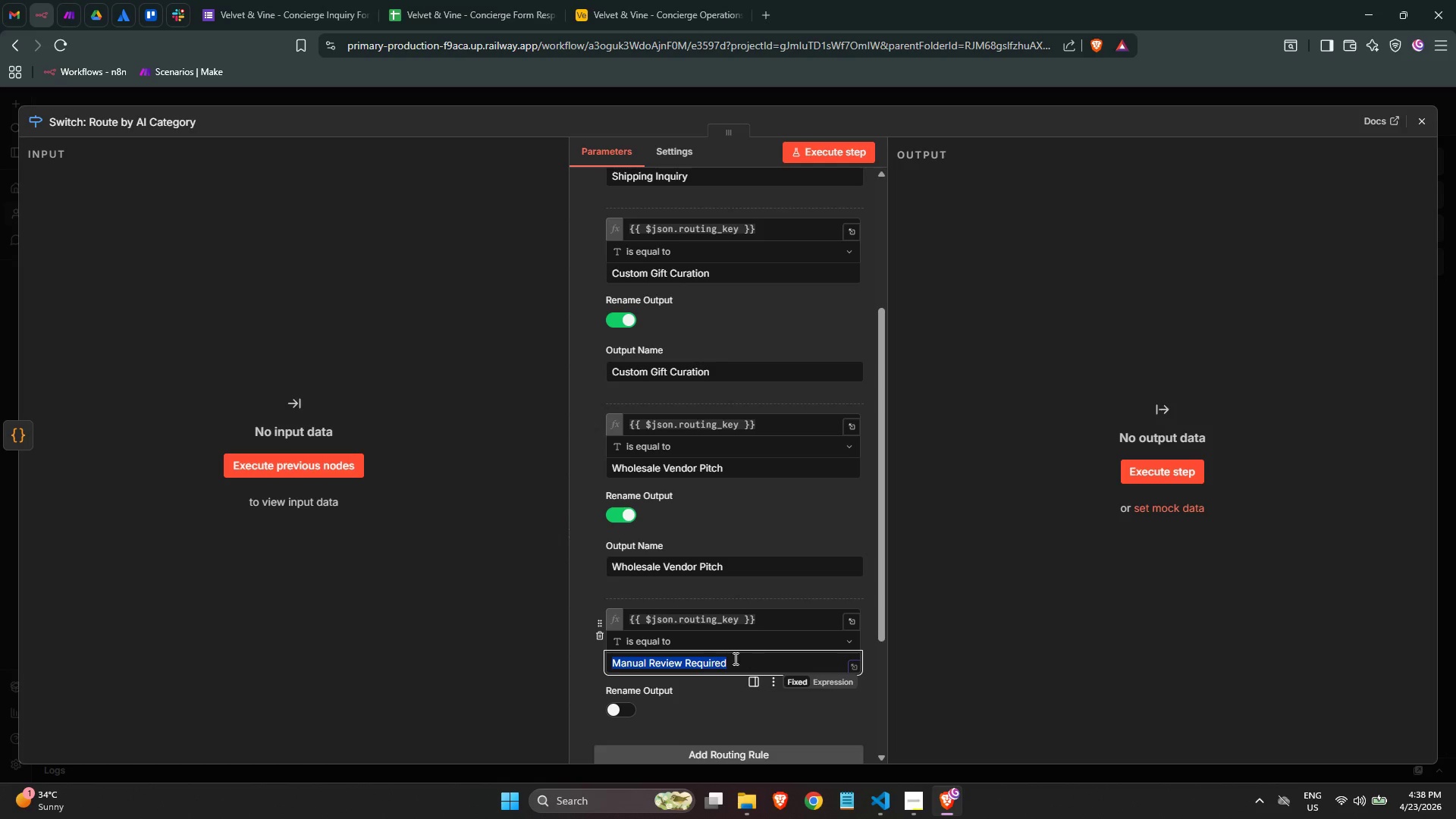 
key(Control+C)
 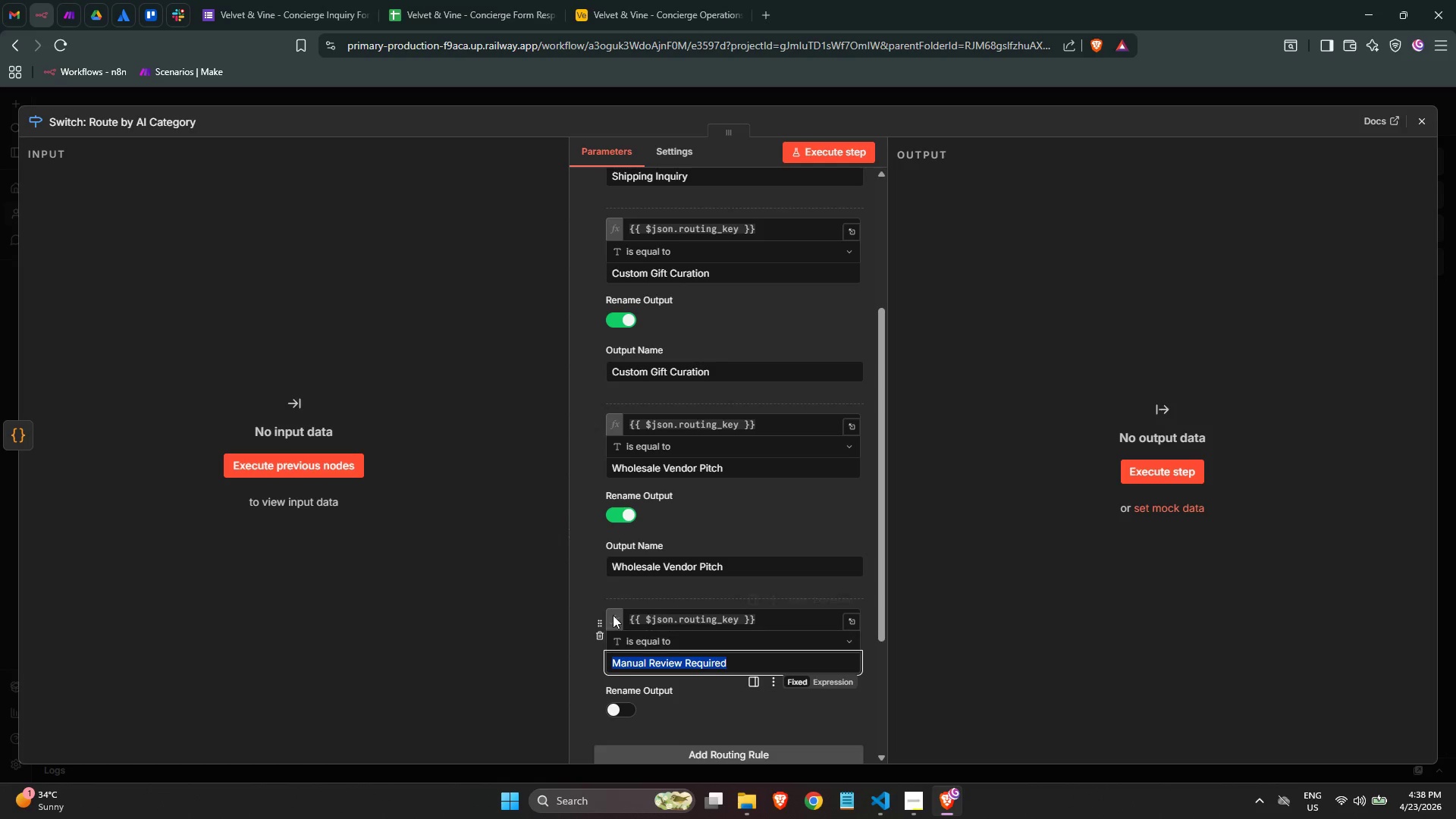 
key(Control+C)
 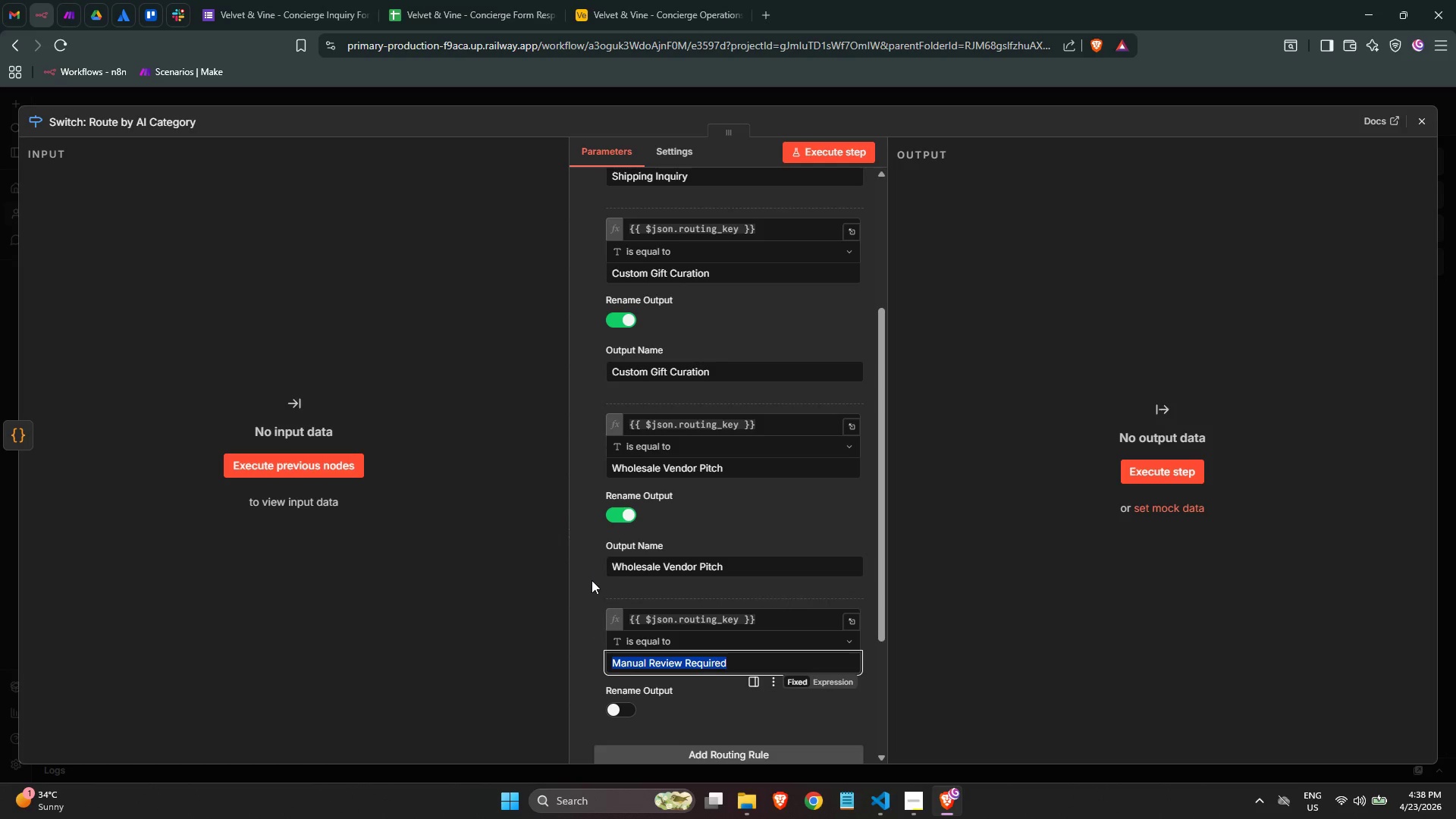 
left_click([592, 580])
 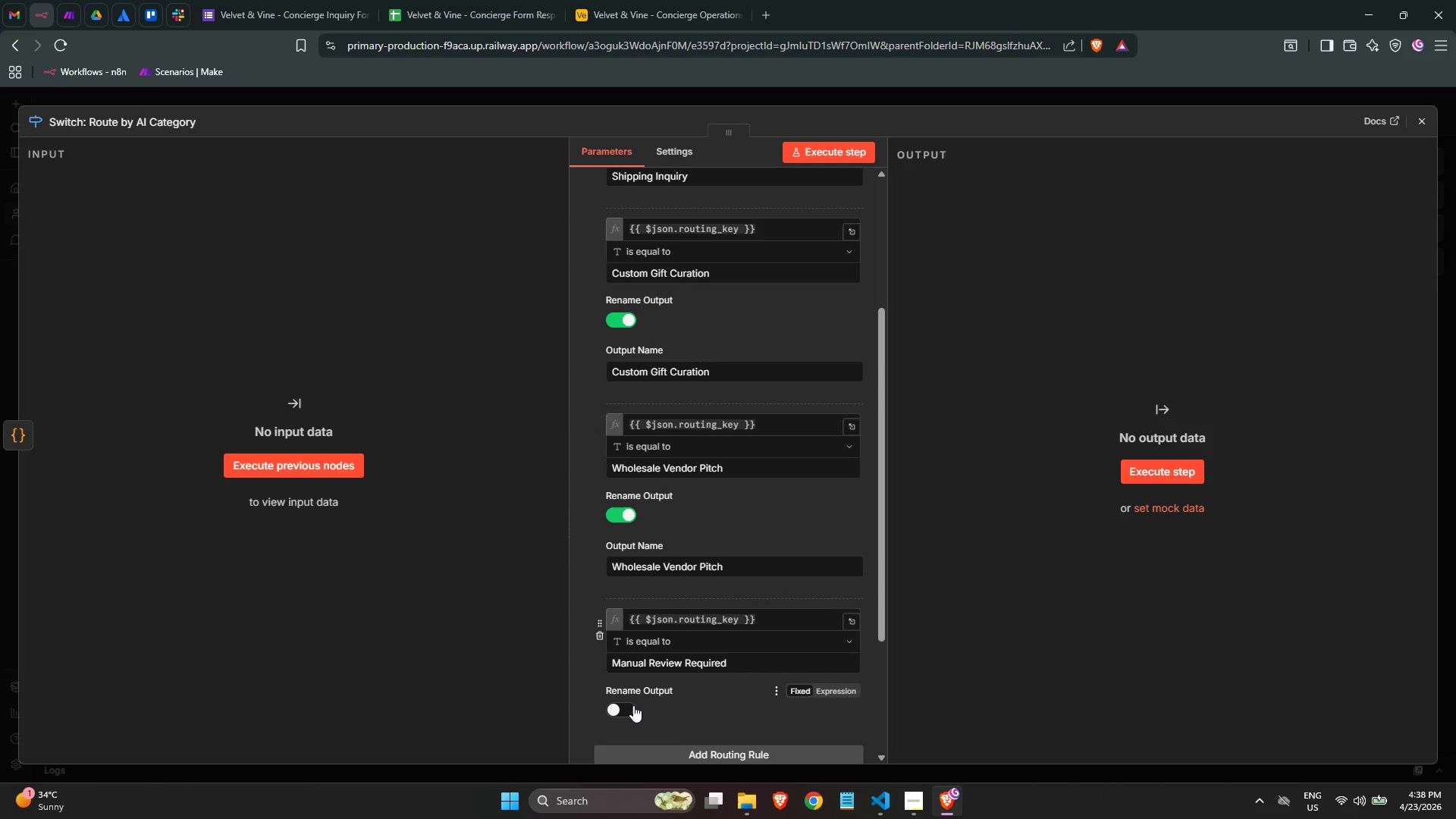 
left_click([632, 705])
 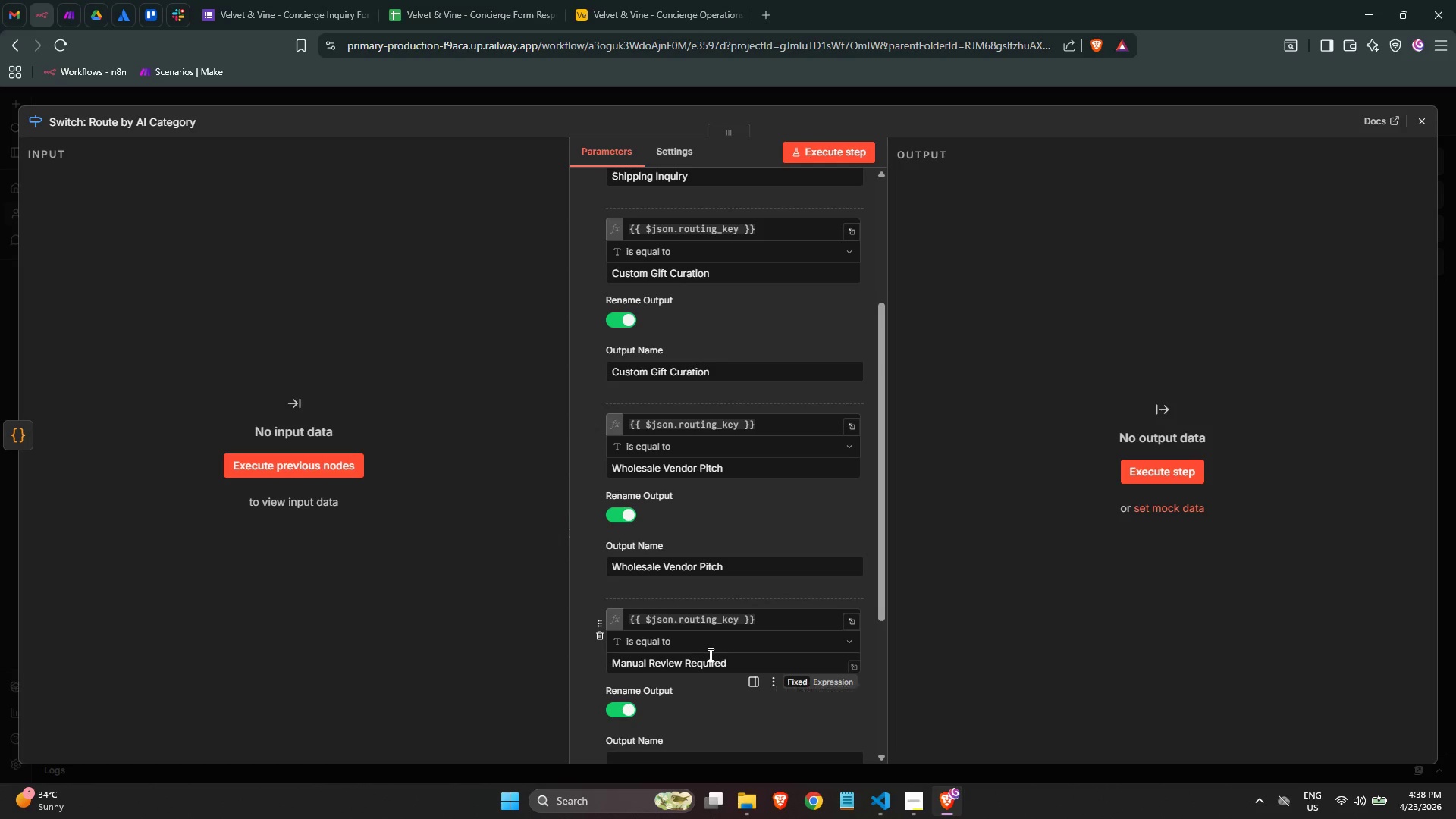 
scroll: coordinate [713, 669], scroll_direction: down, amount: 1.0
 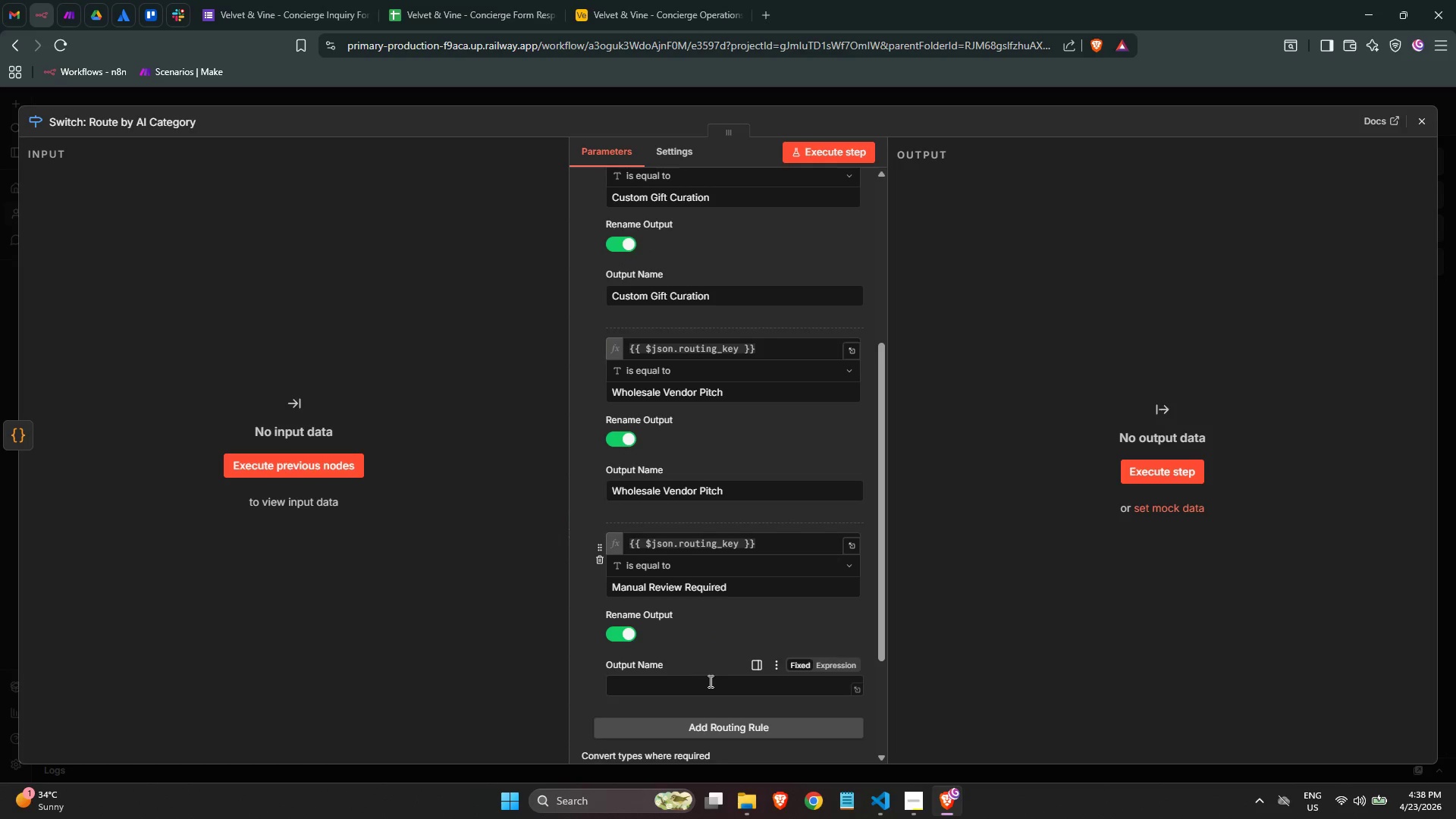 
left_click([711, 689])
 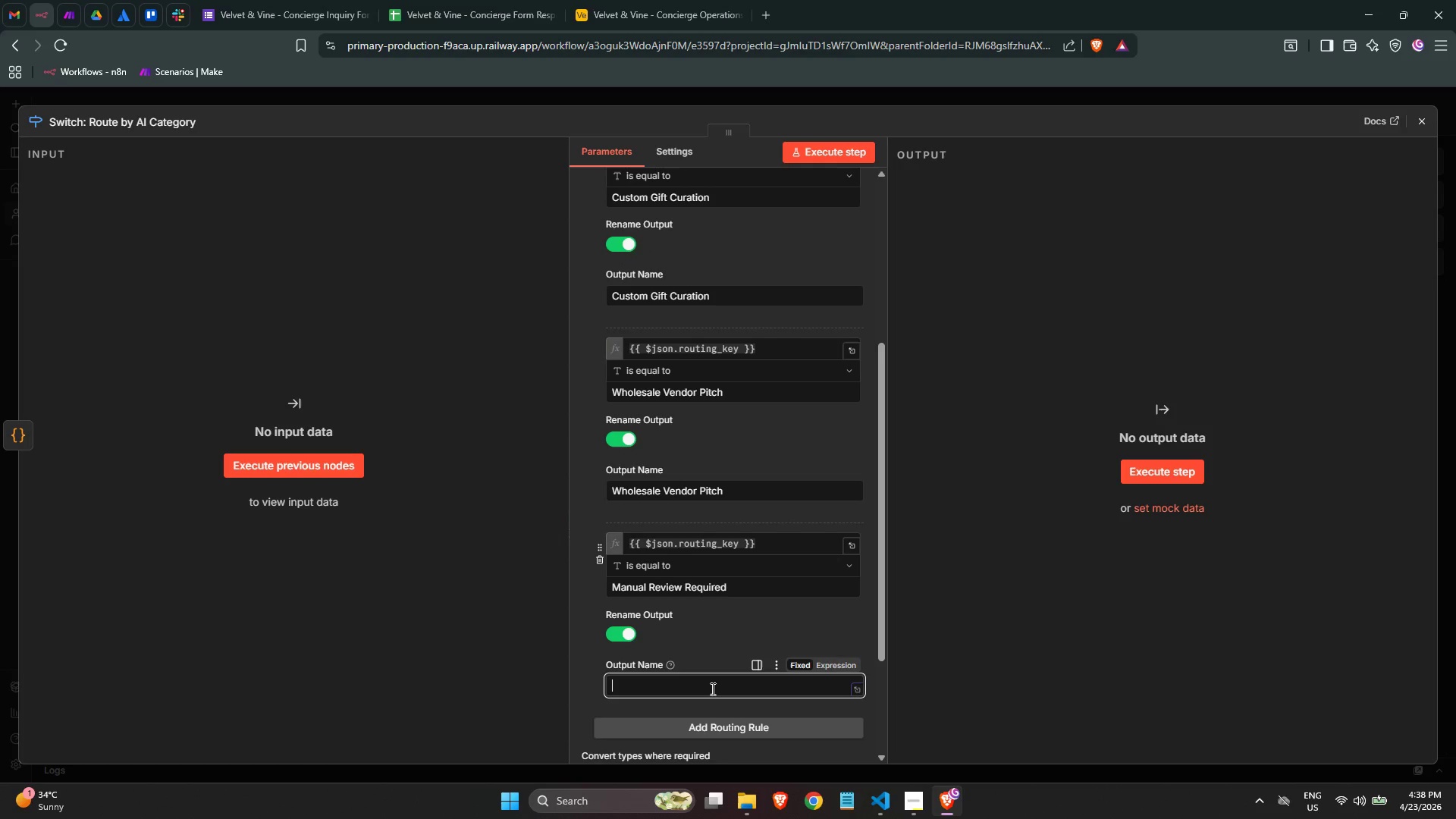 
key(Control+ControlLeft)
 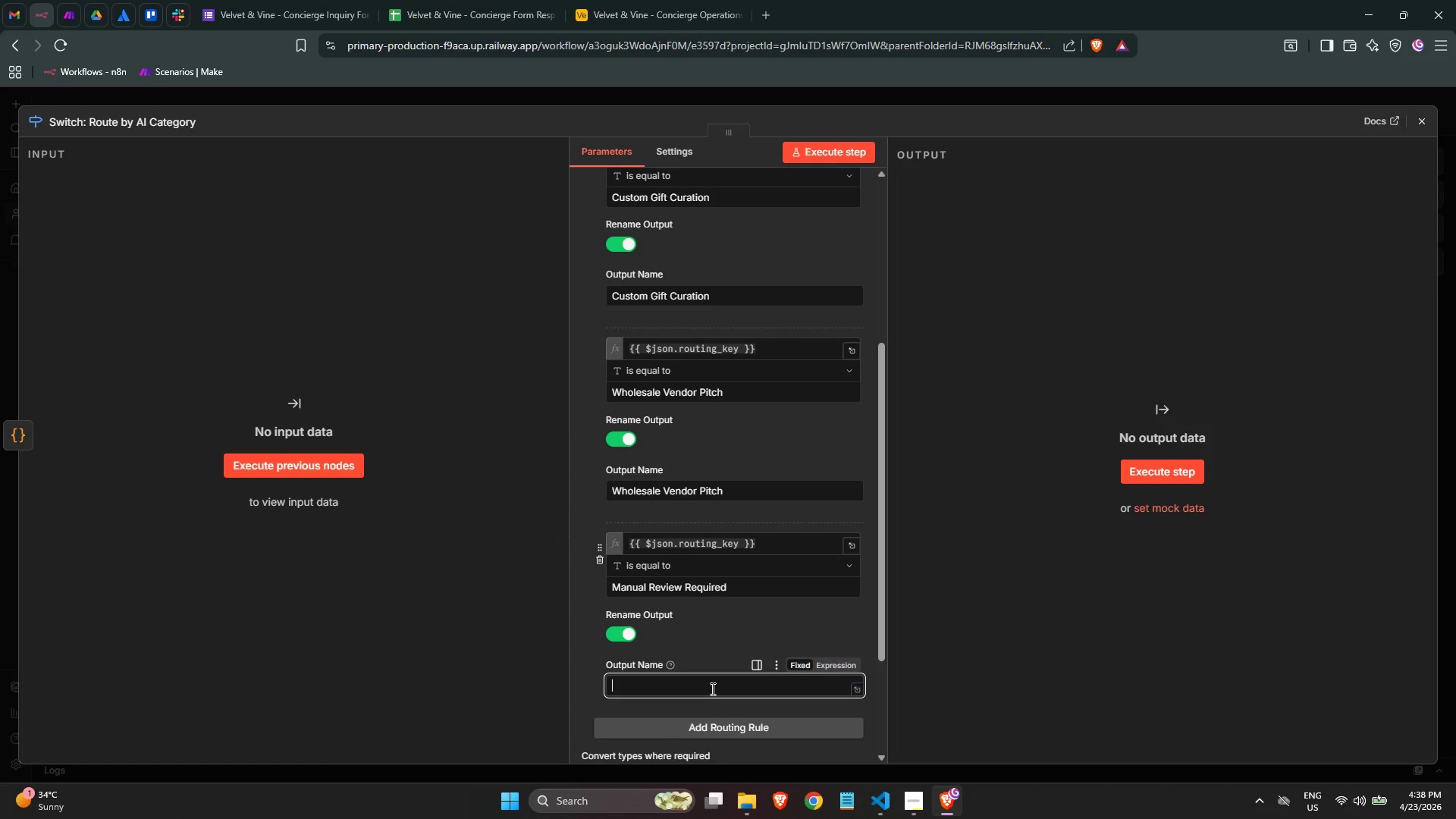 
key(Control+V)
 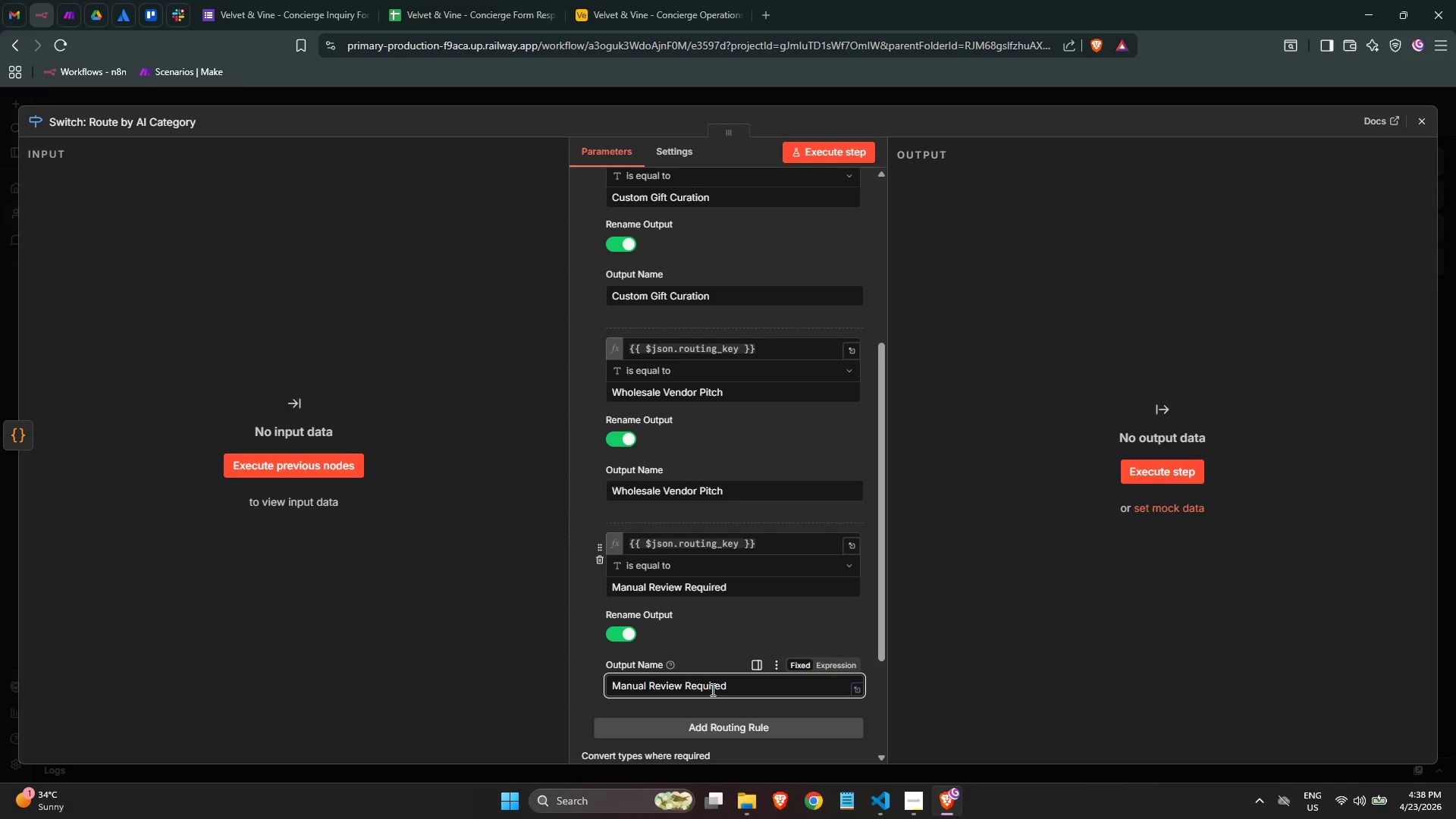 
wait(5.06)
 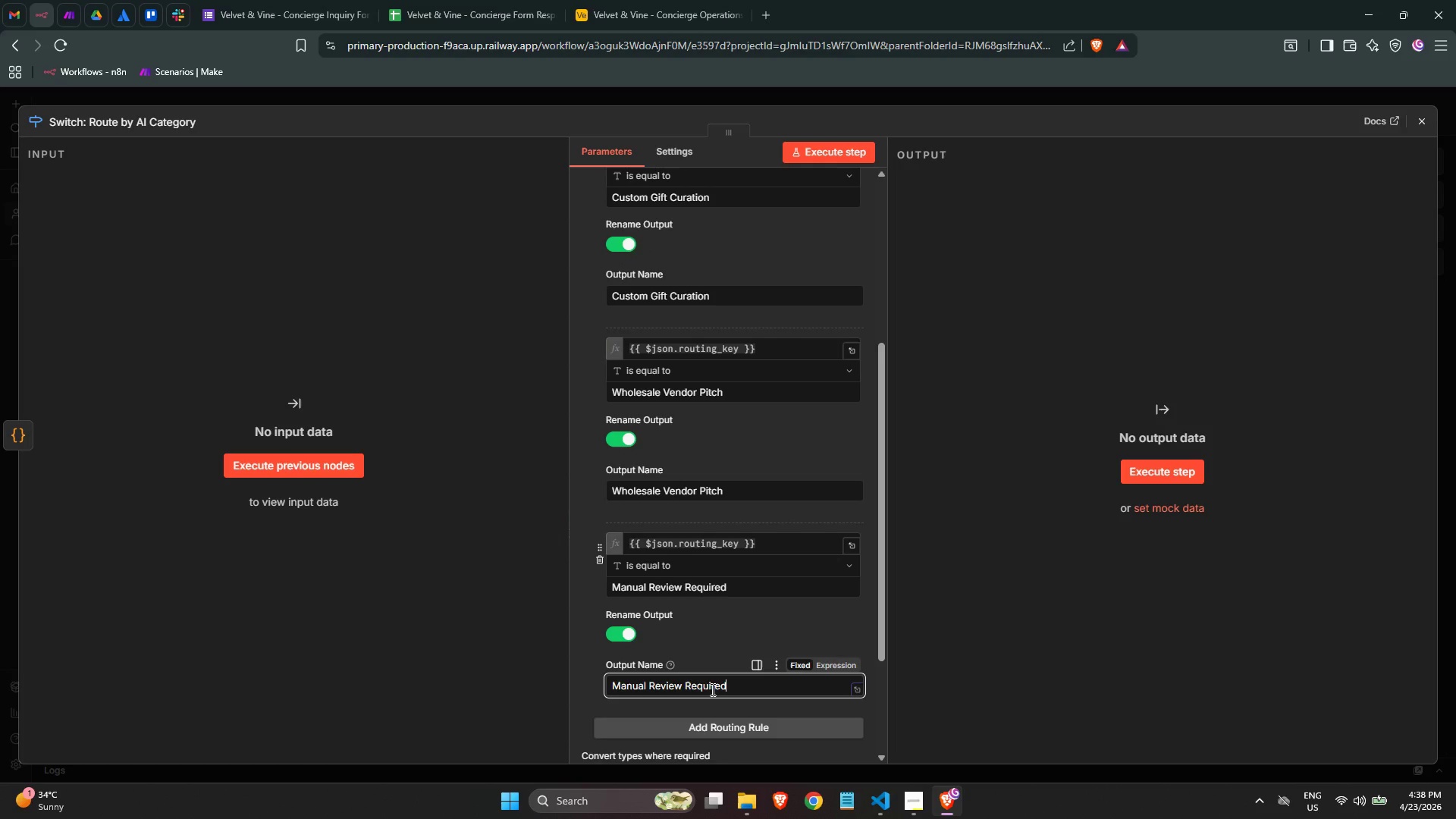 
left_click([720, 647])
 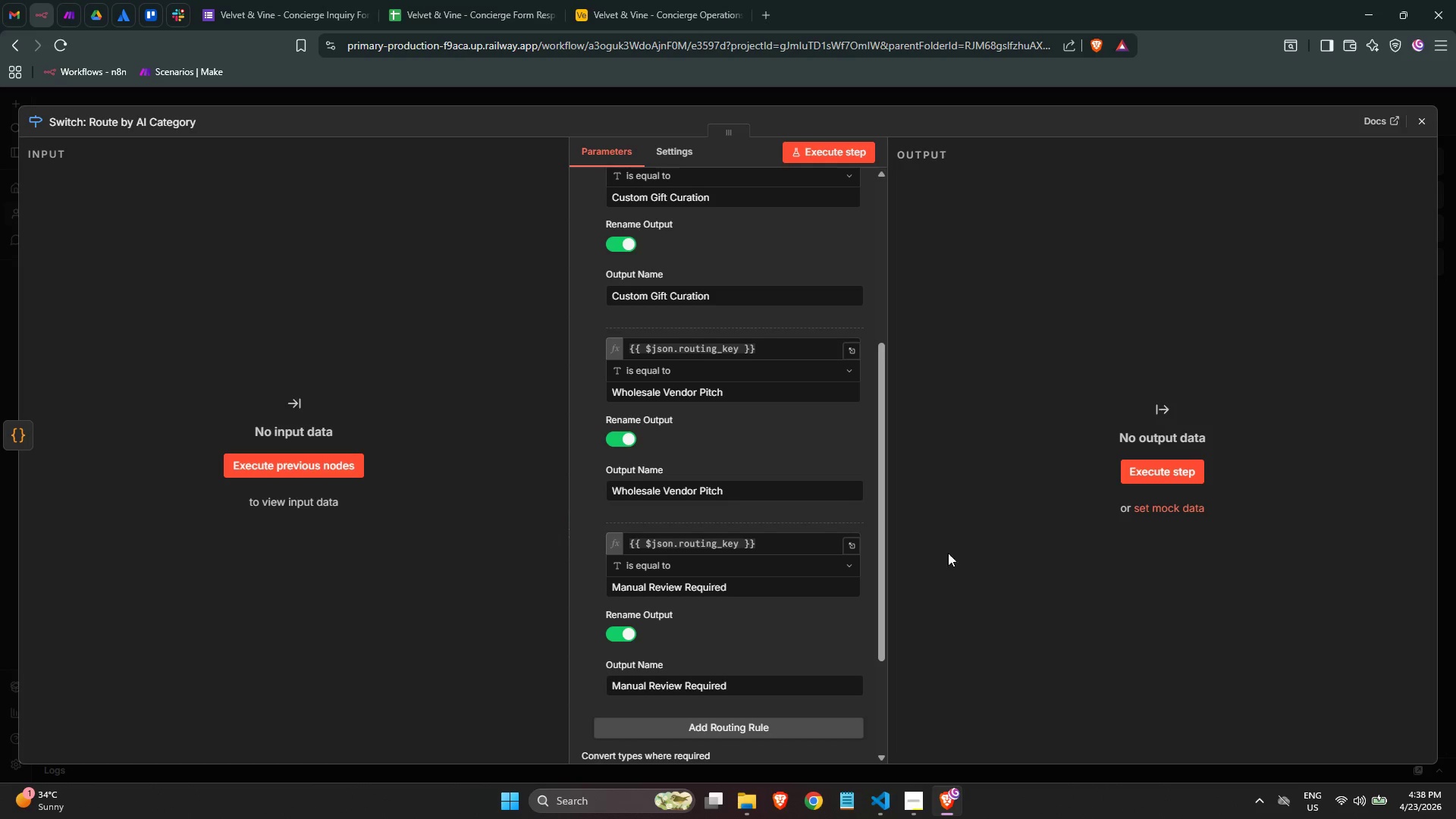 
scroll: coordinate [661, 634], scroll_direction: down, amount: 1.0
 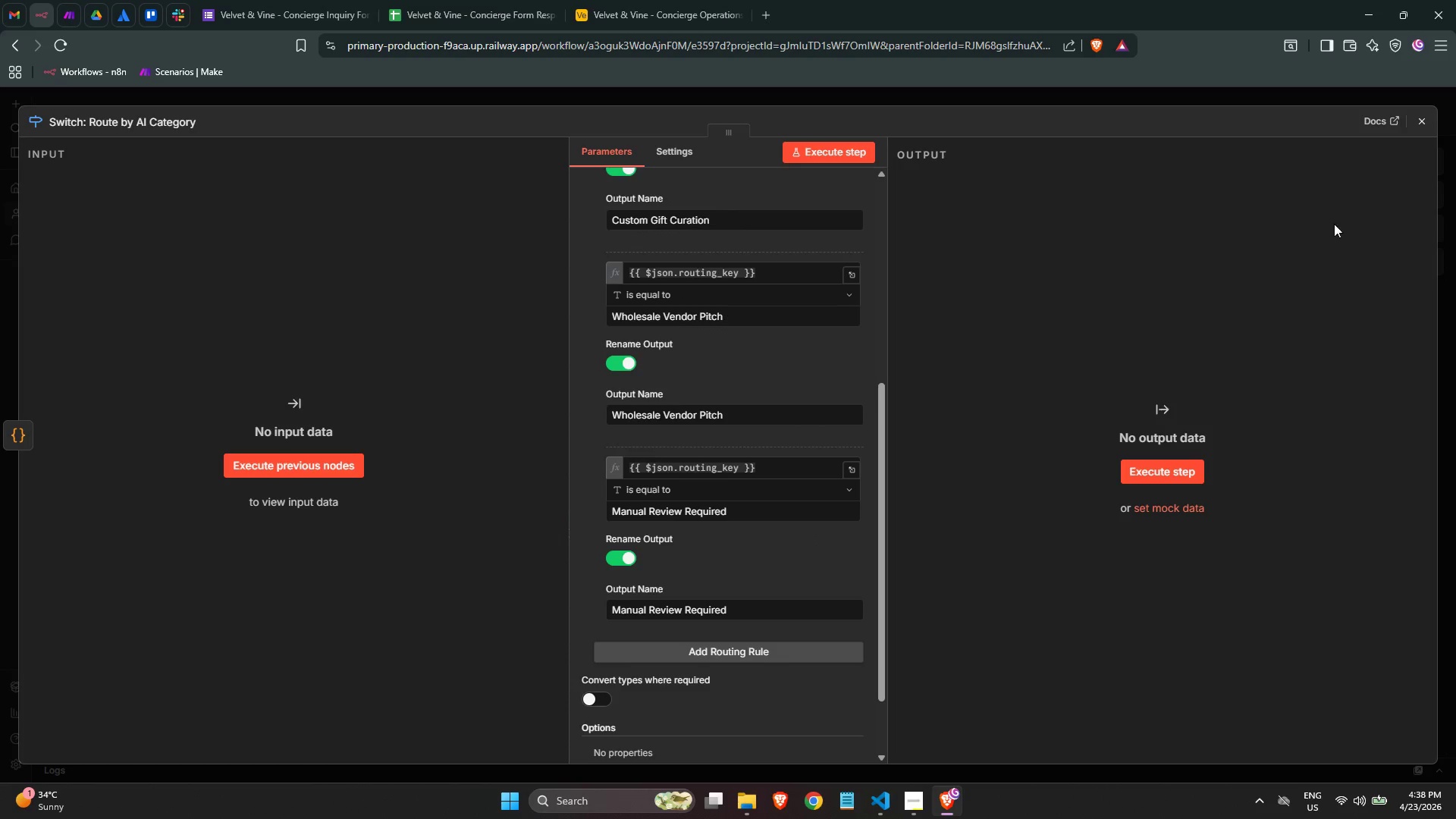 
left_click([1421, 122])
 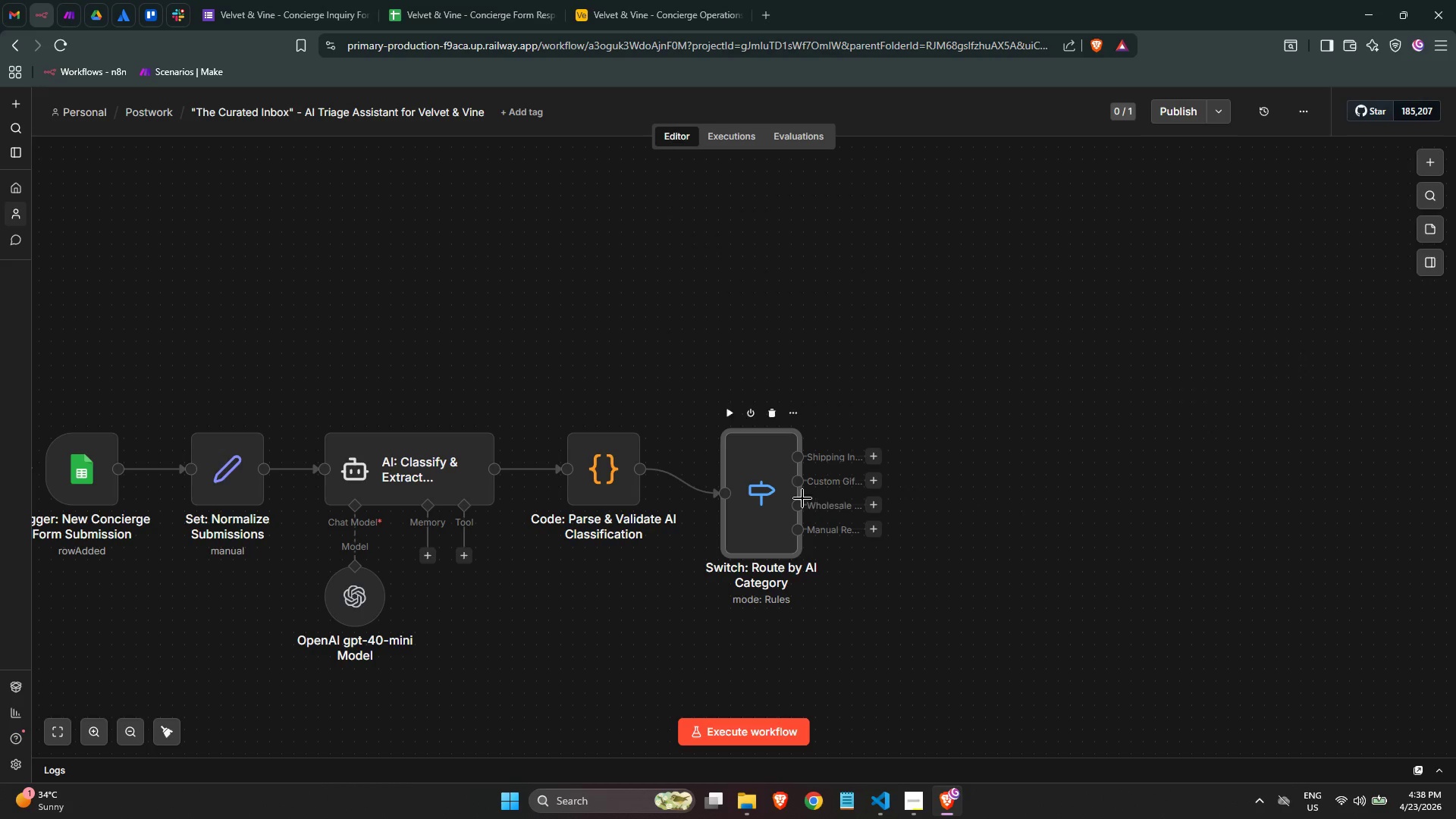 
left_click_drag(start_coordinate=[776, 500], to_coordinate=[780, 475])
 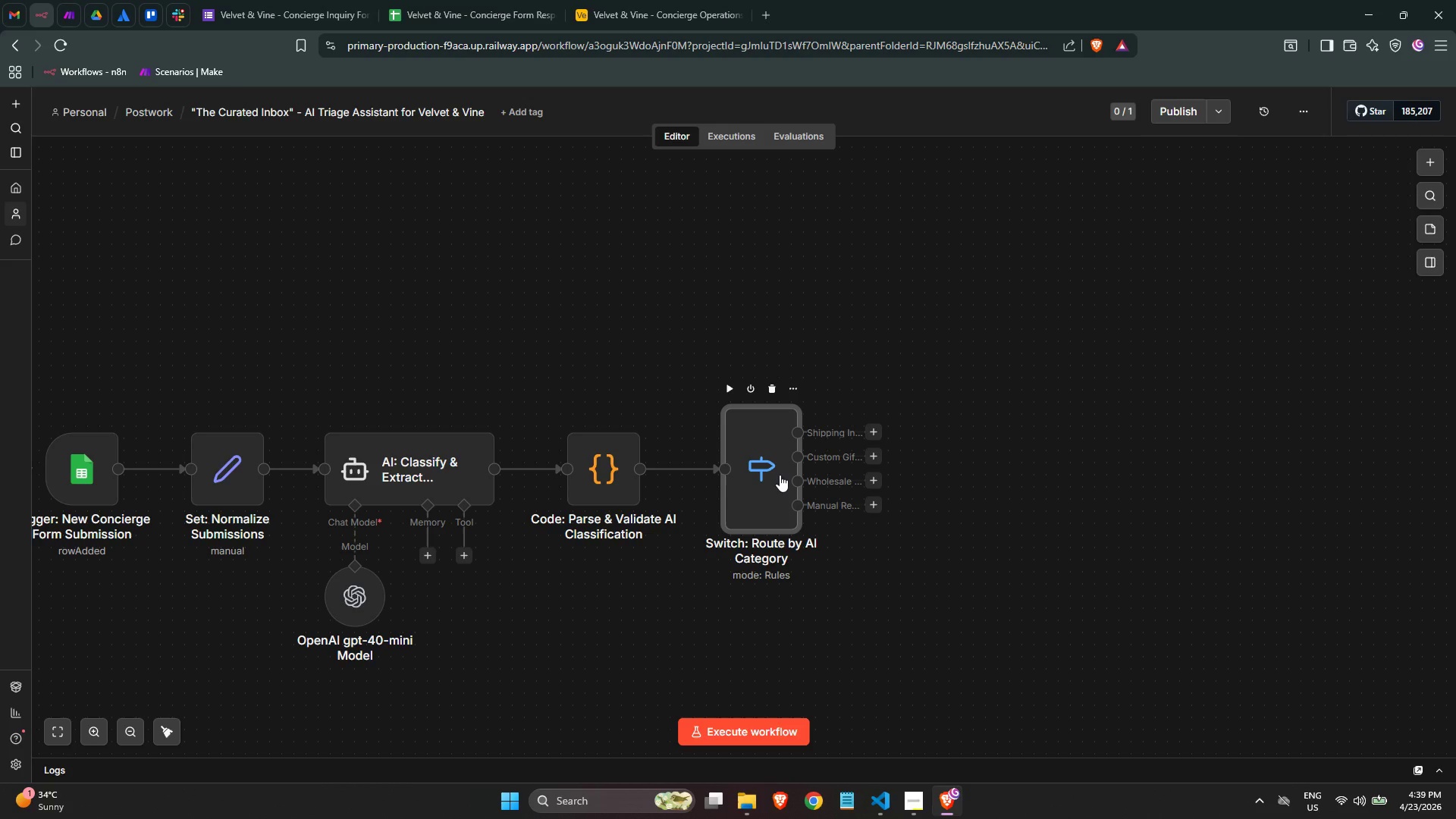 
wait(5.03)
 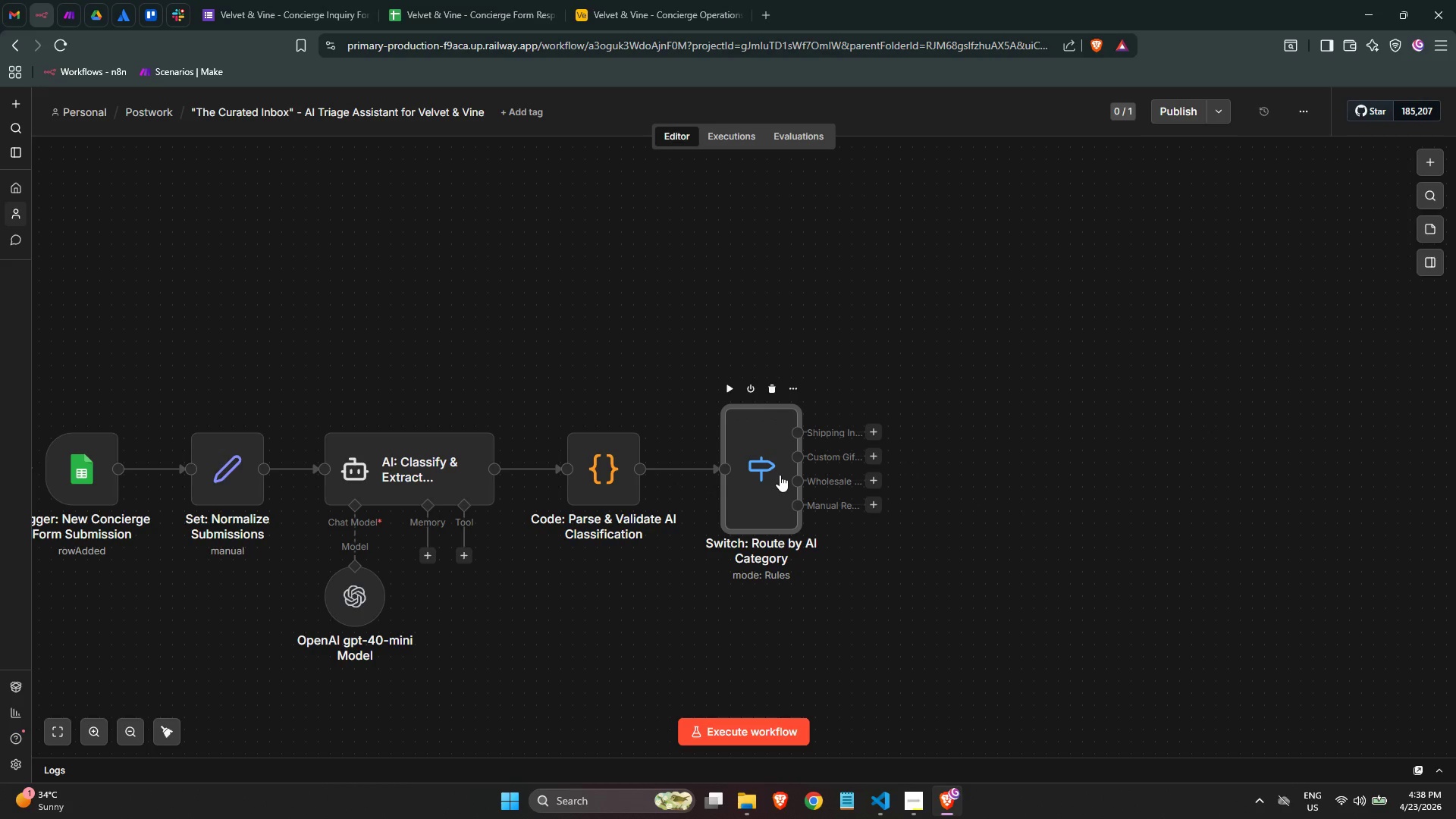 
double_click([782, 485])
 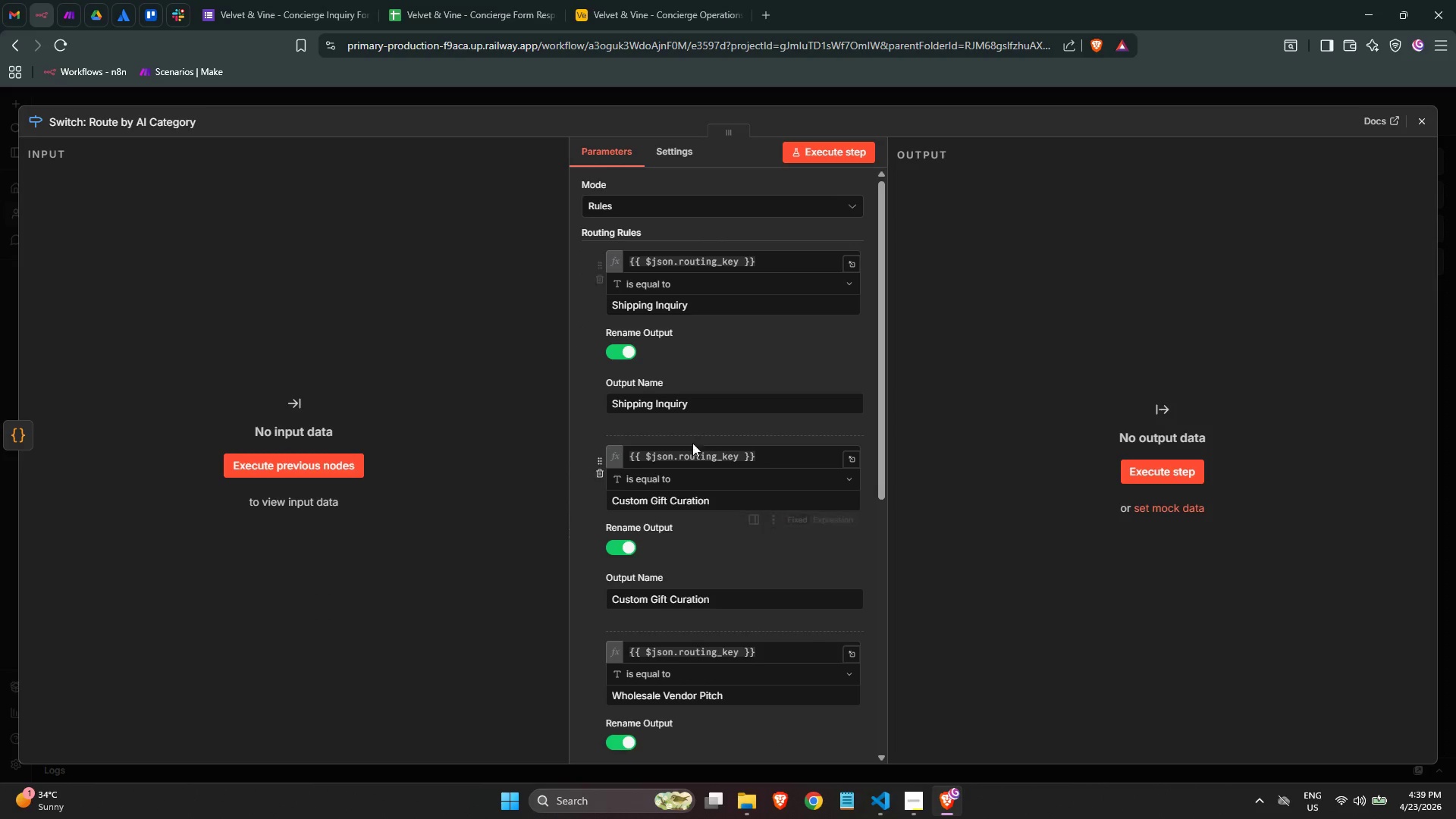 
scroll: coordinate [711, 572], scroll_direction: down, amount: 5.0
 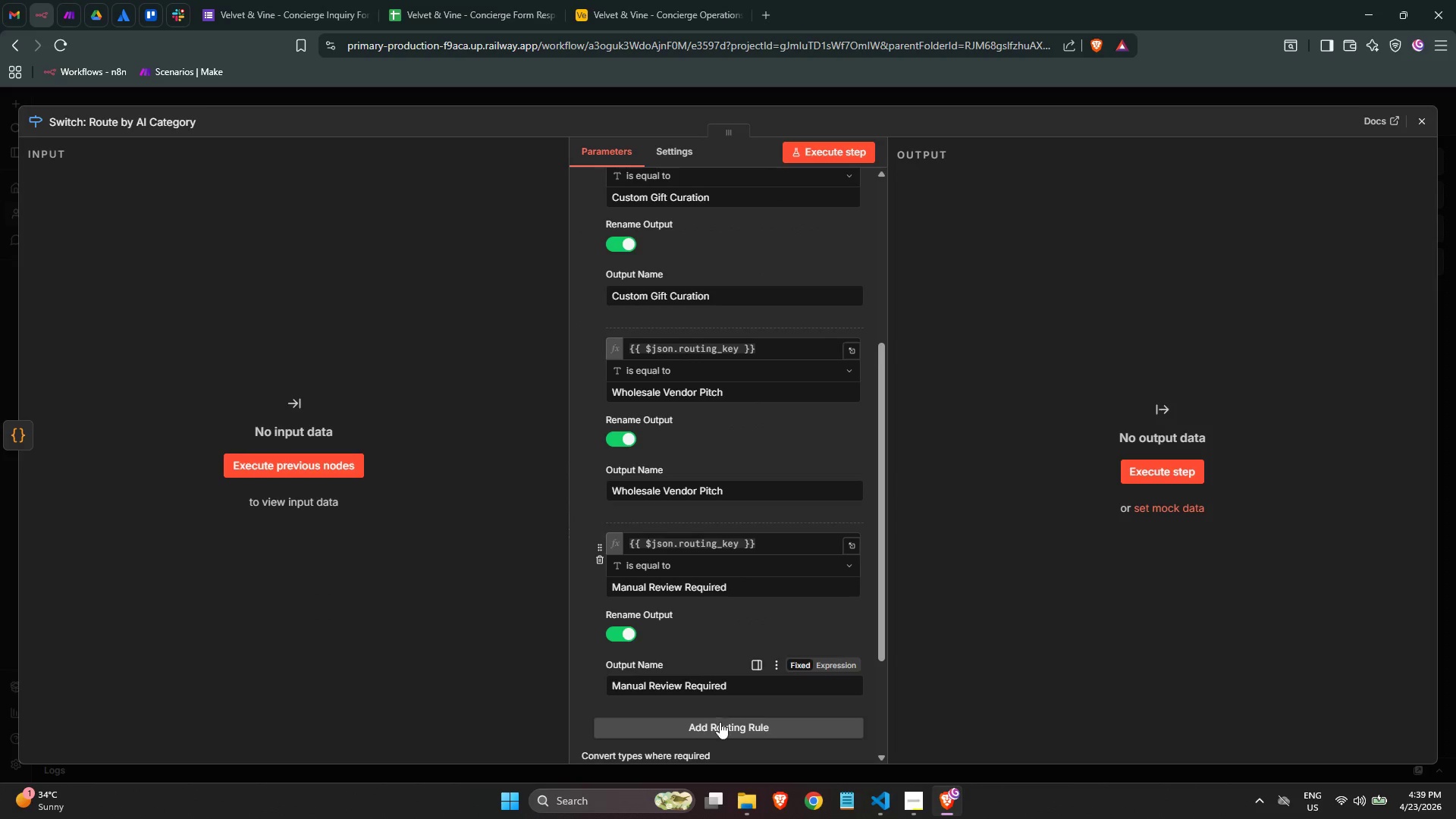 
left_click([727, 731])
 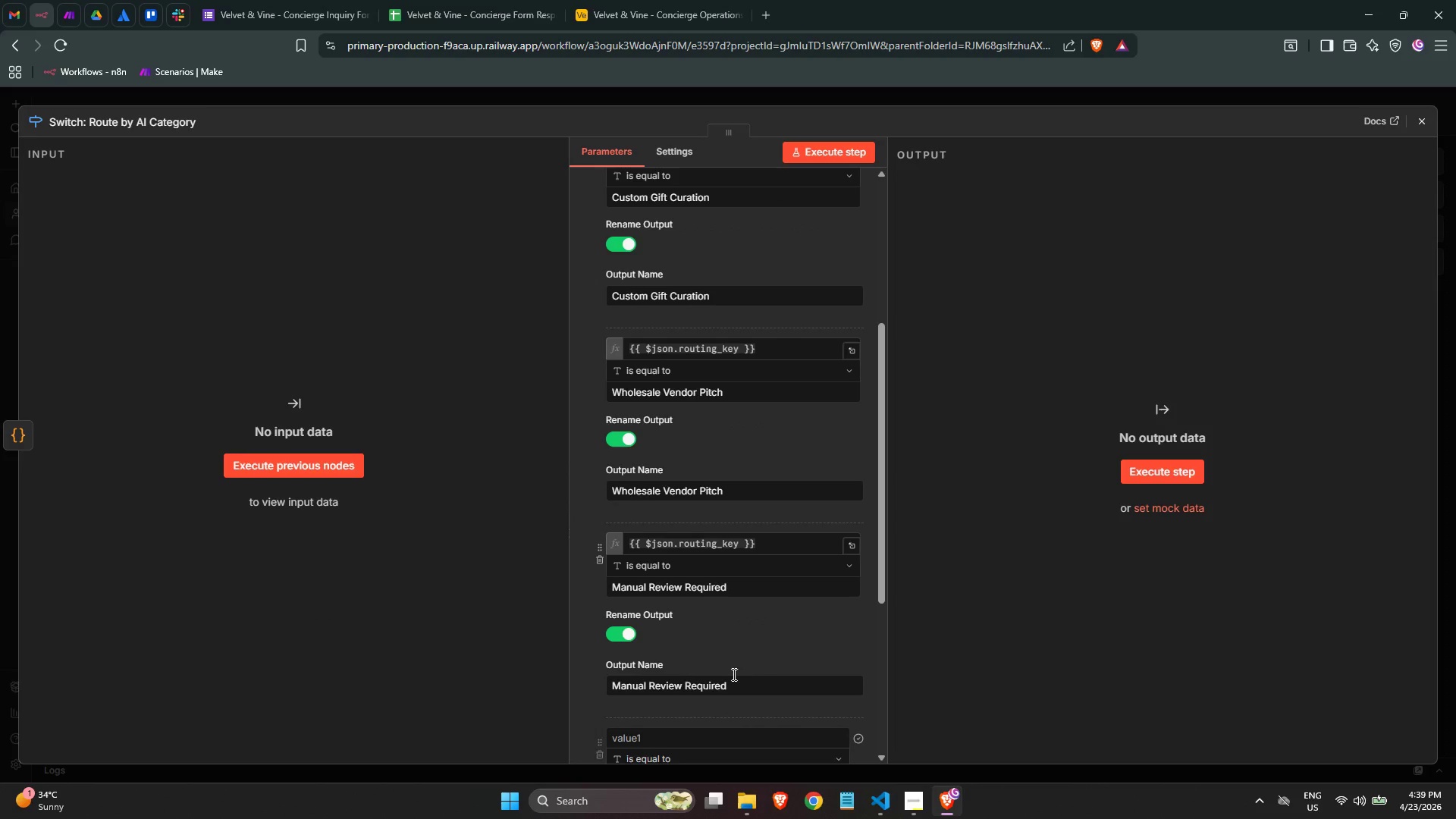 
scroll: coordinate [734, 670], scroll_direction: down, amount: 3.0
 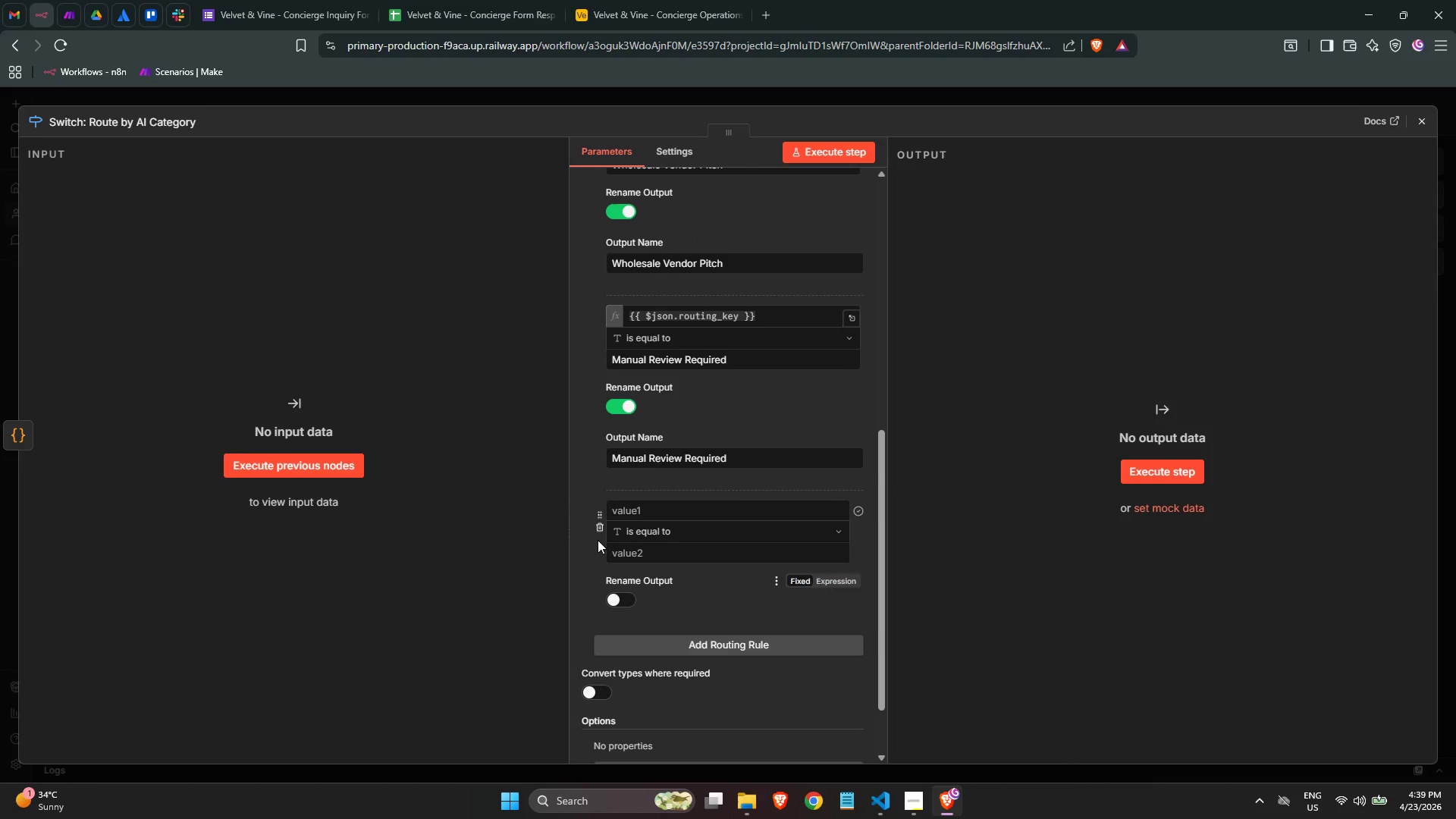 
left_click([598, 532])
 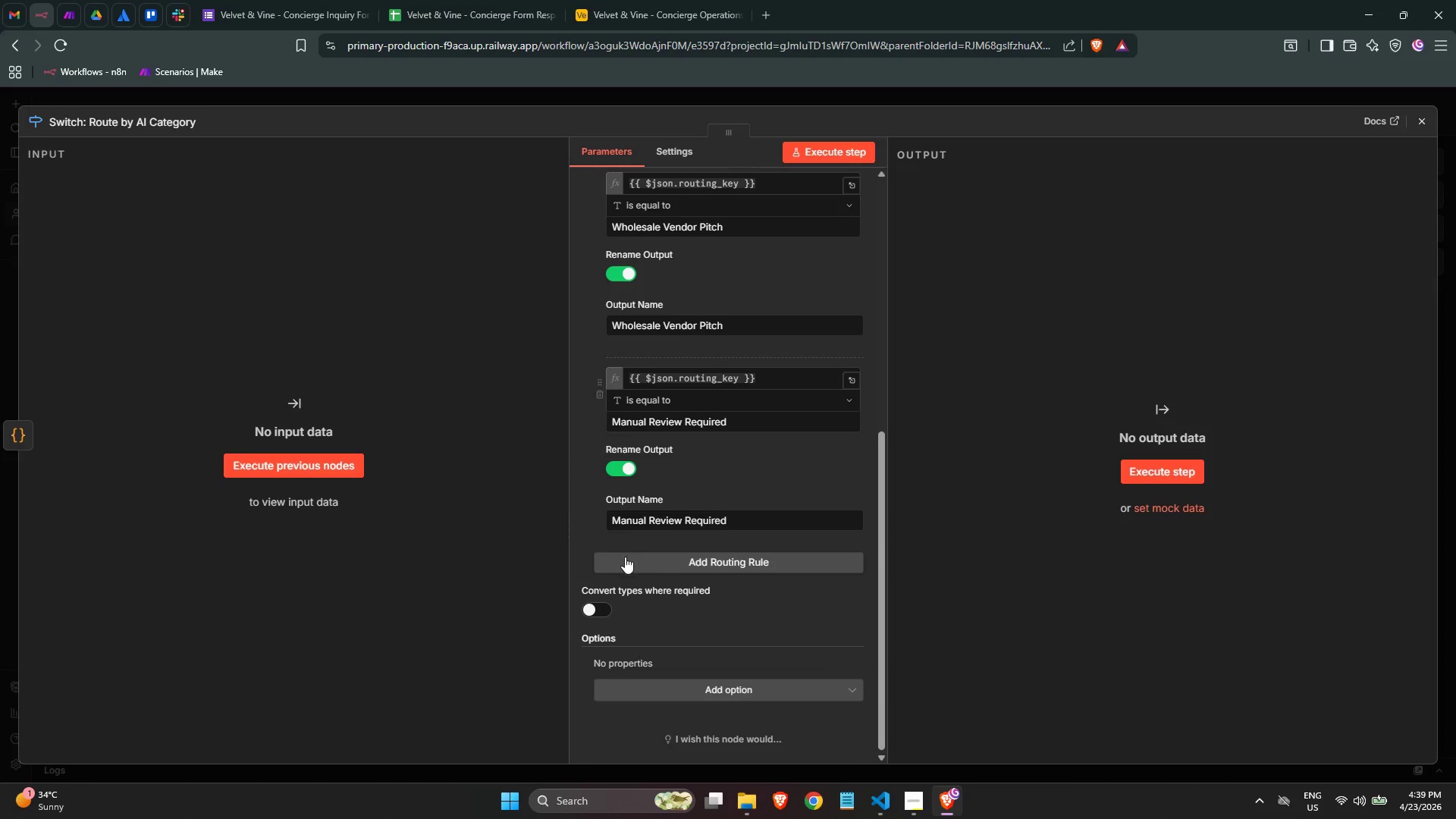 
scroll: coordinate [654, 566], scroll_direction: down, amount: 3.0
 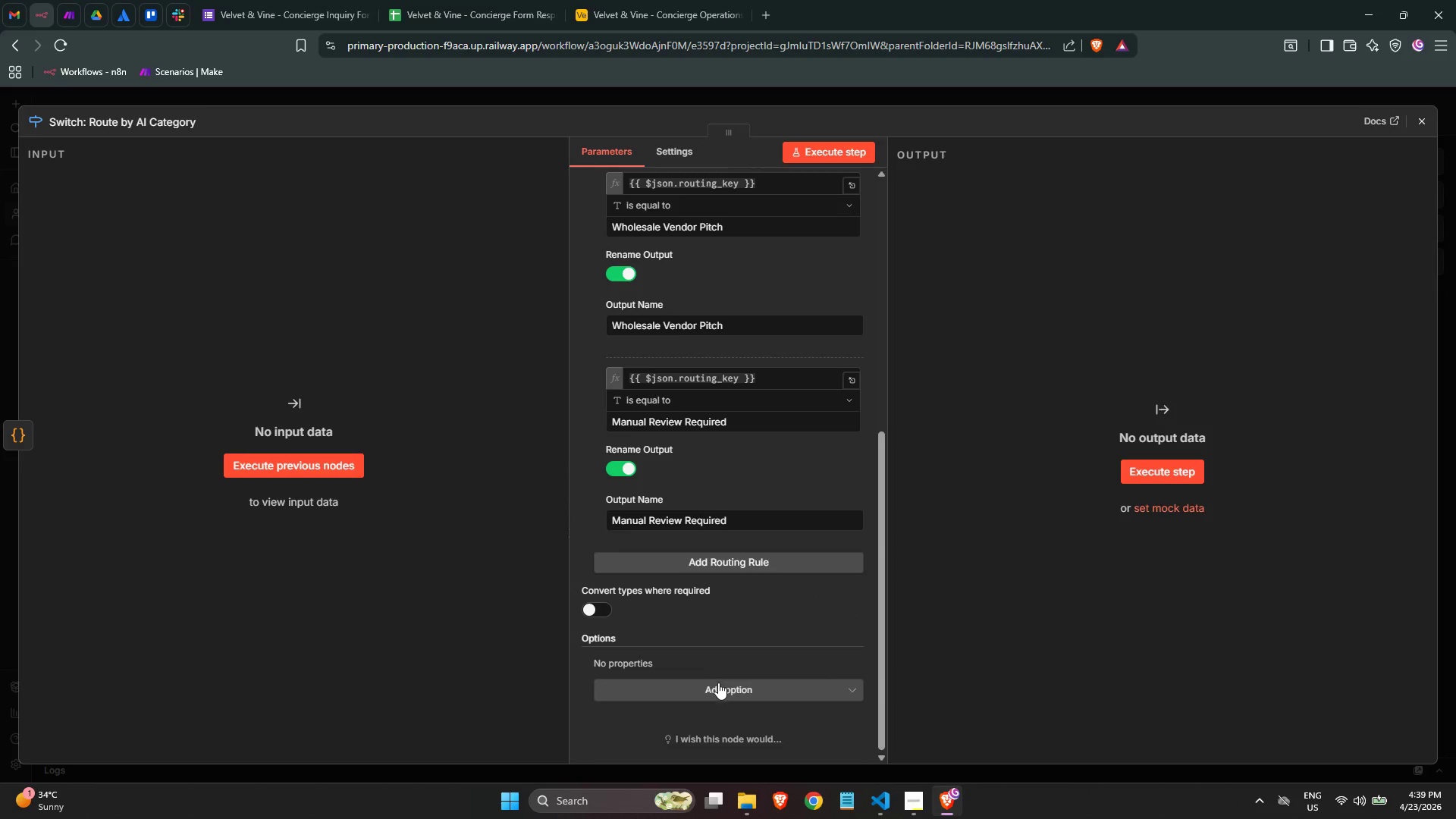 
left_click([718, 697])
 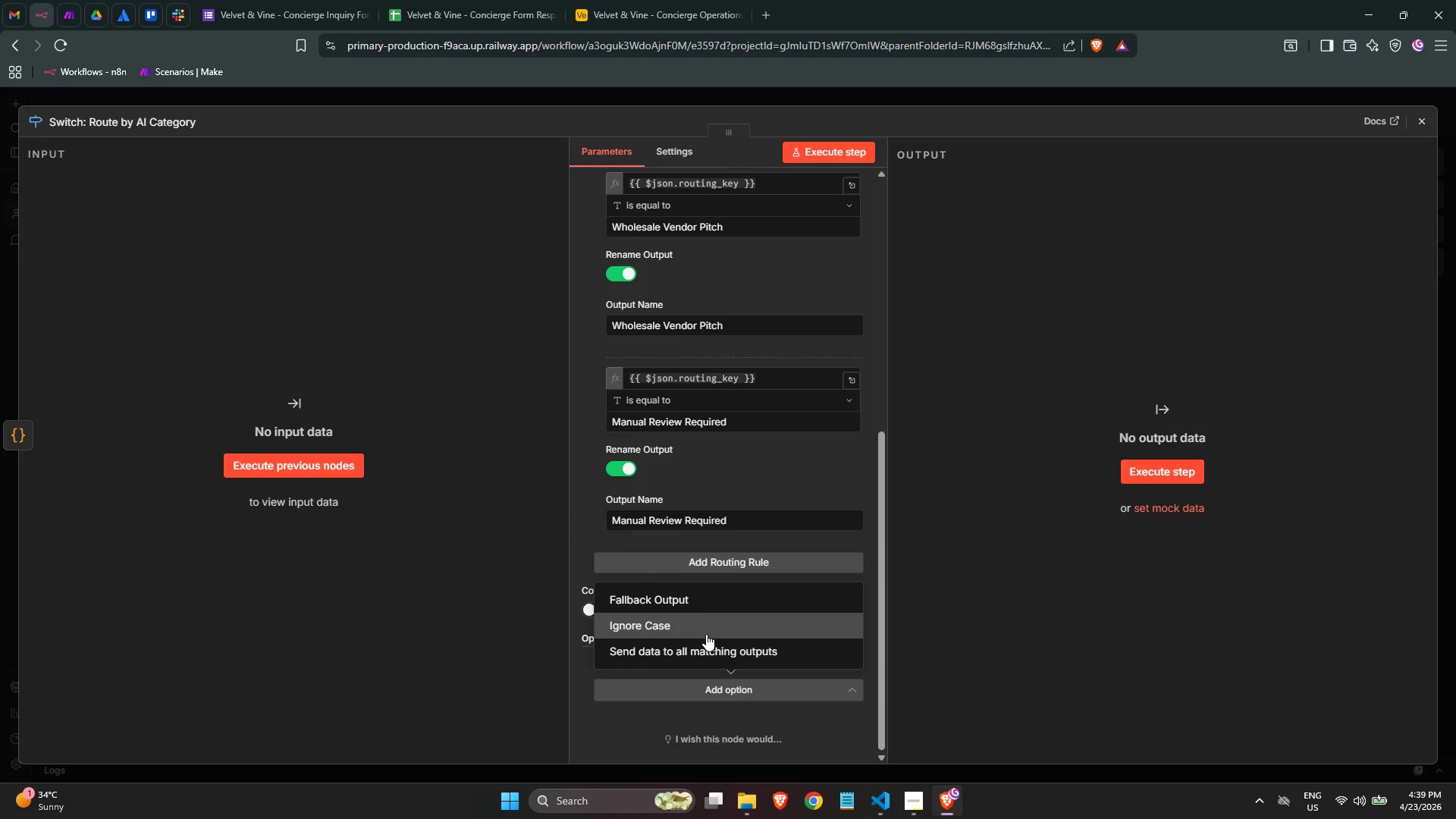 
left_click([694, 596])
 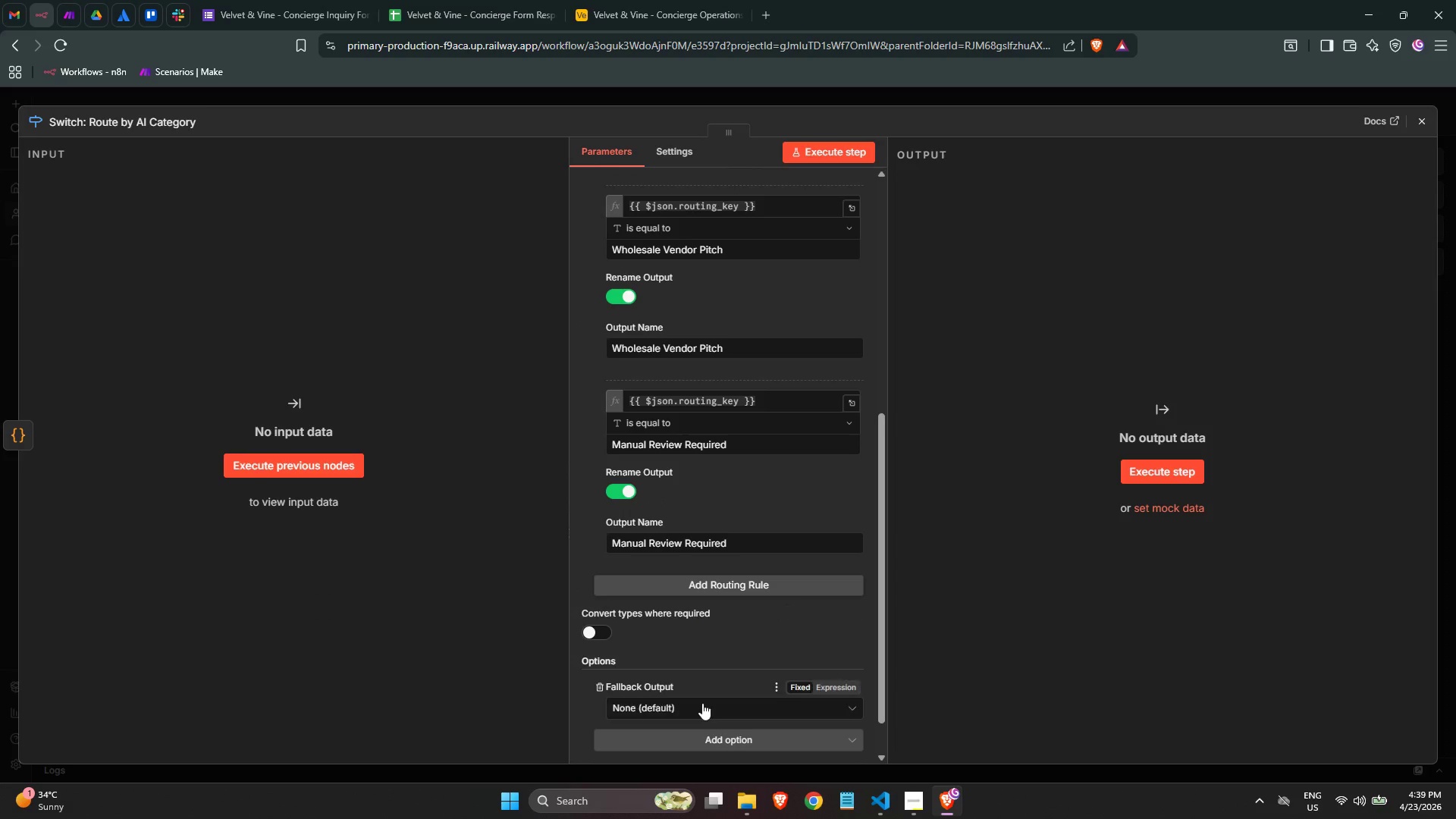 
left_click([703, 703])
 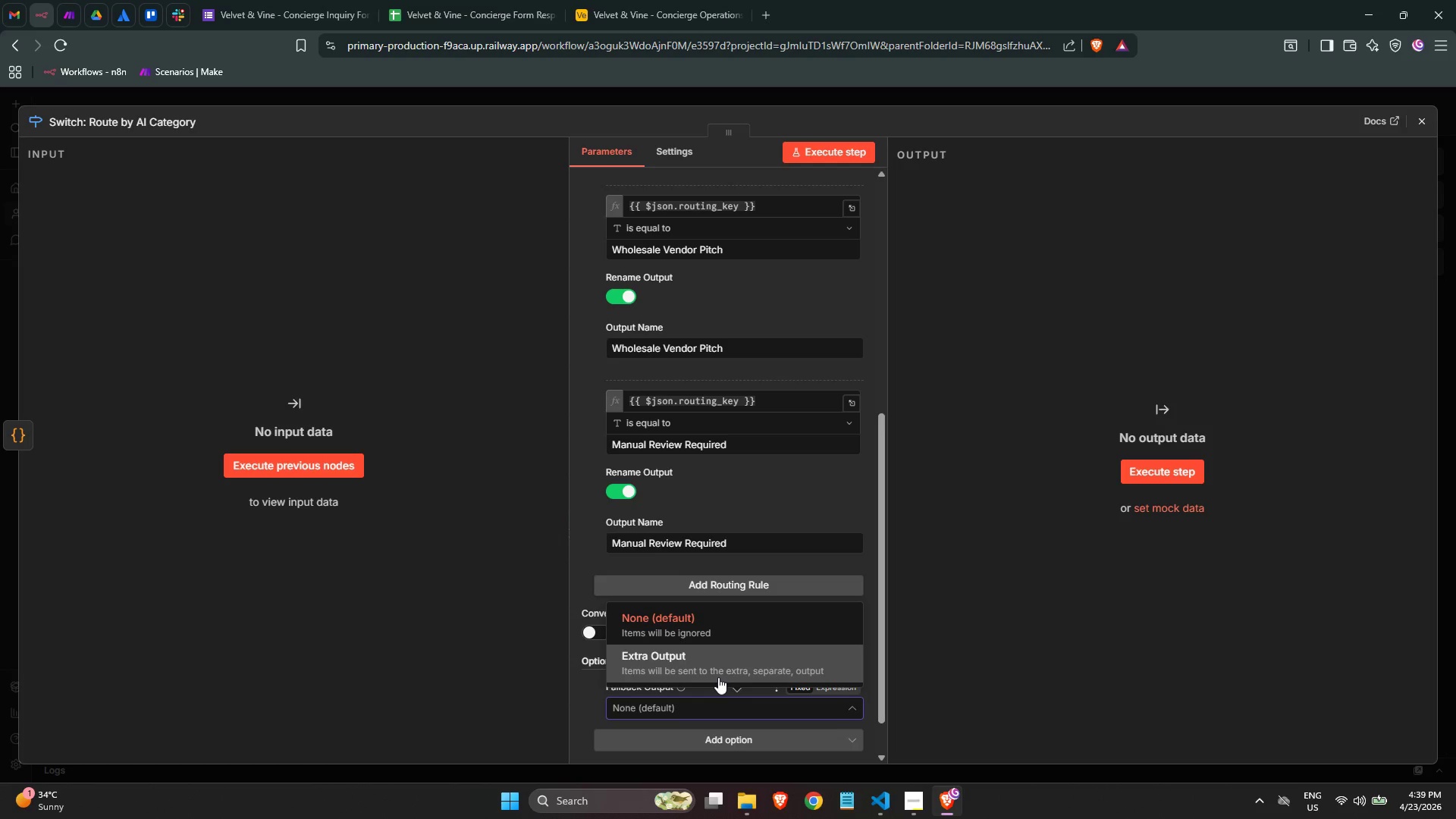 
wait(6.5)
 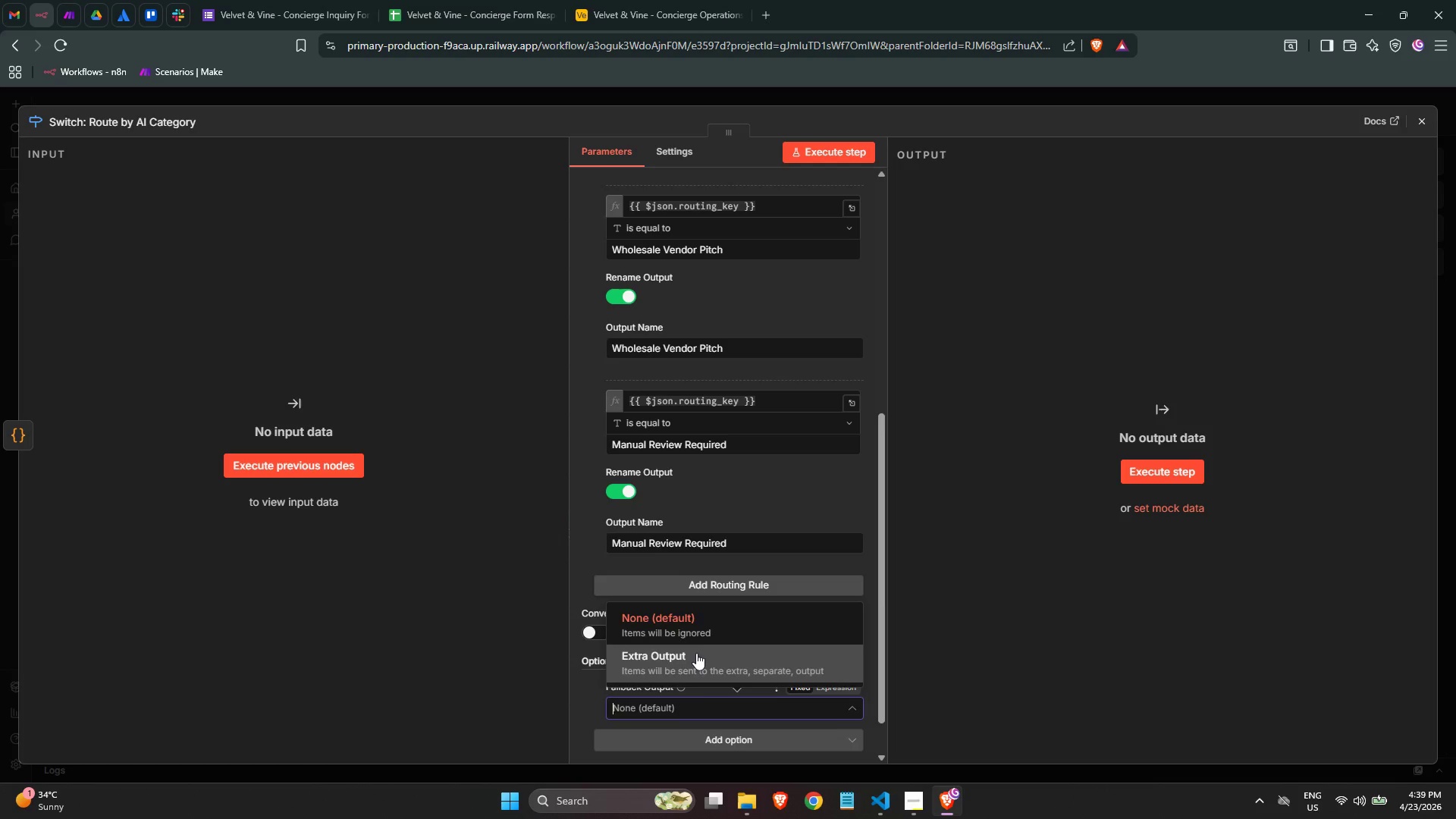 
left_click([731, 739])
 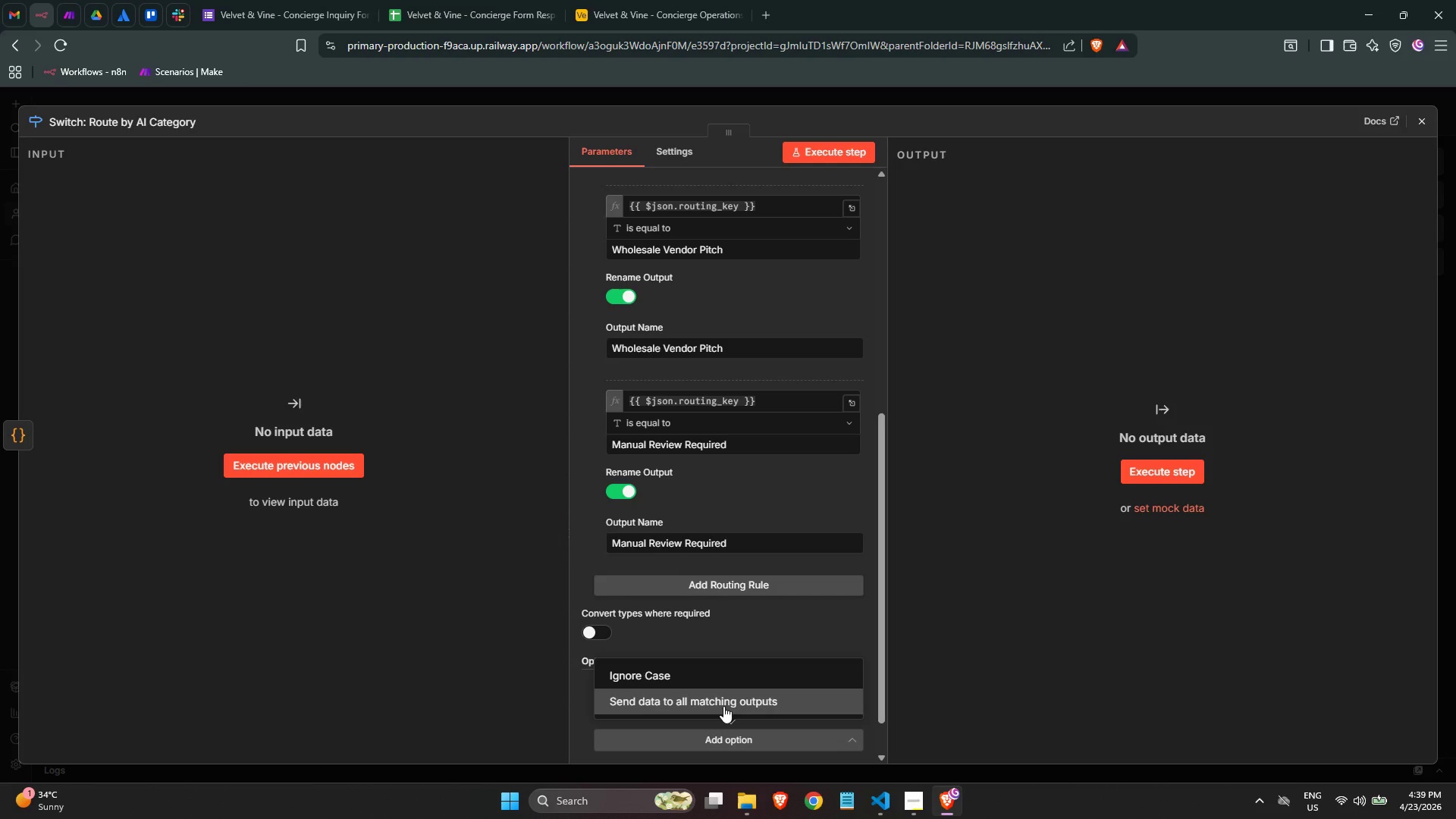 
left_click([723, 706])
 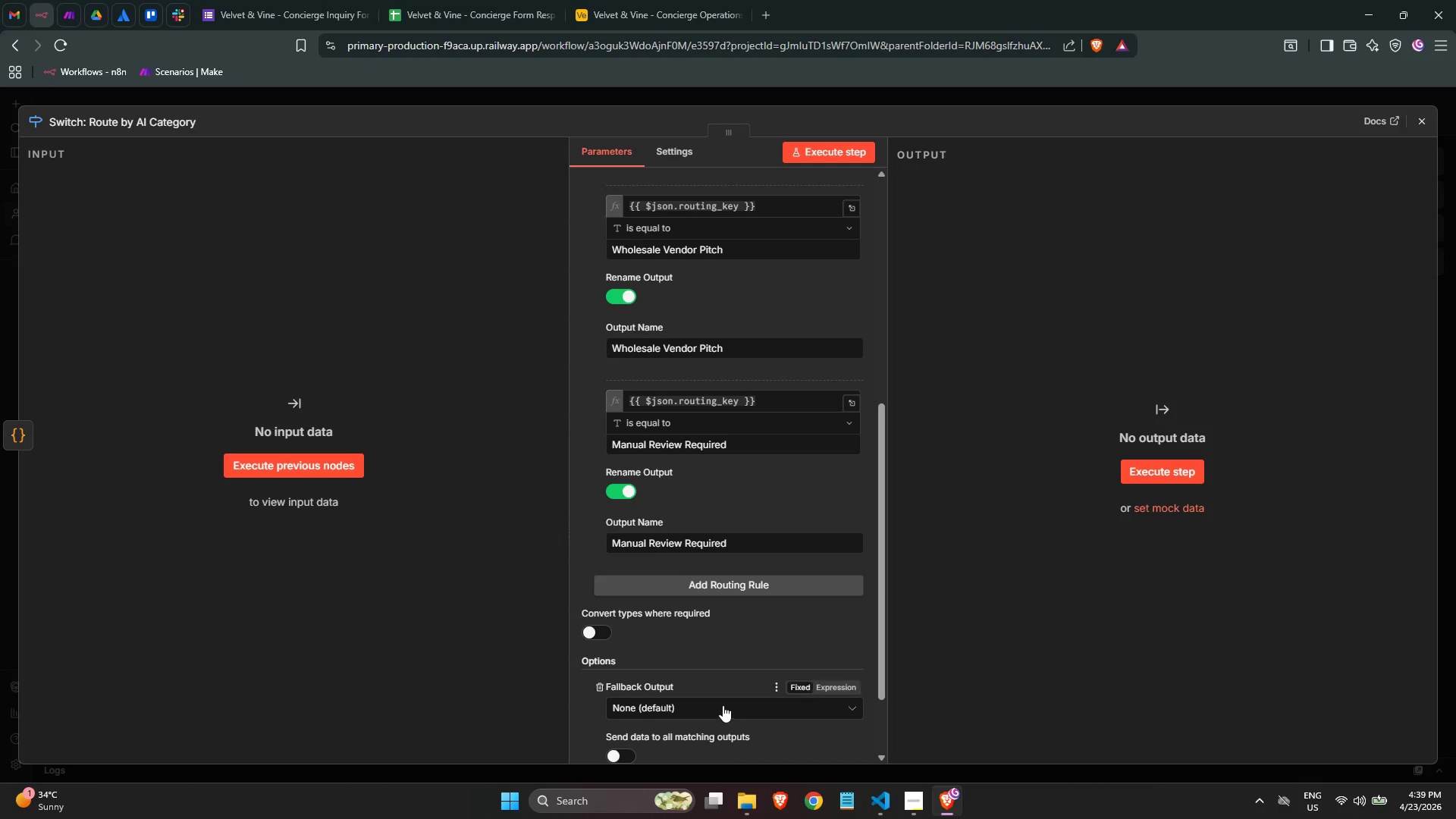 
scroll: coordinate [725, 680], scroll_direction: down, amount: 2.0
 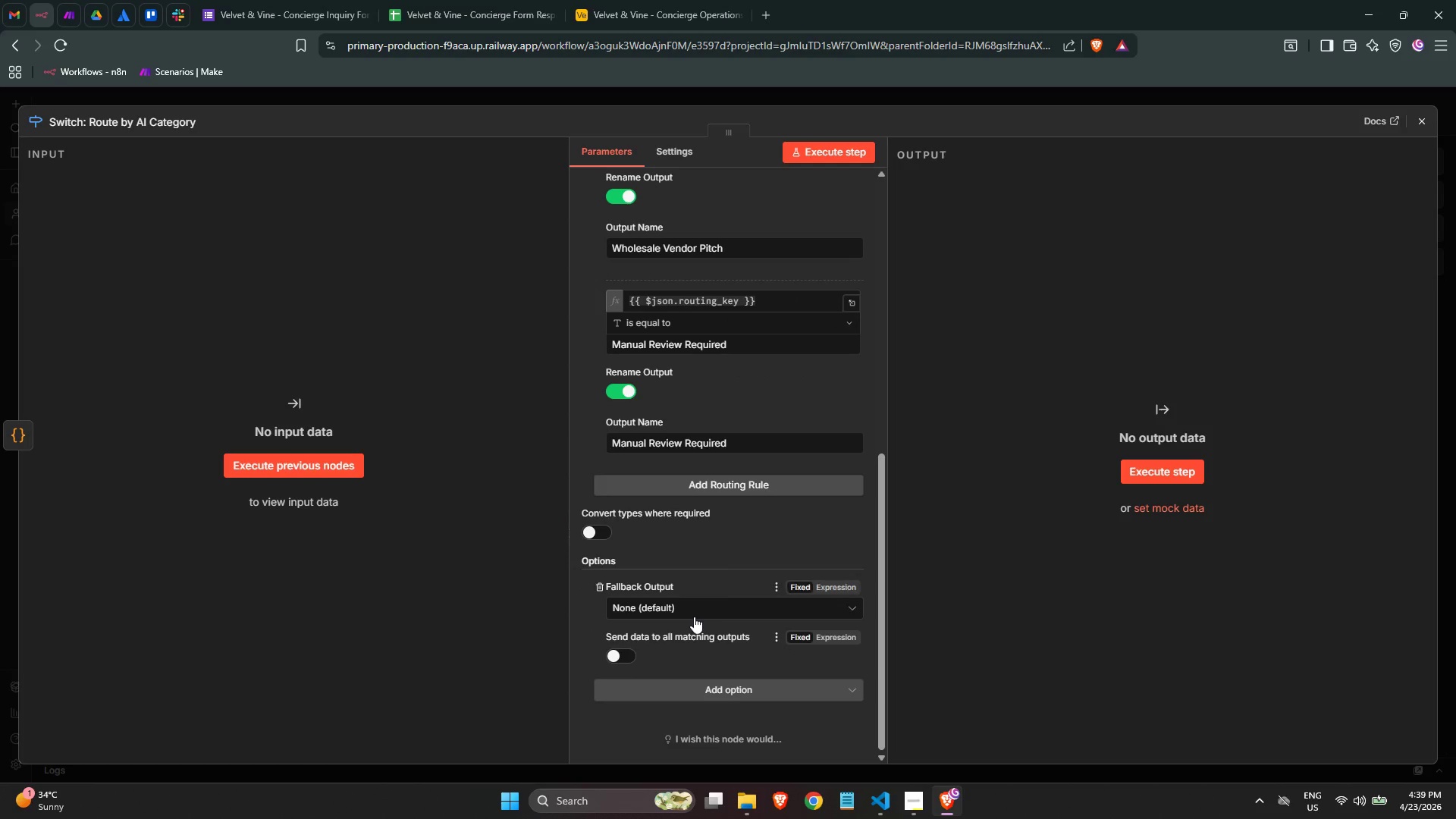 
left_click([692, 610])
 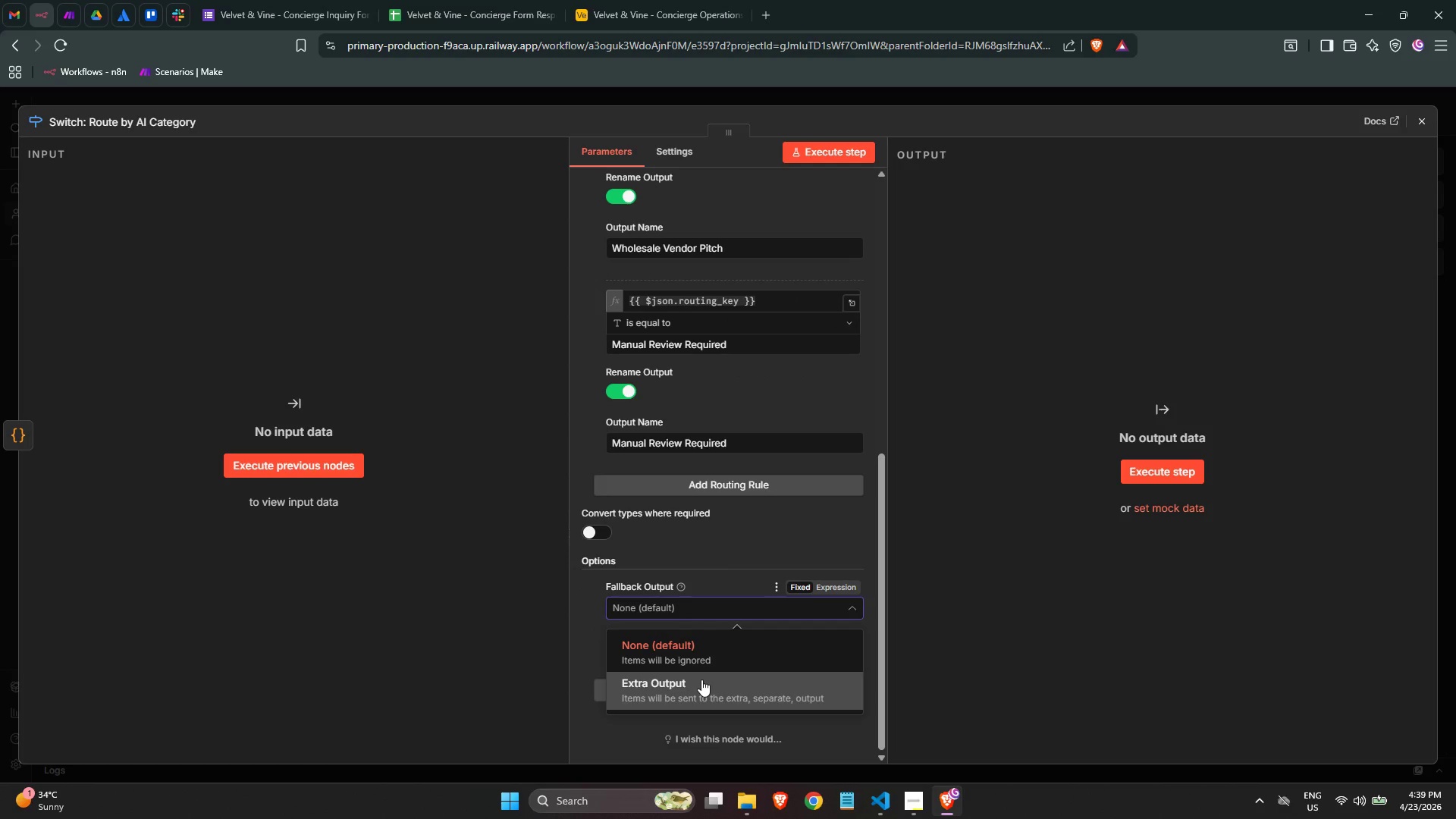 
left_click([689, 549])
 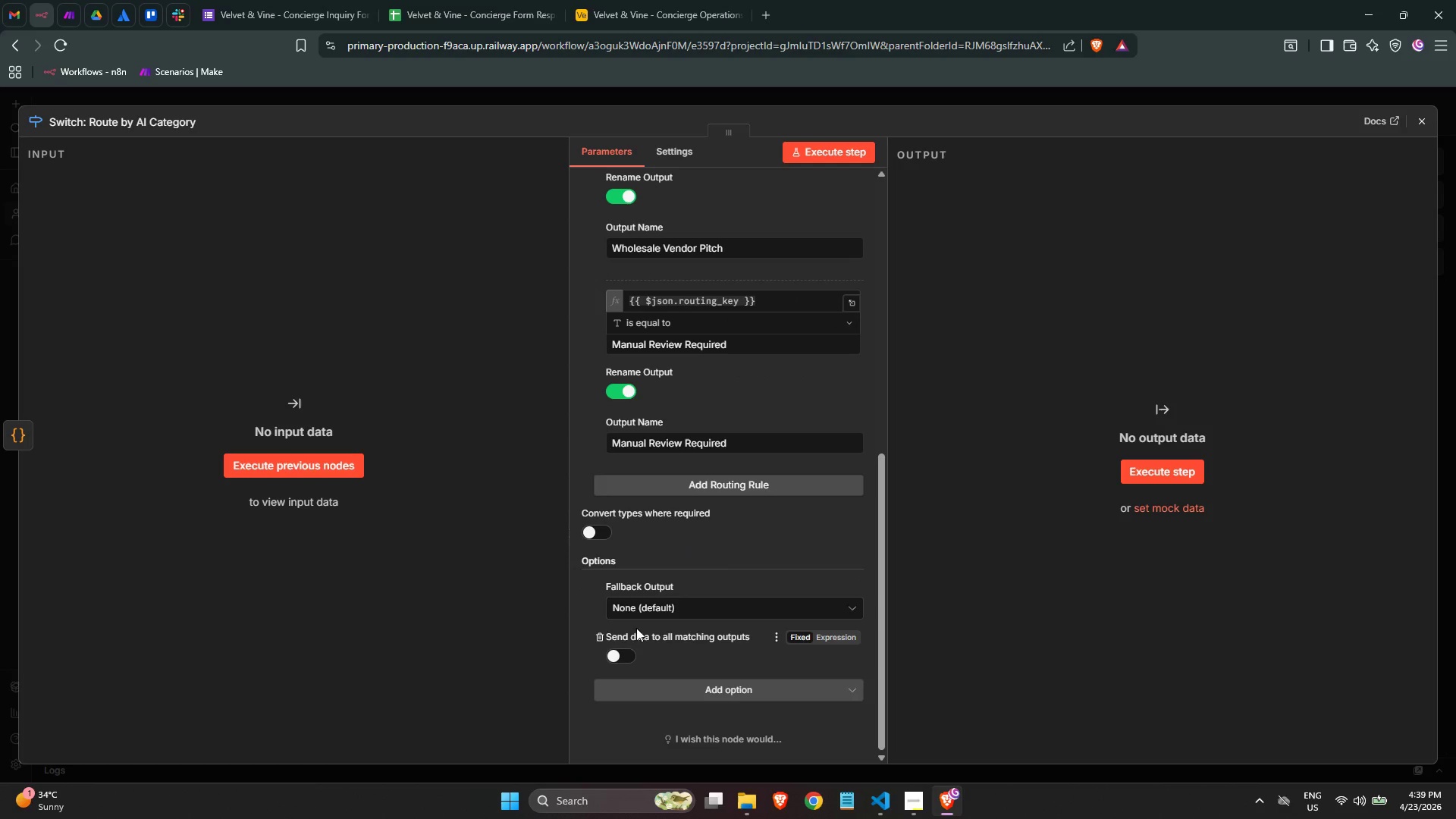 
left_click([603, 632])
 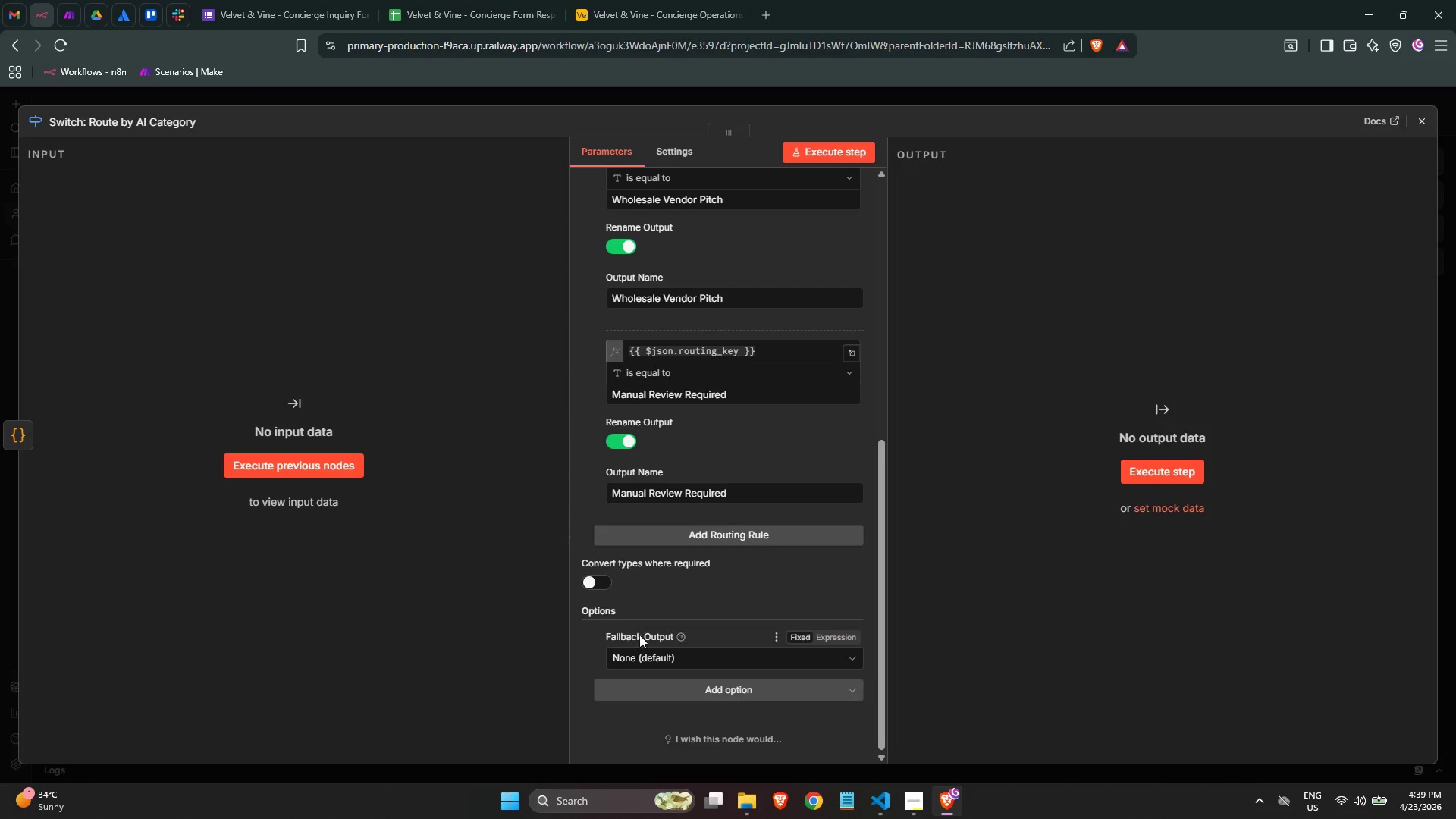 
left_click([656, 665])
 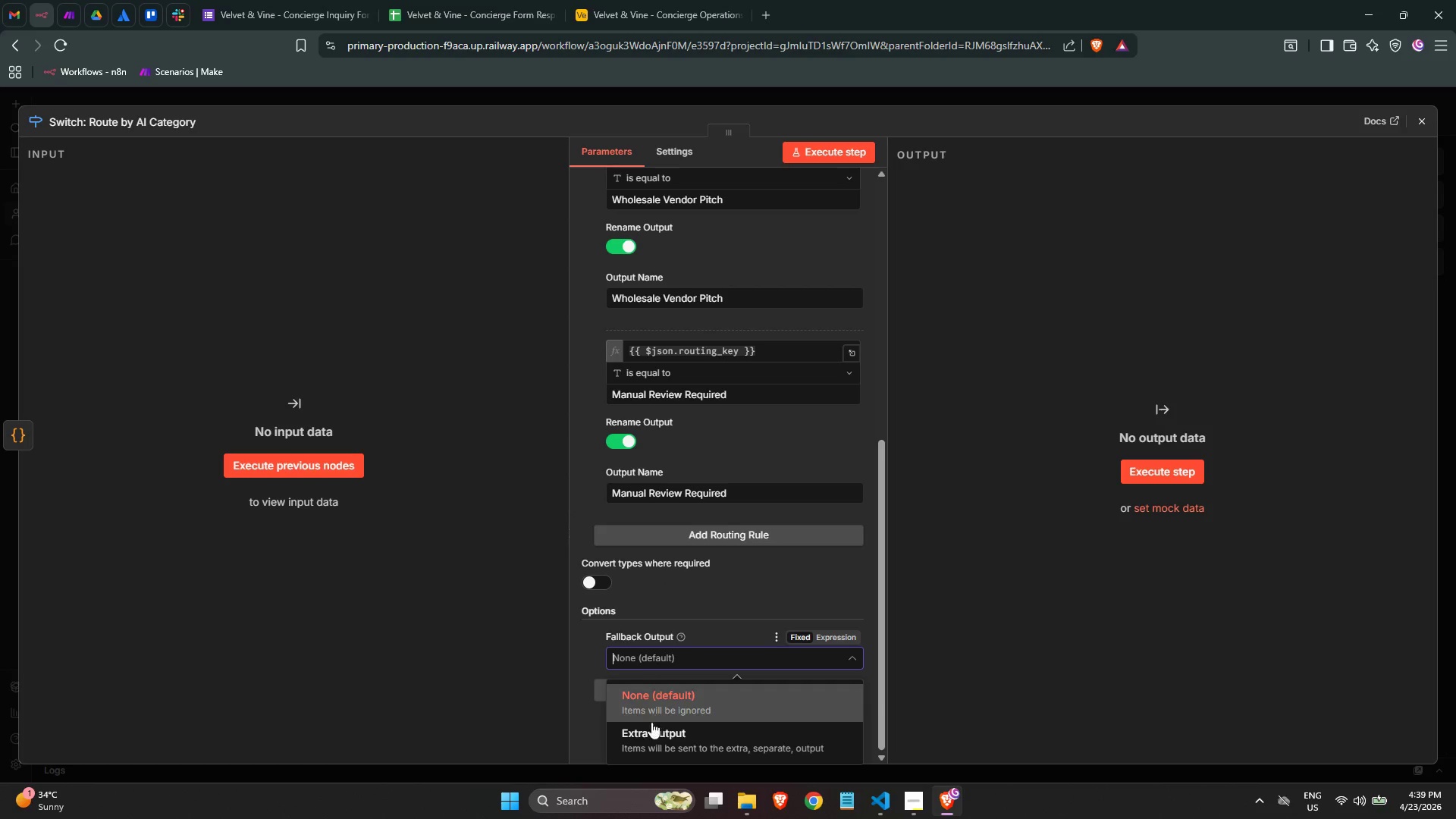 
left_click([654, 733])
 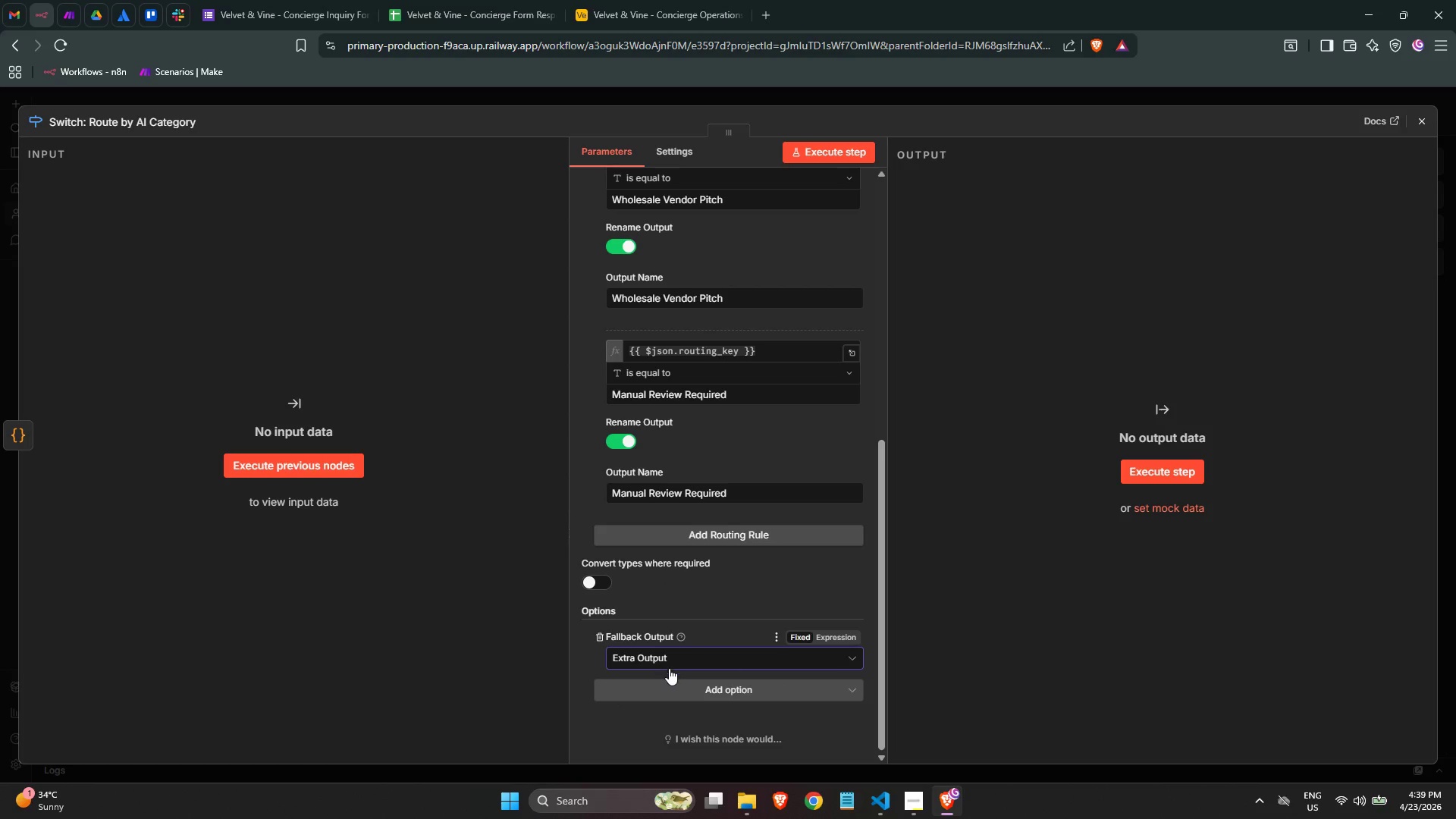 
left_click([686, 700])
 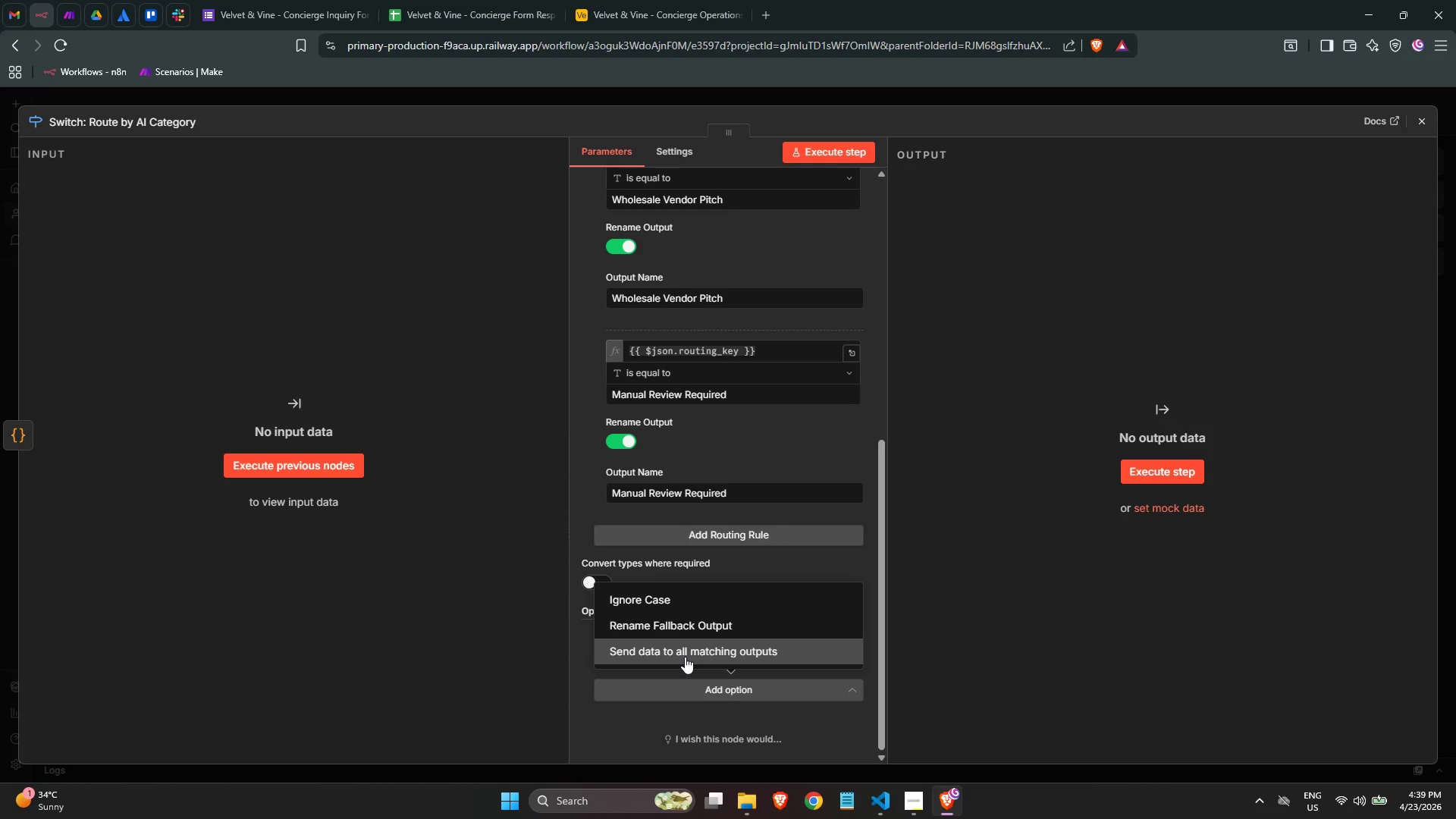 
left_click([729, 581])
 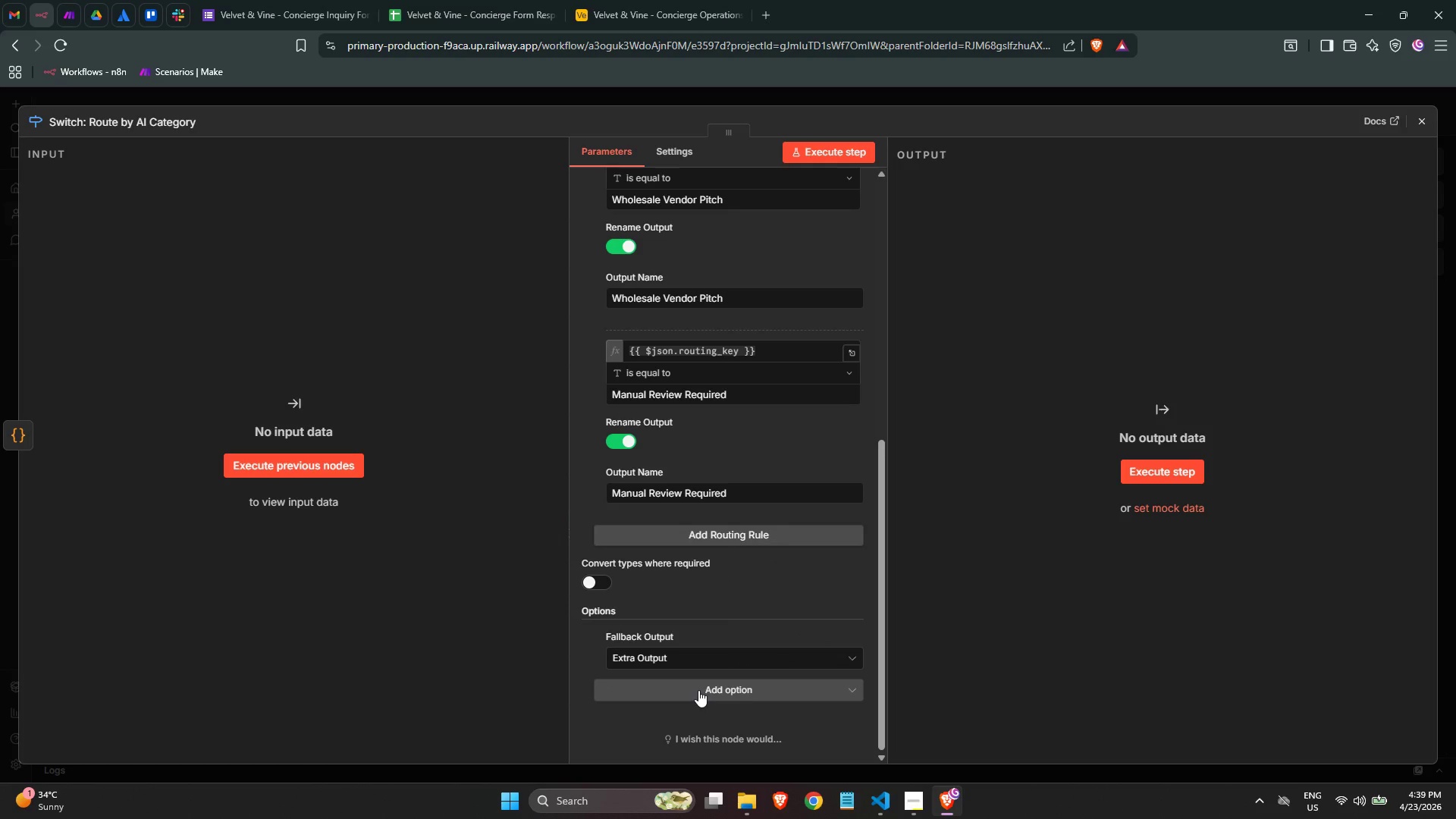 
left_click([698, 690])
 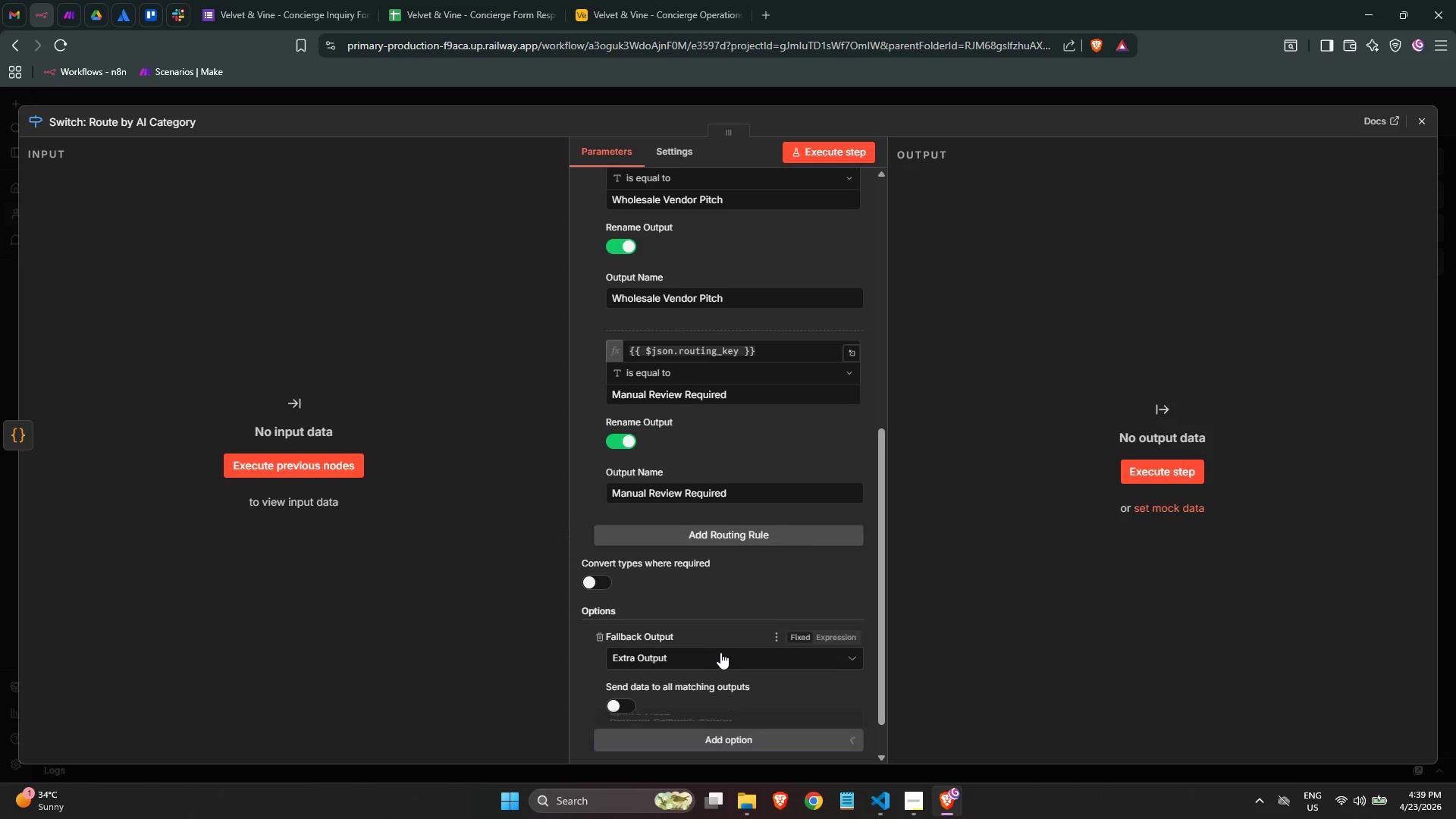 
left_click([628, 699])
 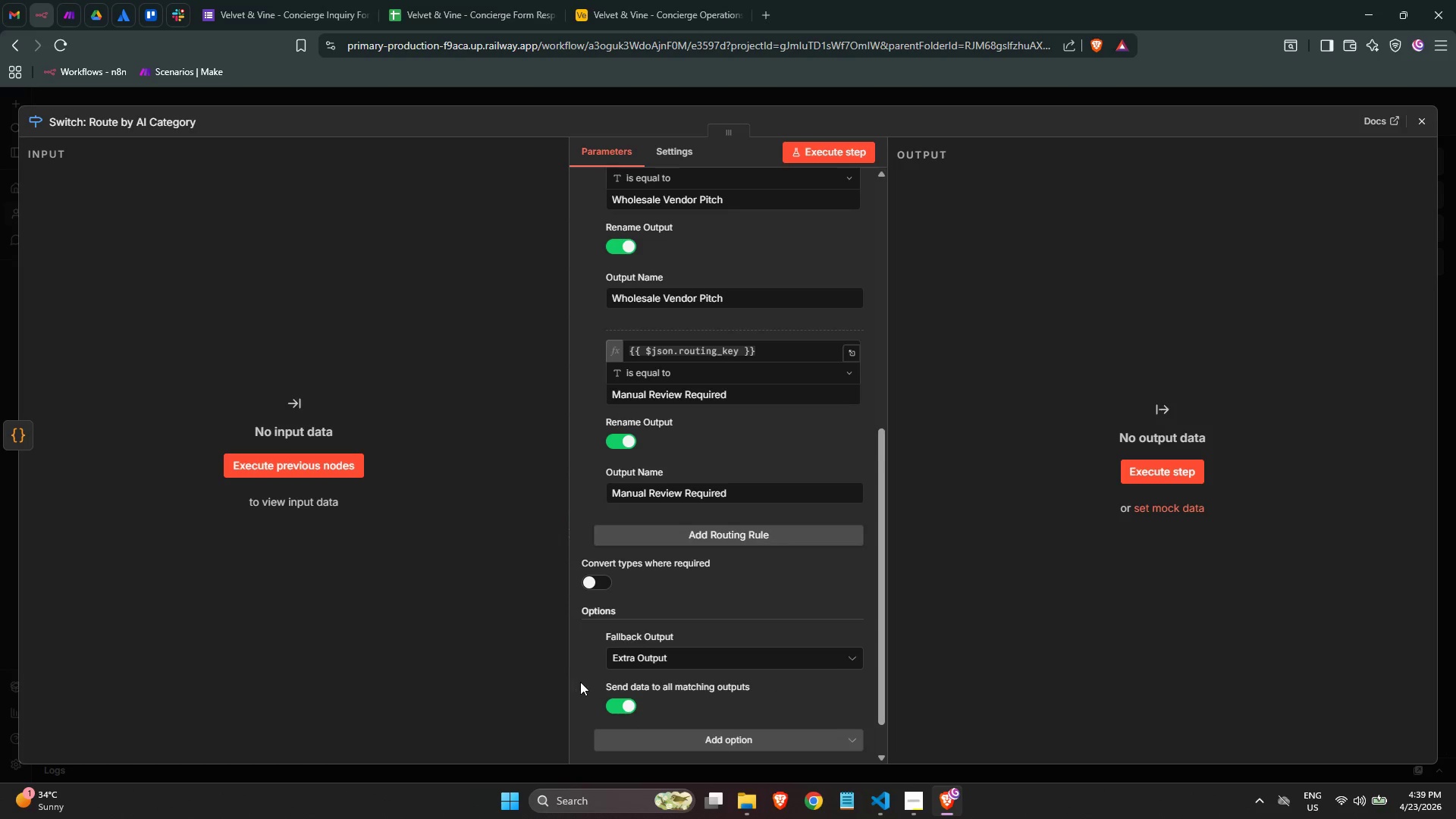 
left_click([594, 687])
 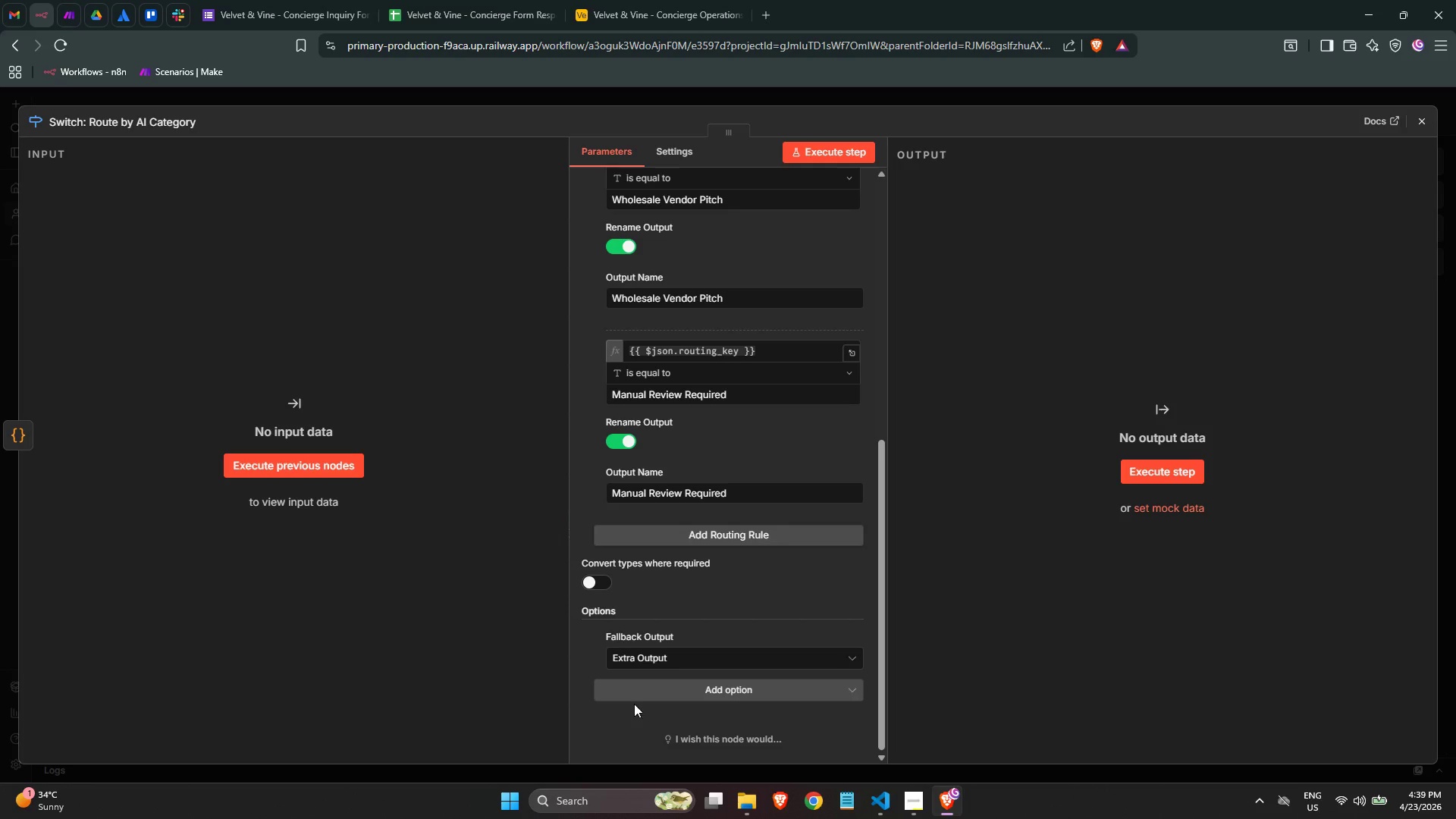 
left_click([639, 692])
 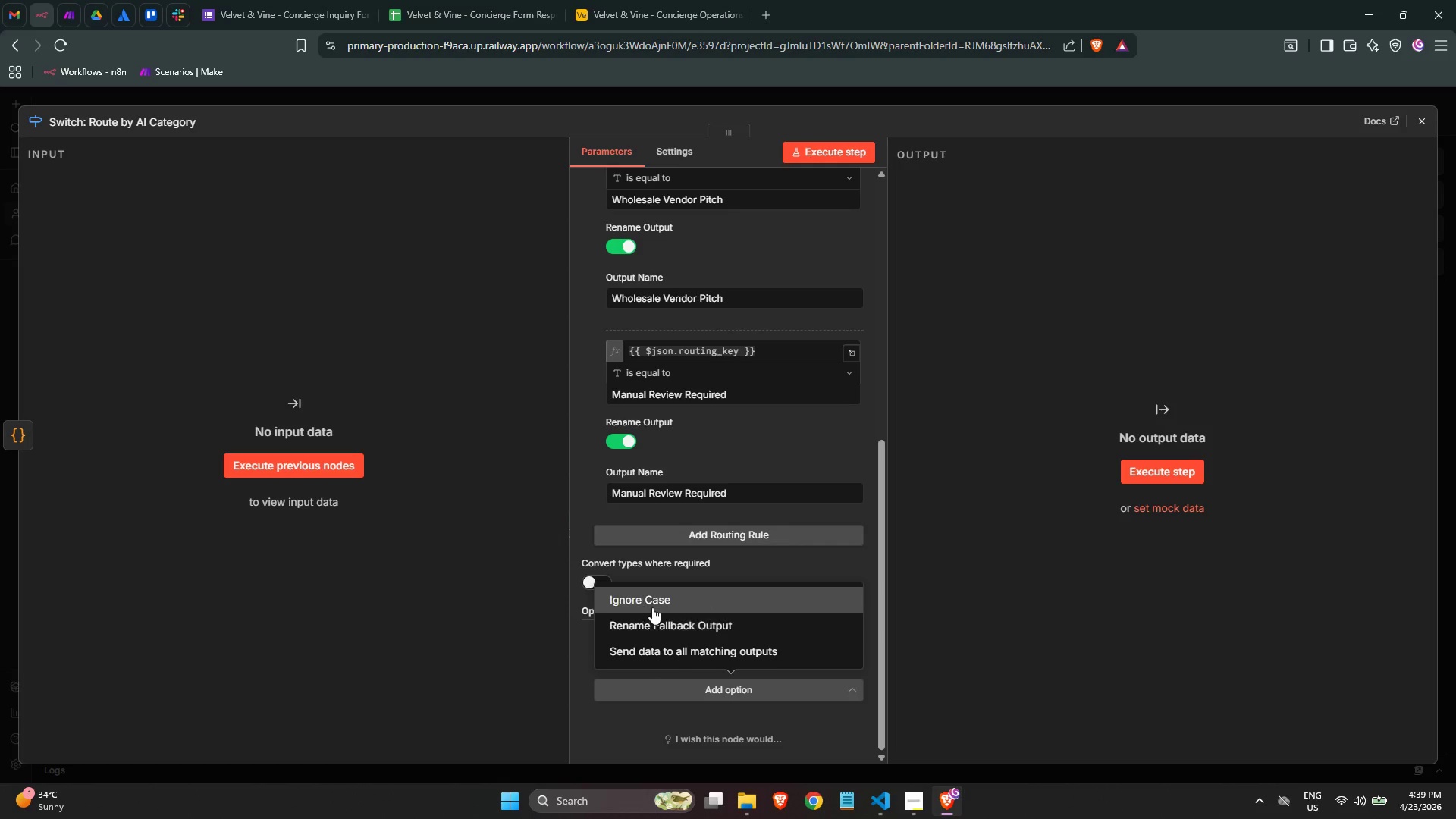 
left_click([673, 584])
 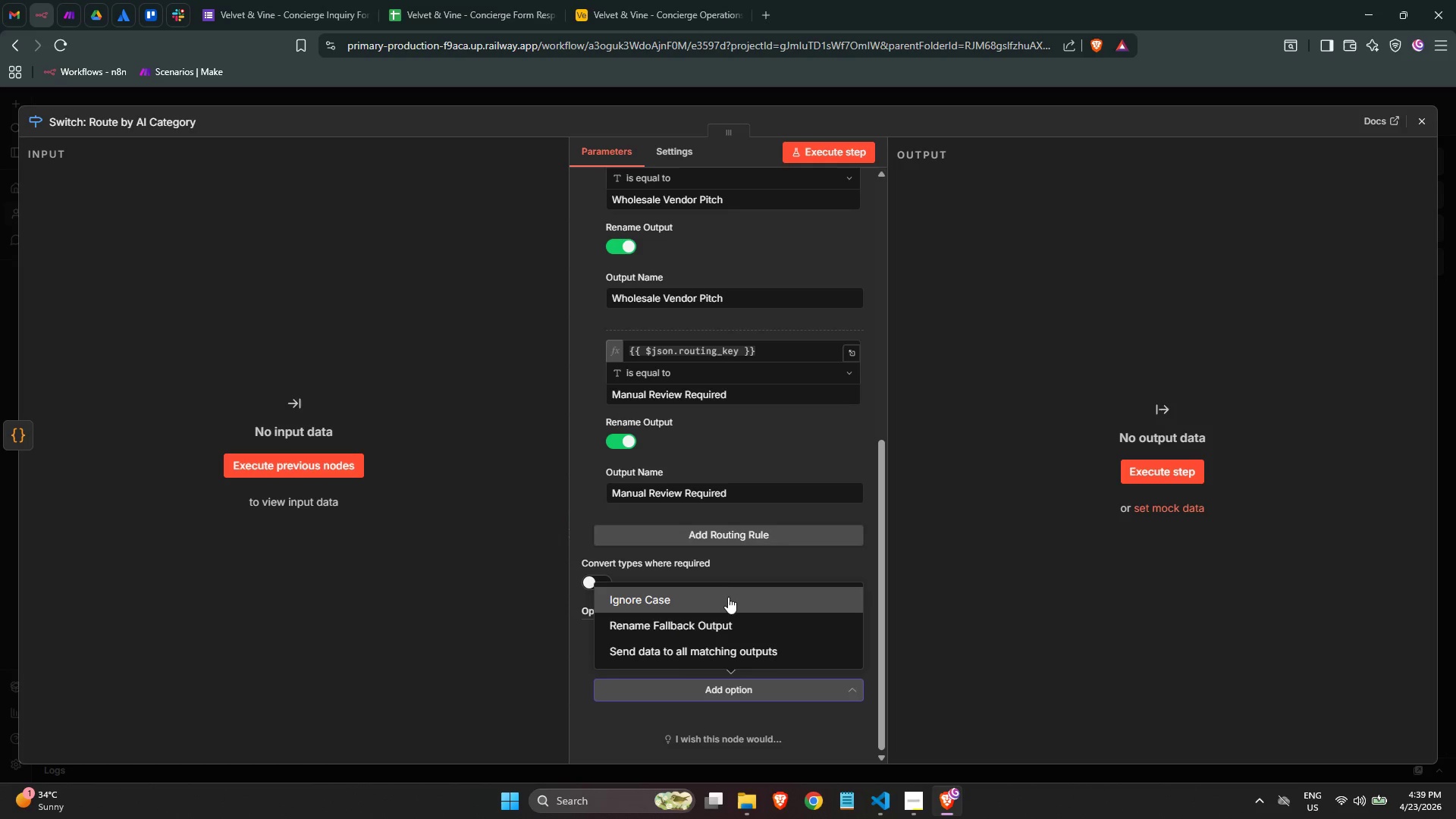 
left_click_drag(start_coordinate=[723, 576], to_coordinate=[718, 576])
 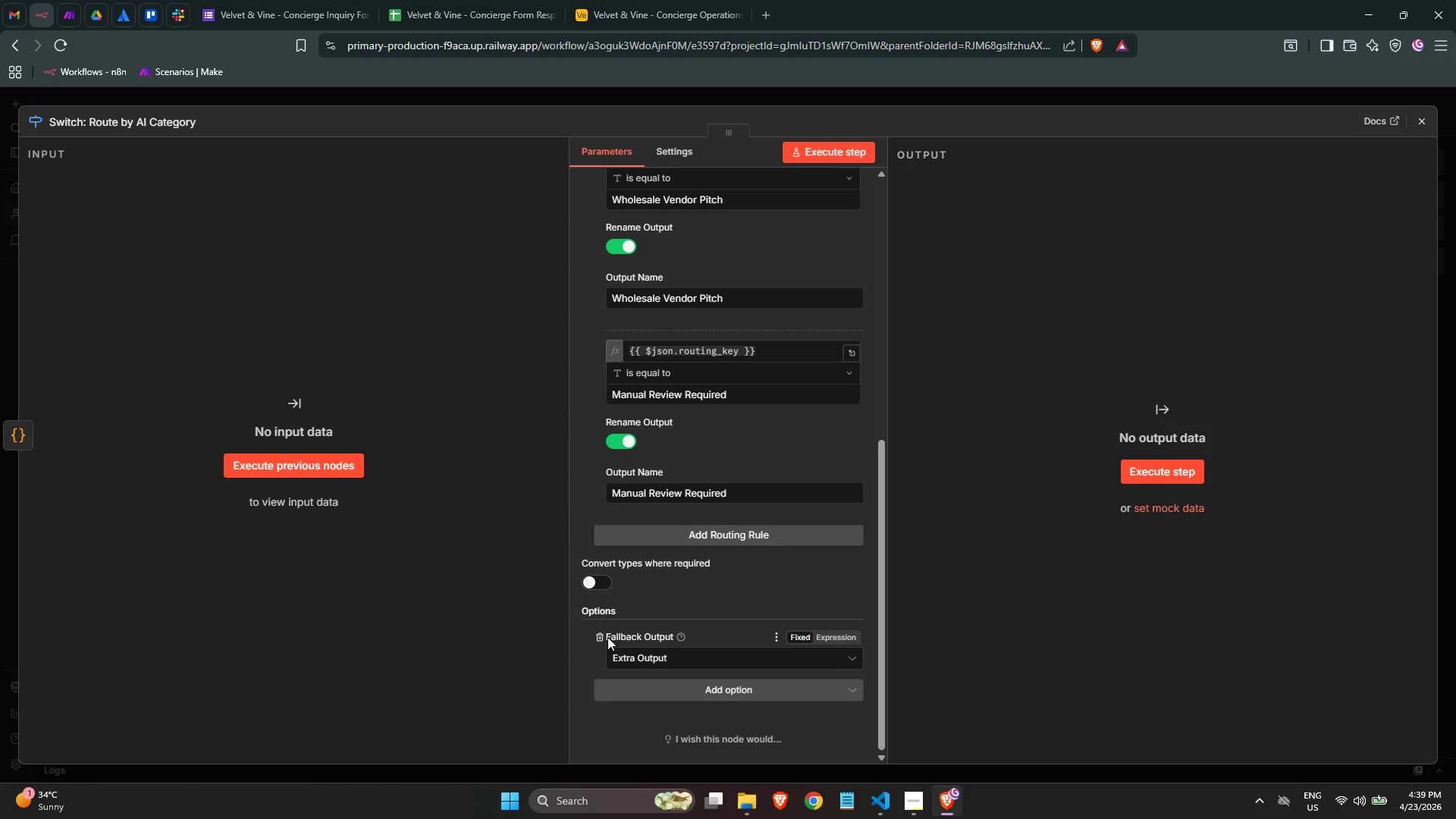 
left_click([601, 636])
 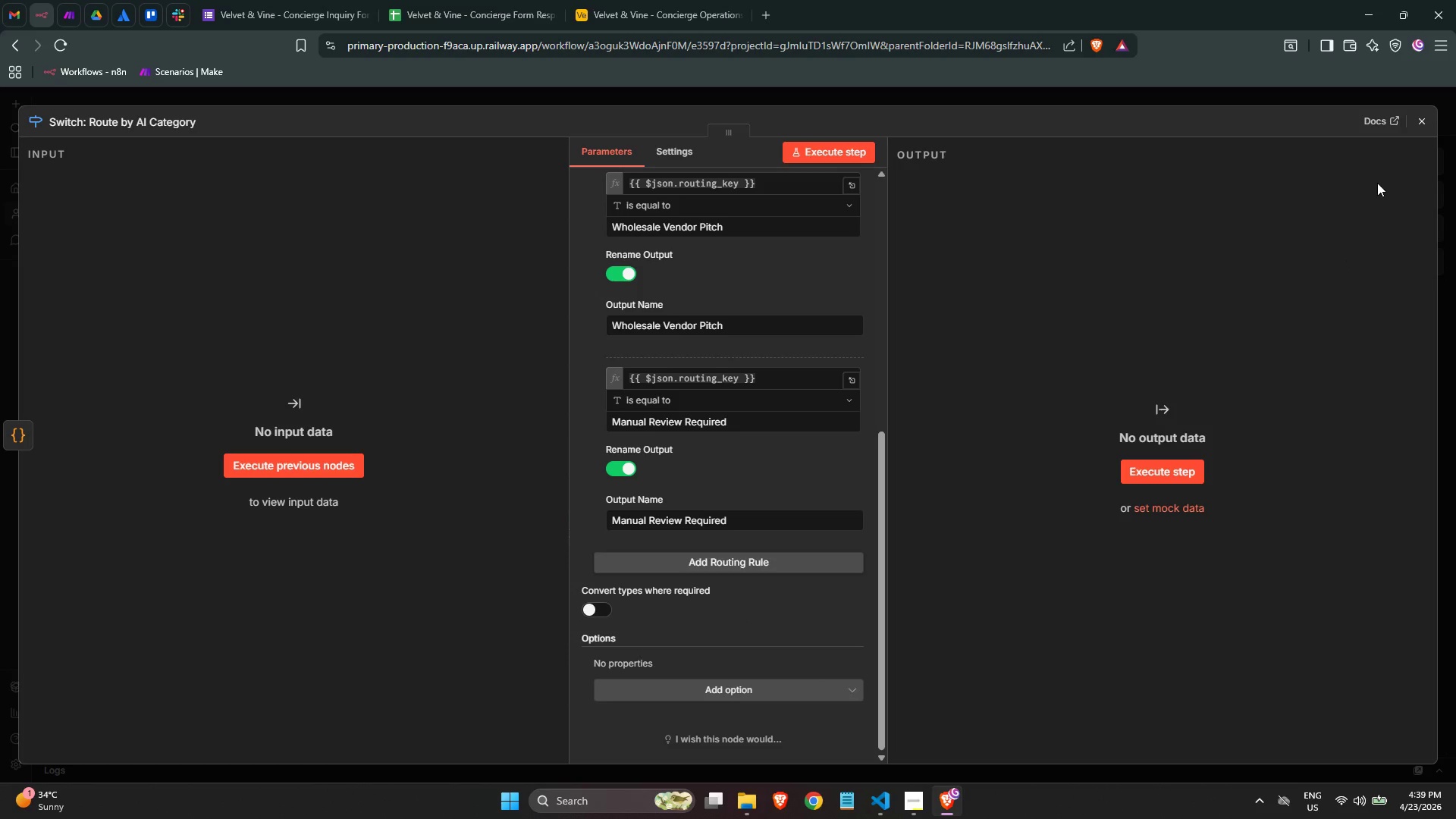 
left_click([1420, 129])
 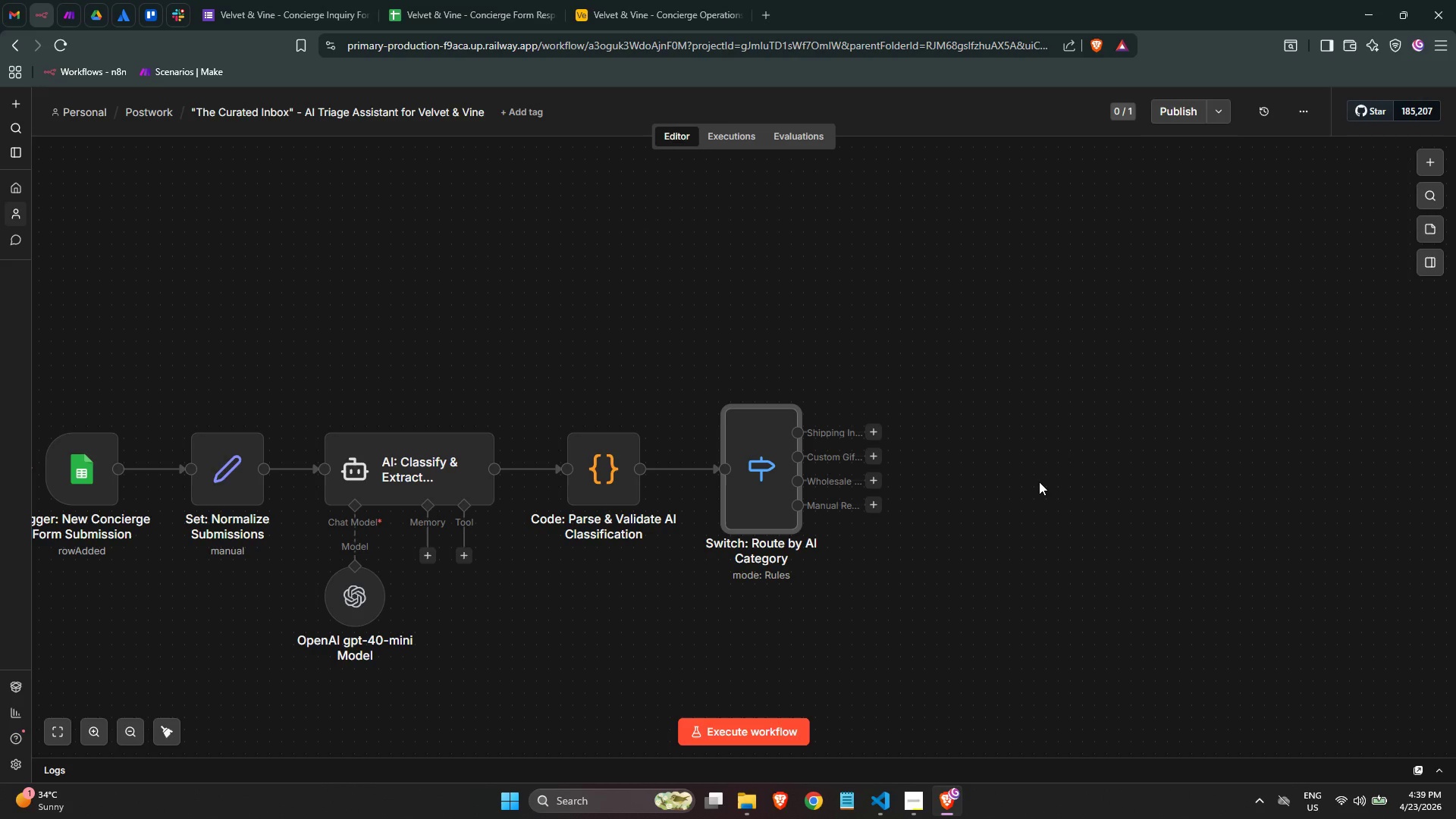 
wait(11.12)
 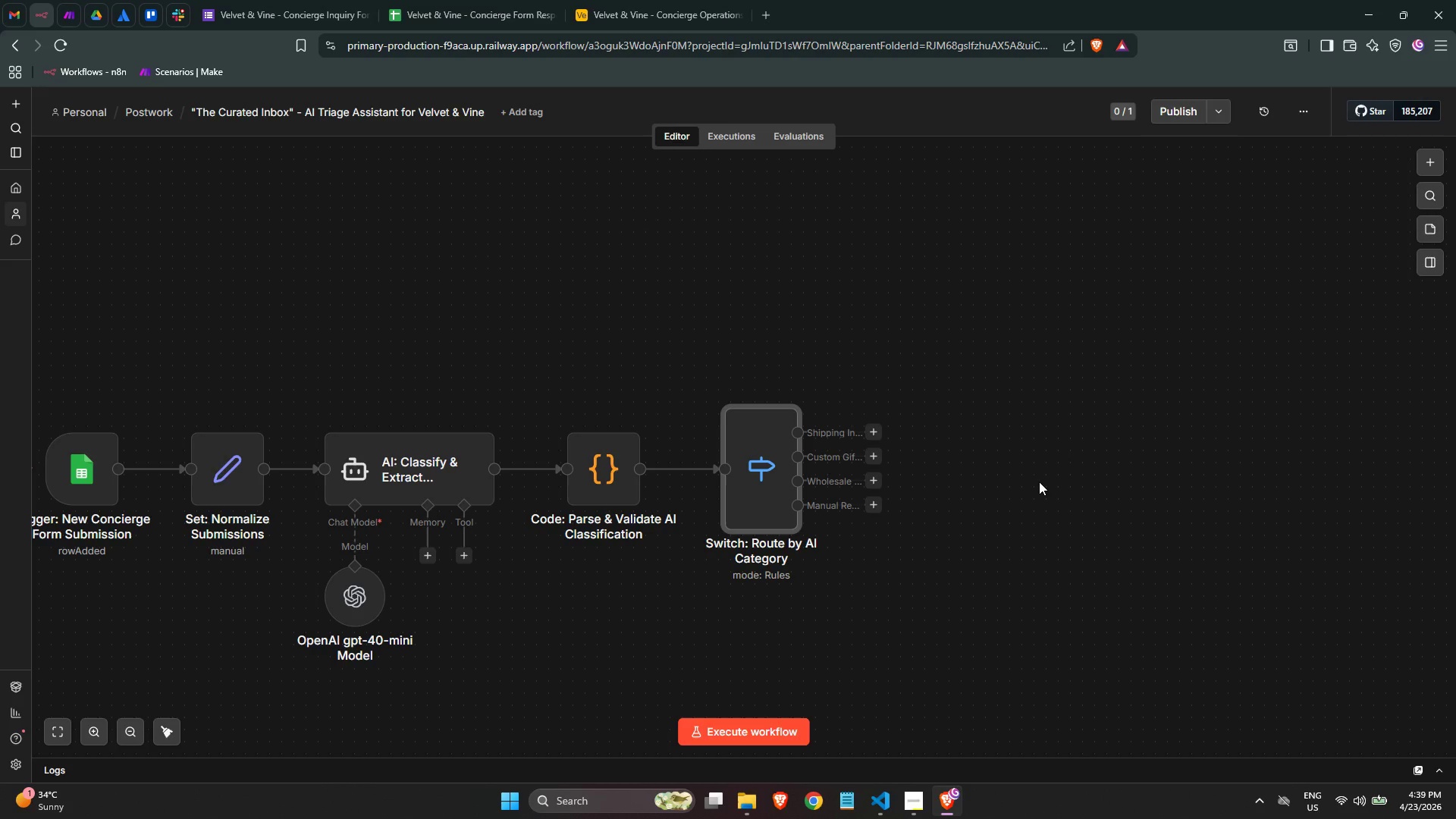 
left_click([877, 431])
 